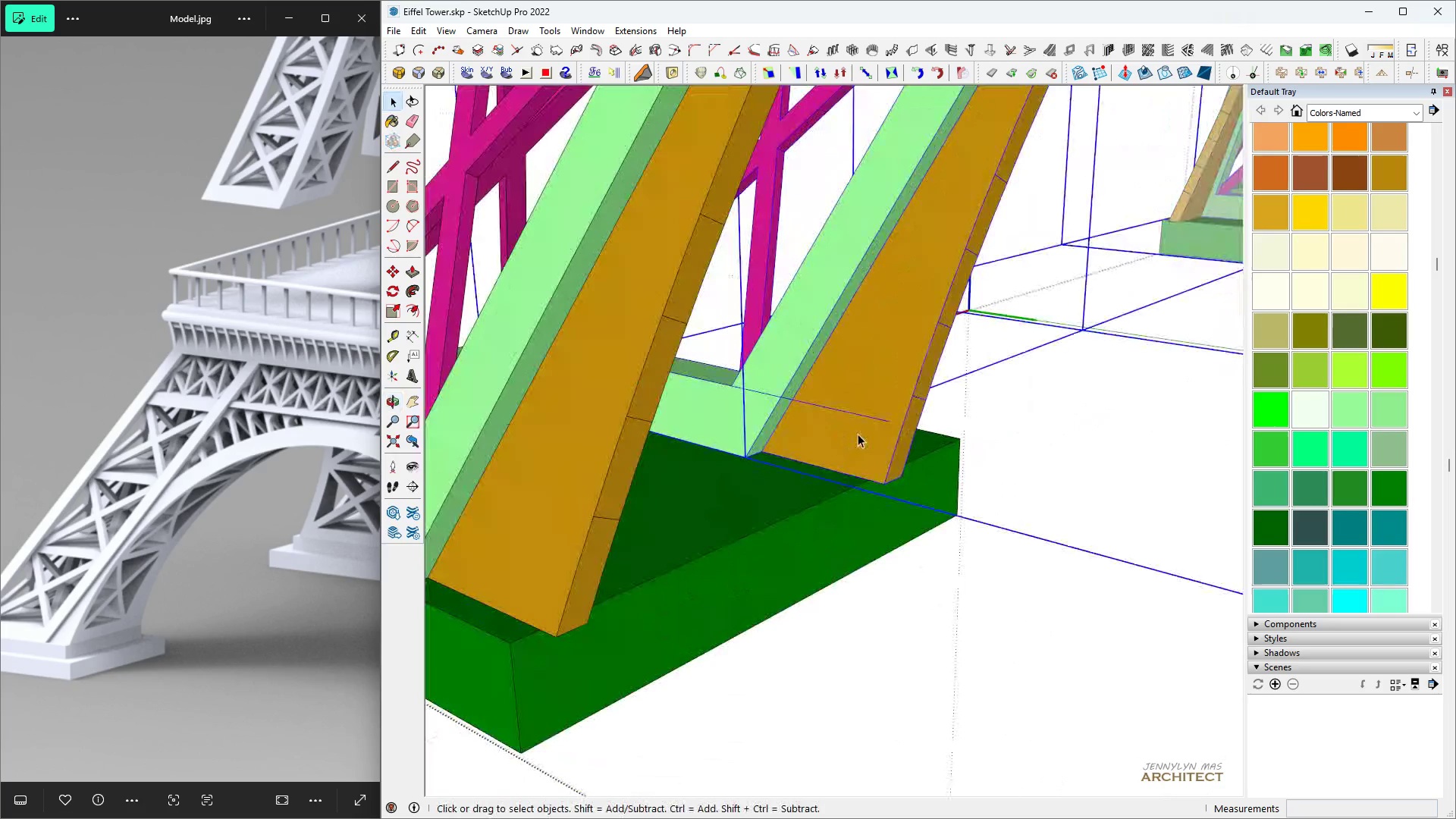 
triple_click([858, 434])
 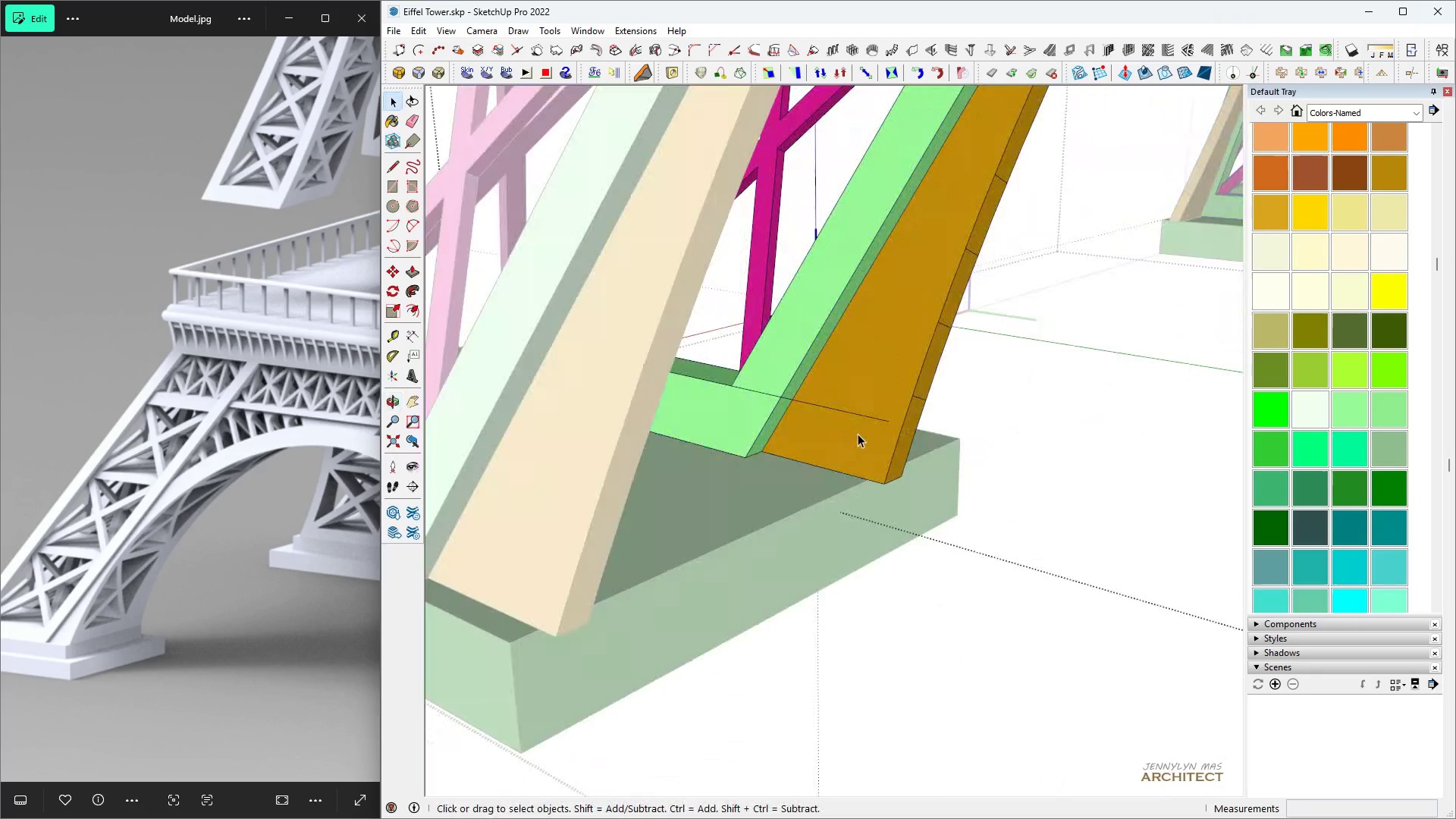 
triple_click([858, 434])
 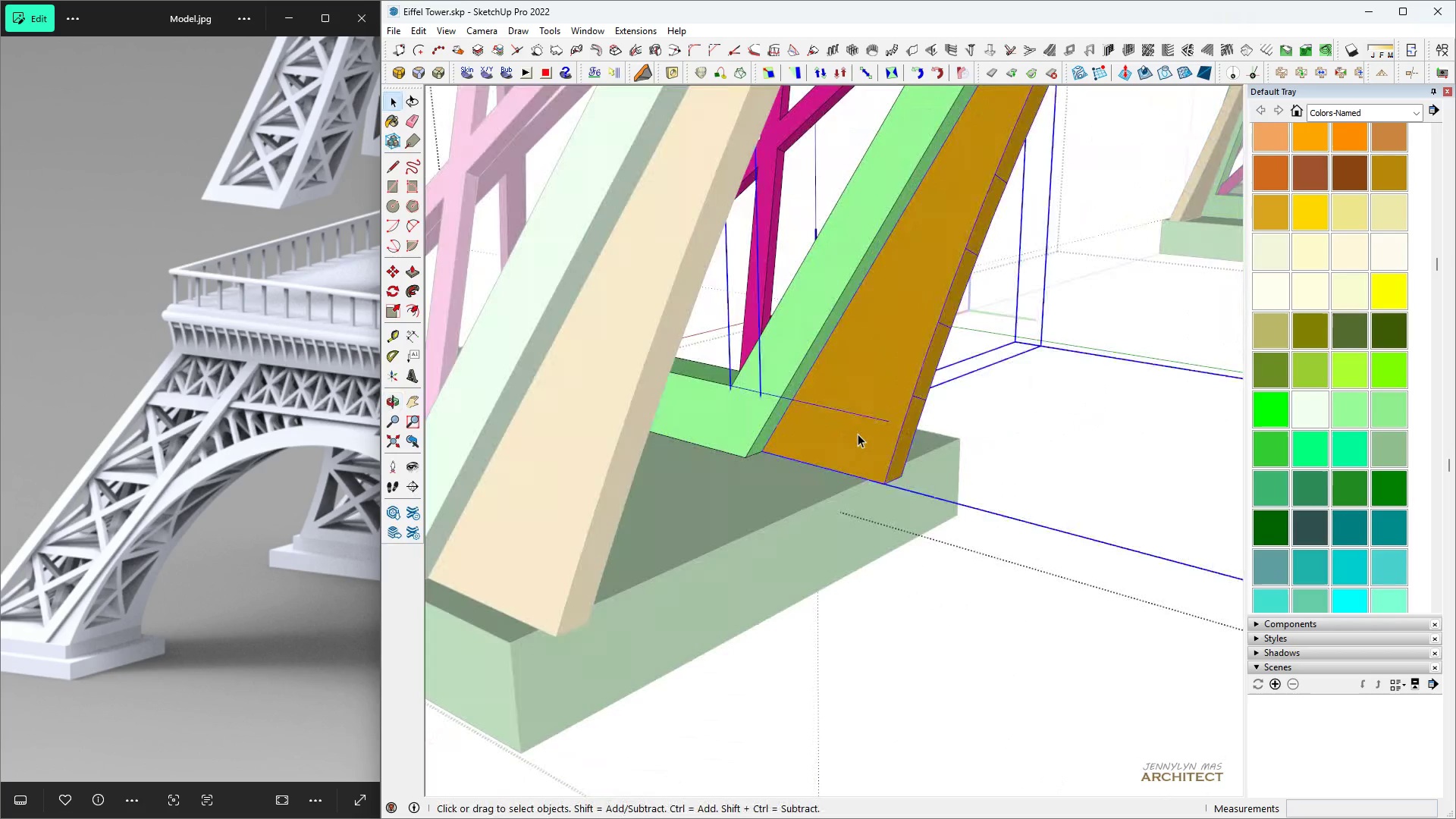 
triple_click([858, 434])
 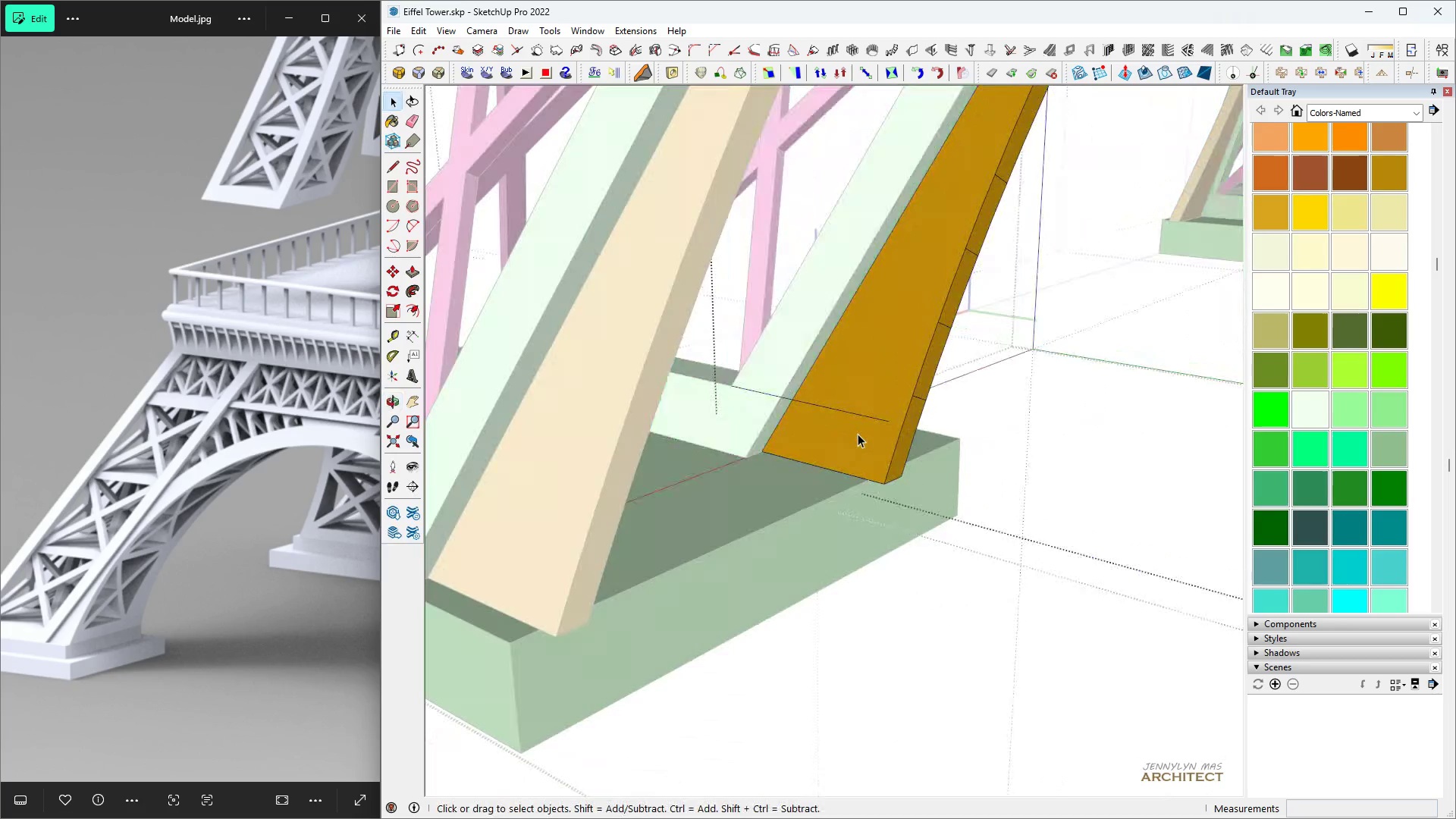 
triple_click([858, 434])
 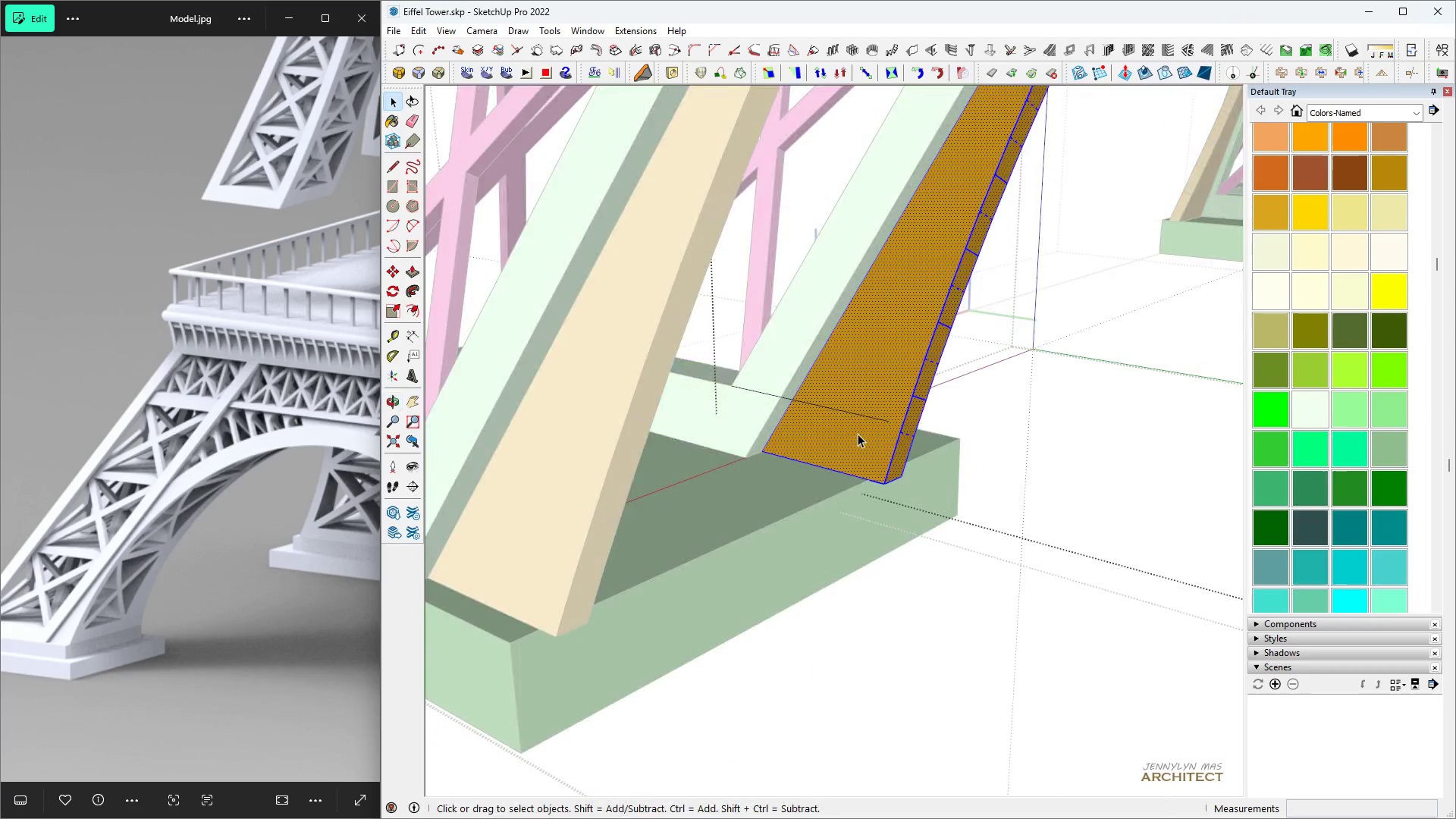 
triple_click([858, 434])
 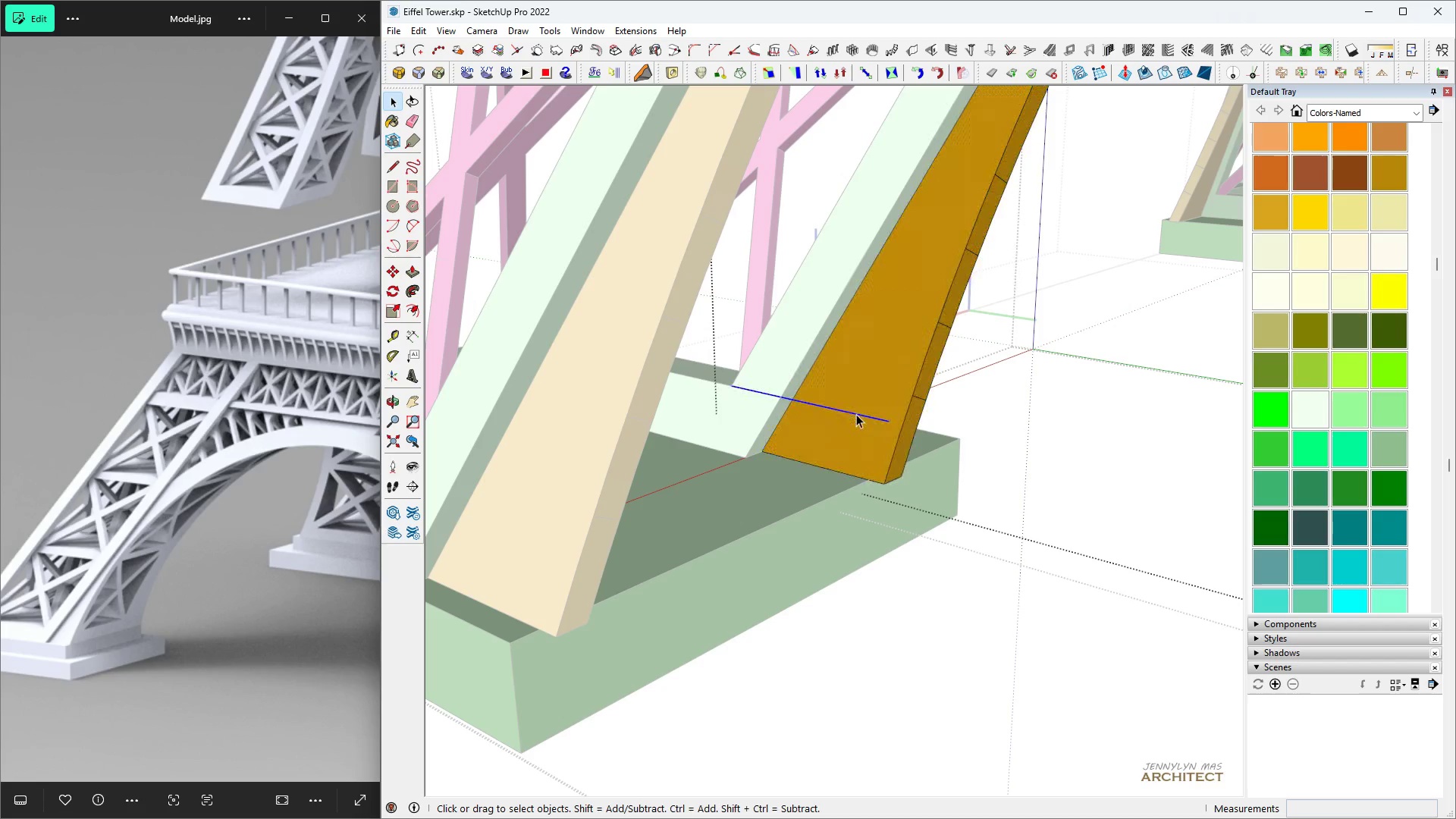 
key(Delete)
 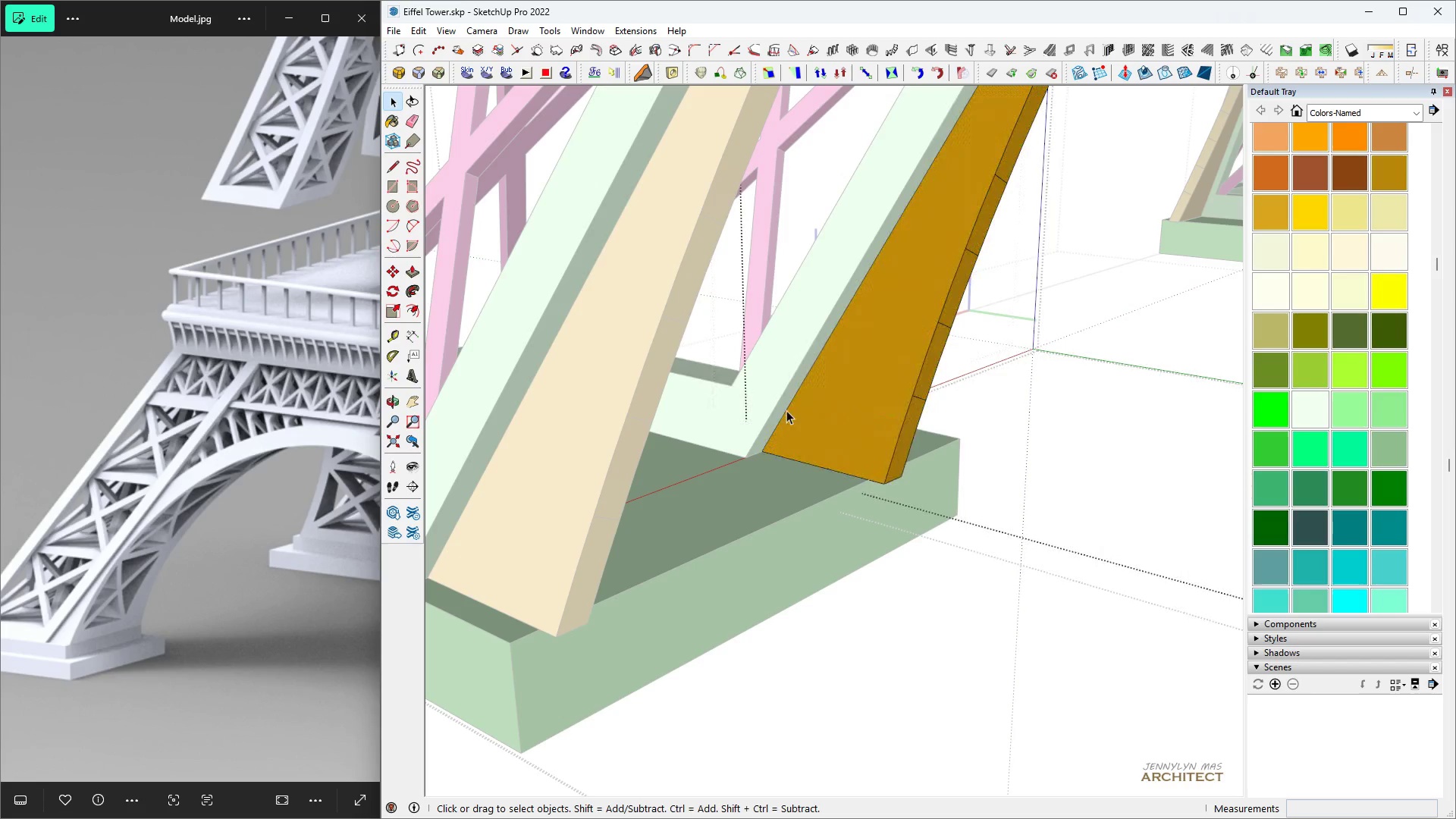 
scroll: coordinate [785, 407], scroll_direction: down, amount: 7.0
 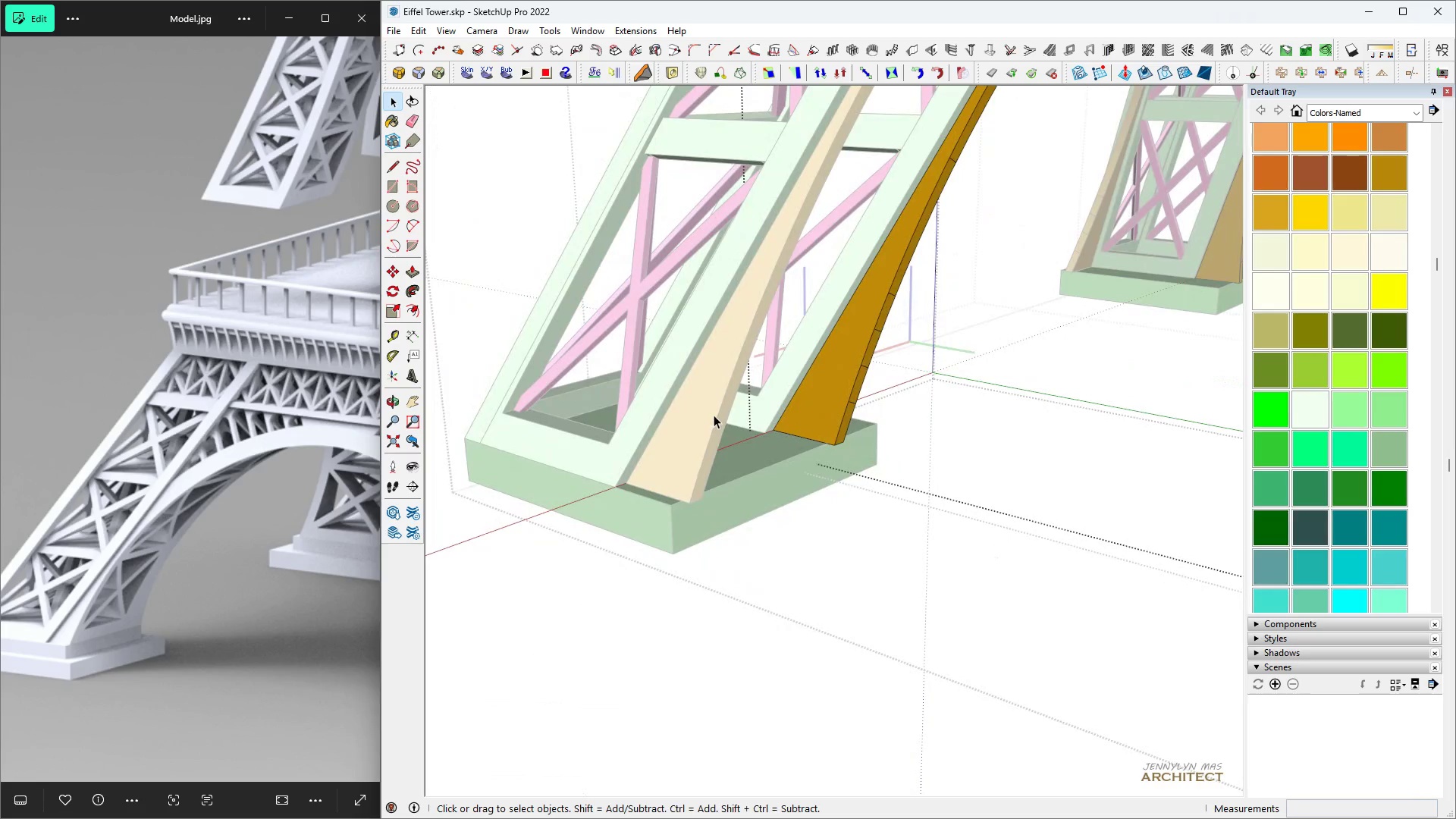 
double_click([714, 414])
 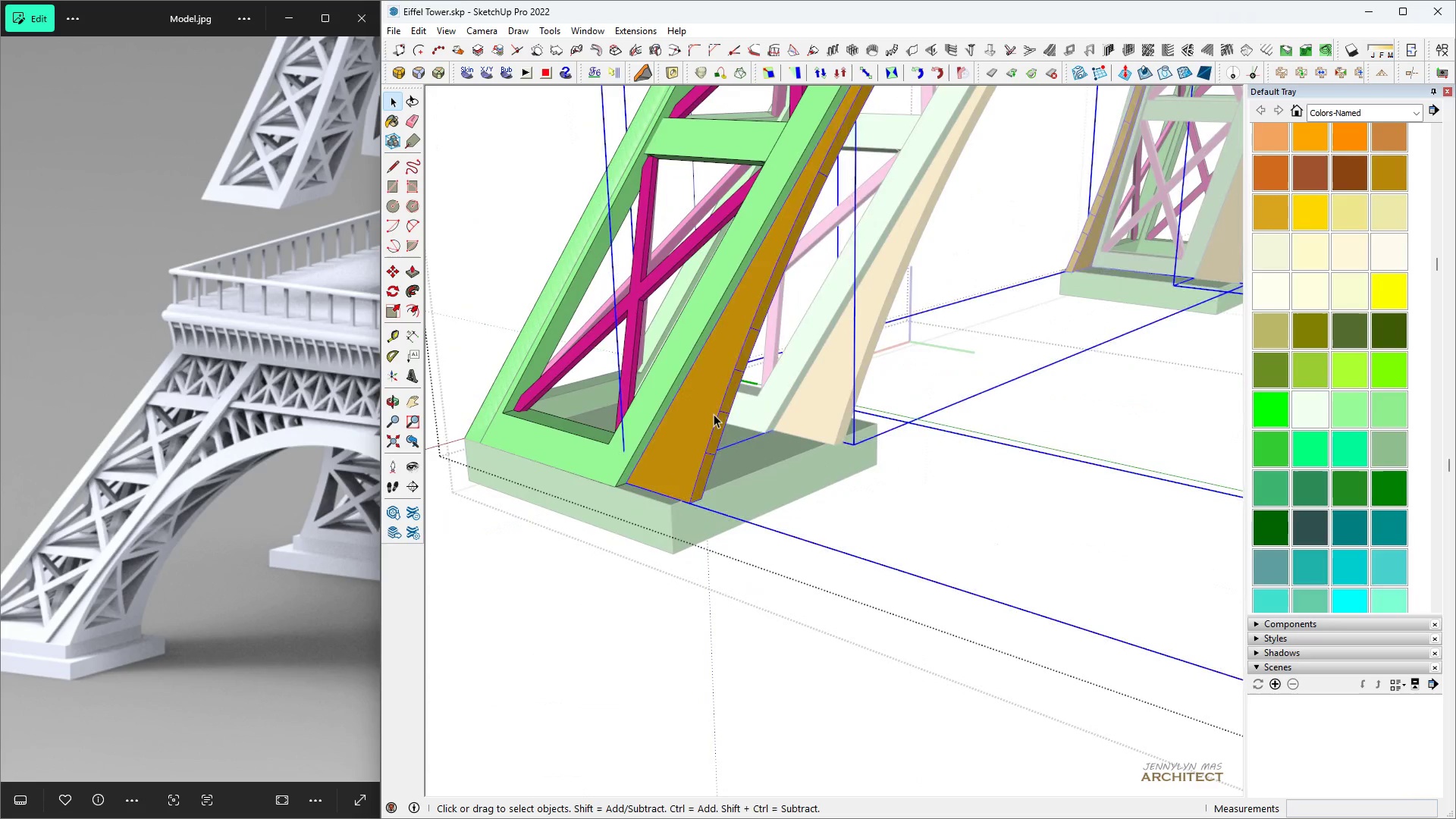 
triple_click([714, 414])
 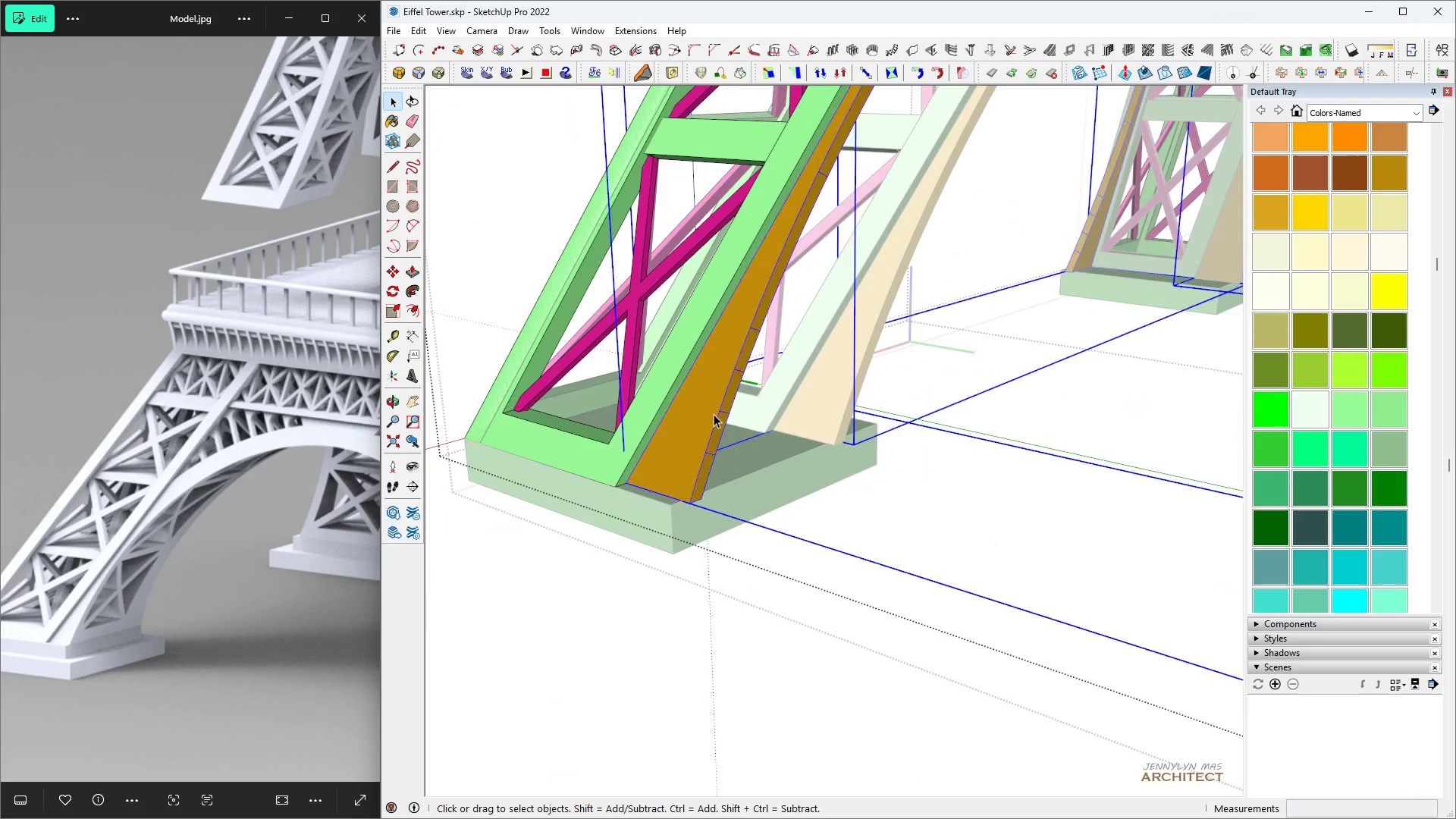 
double_click([714, 414])
 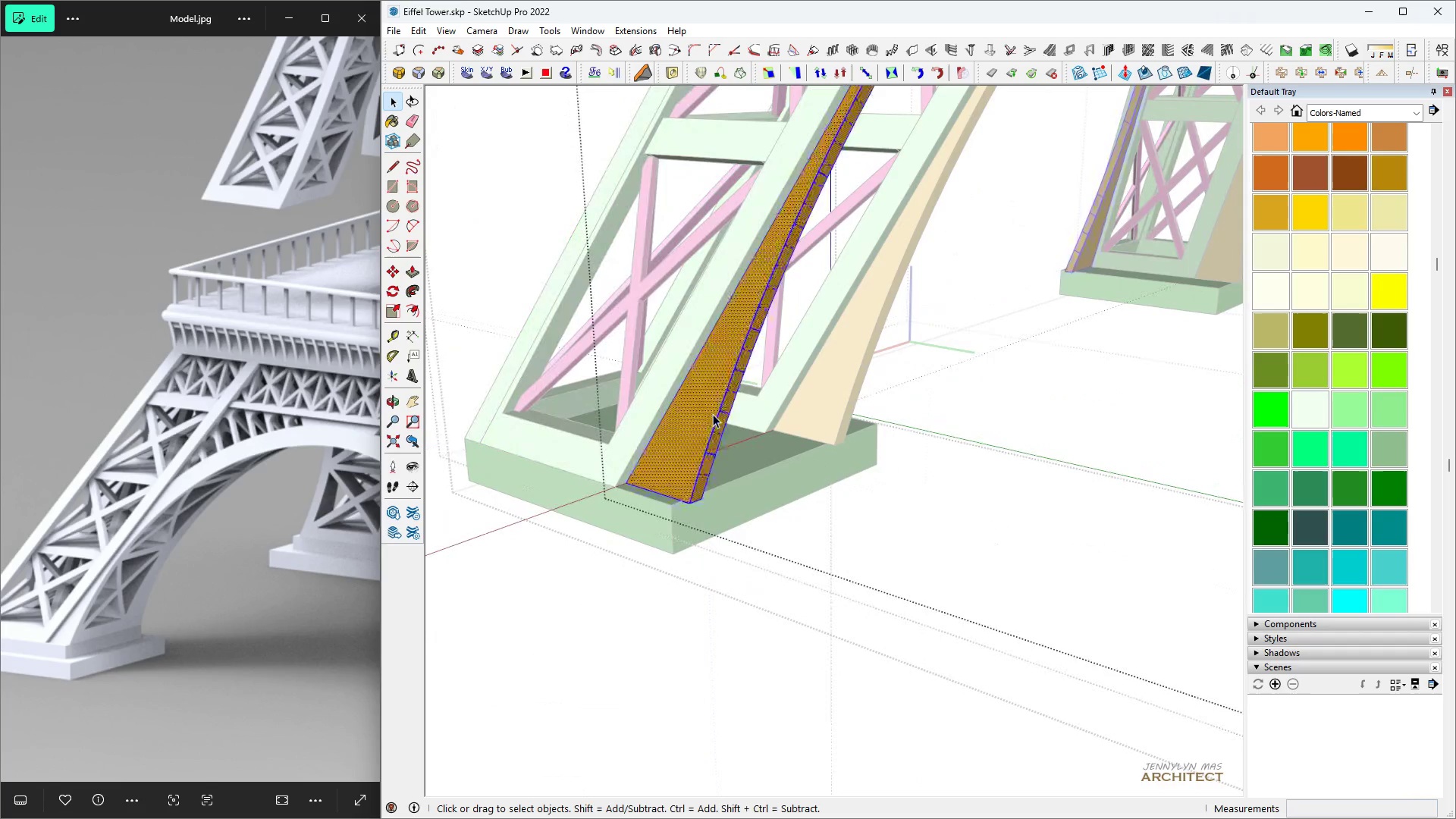 
triple_click([713, 414])
 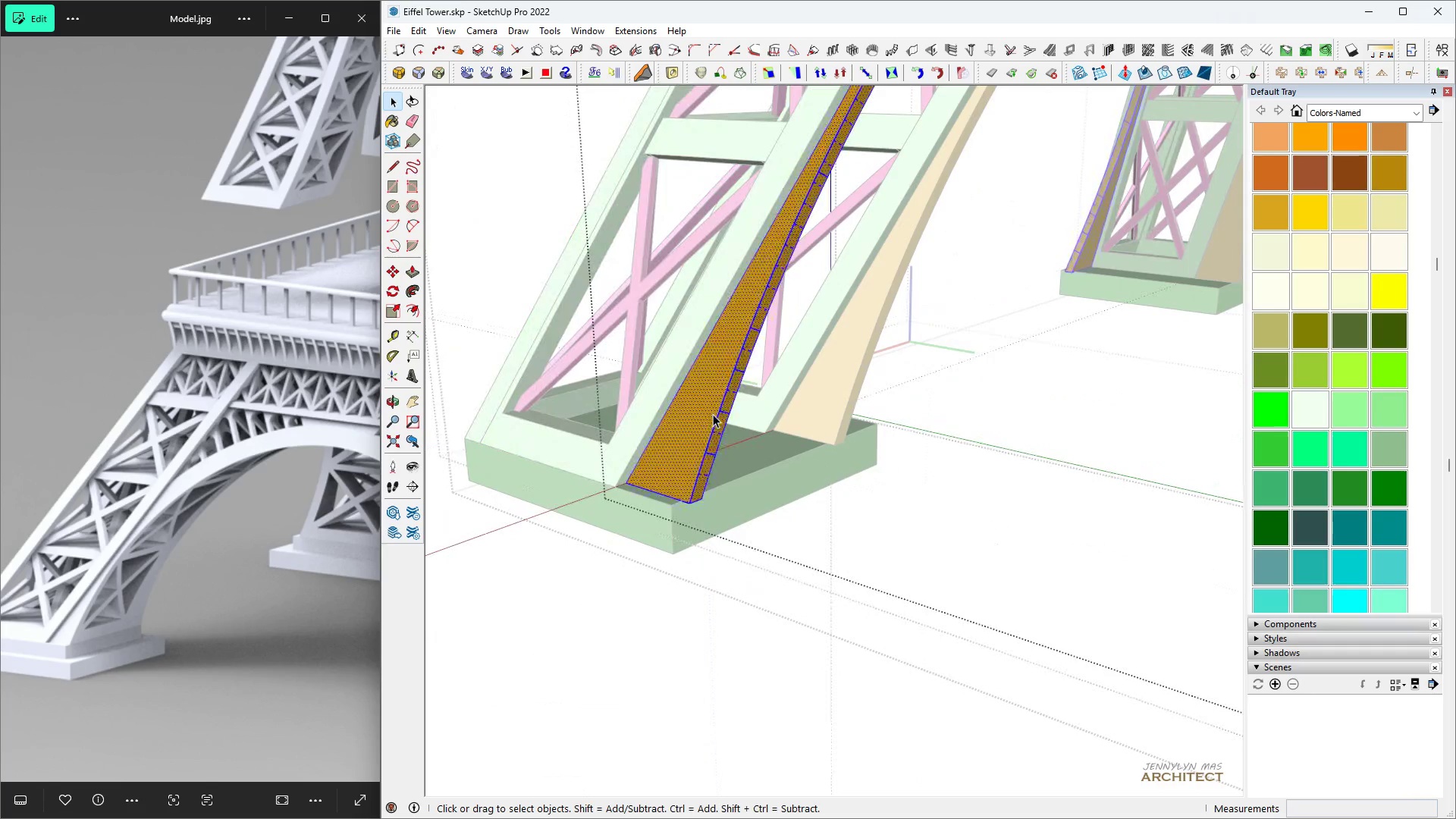 
triple_click([713, 414])
 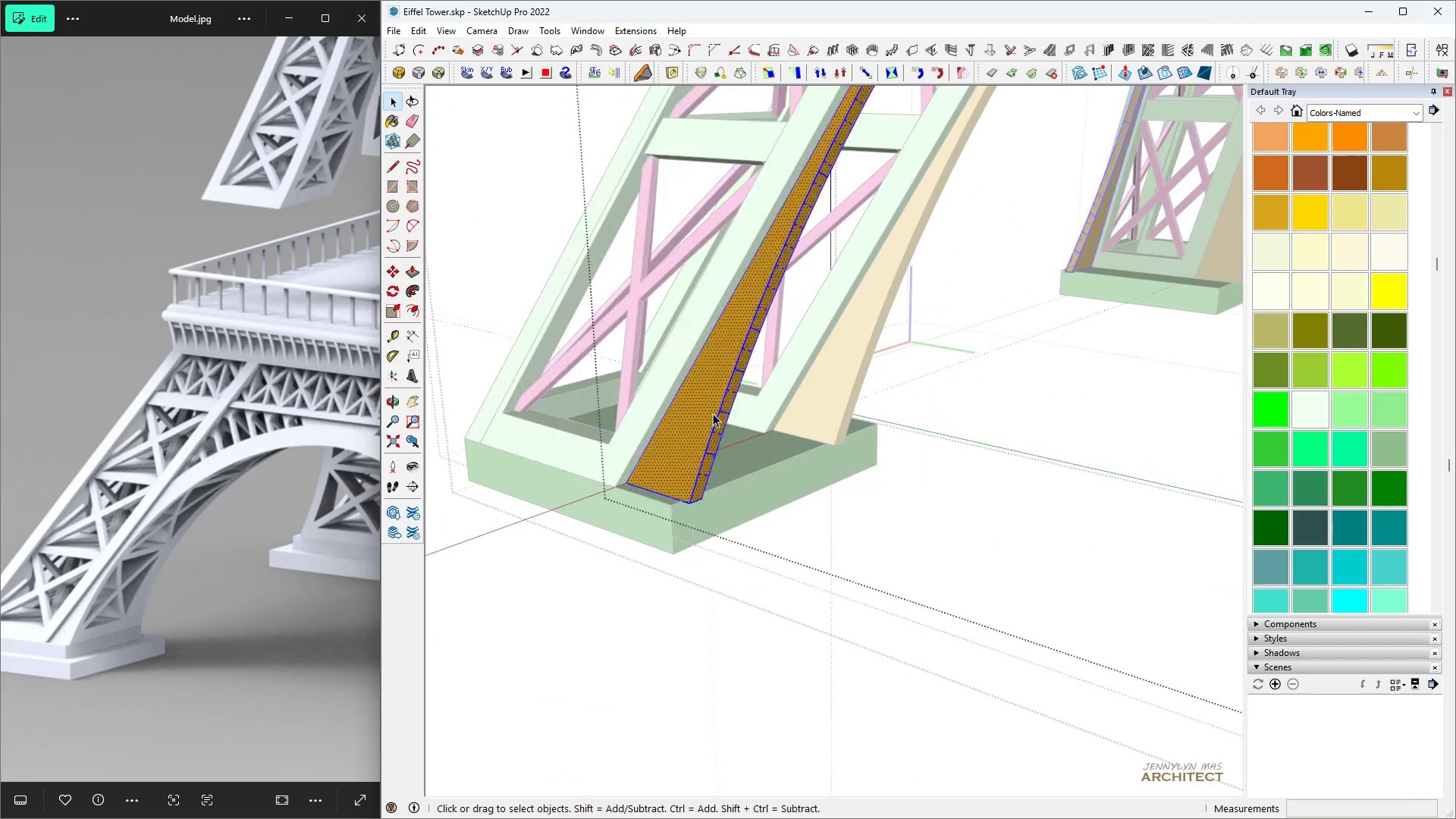 
triple_click([713, 413])
 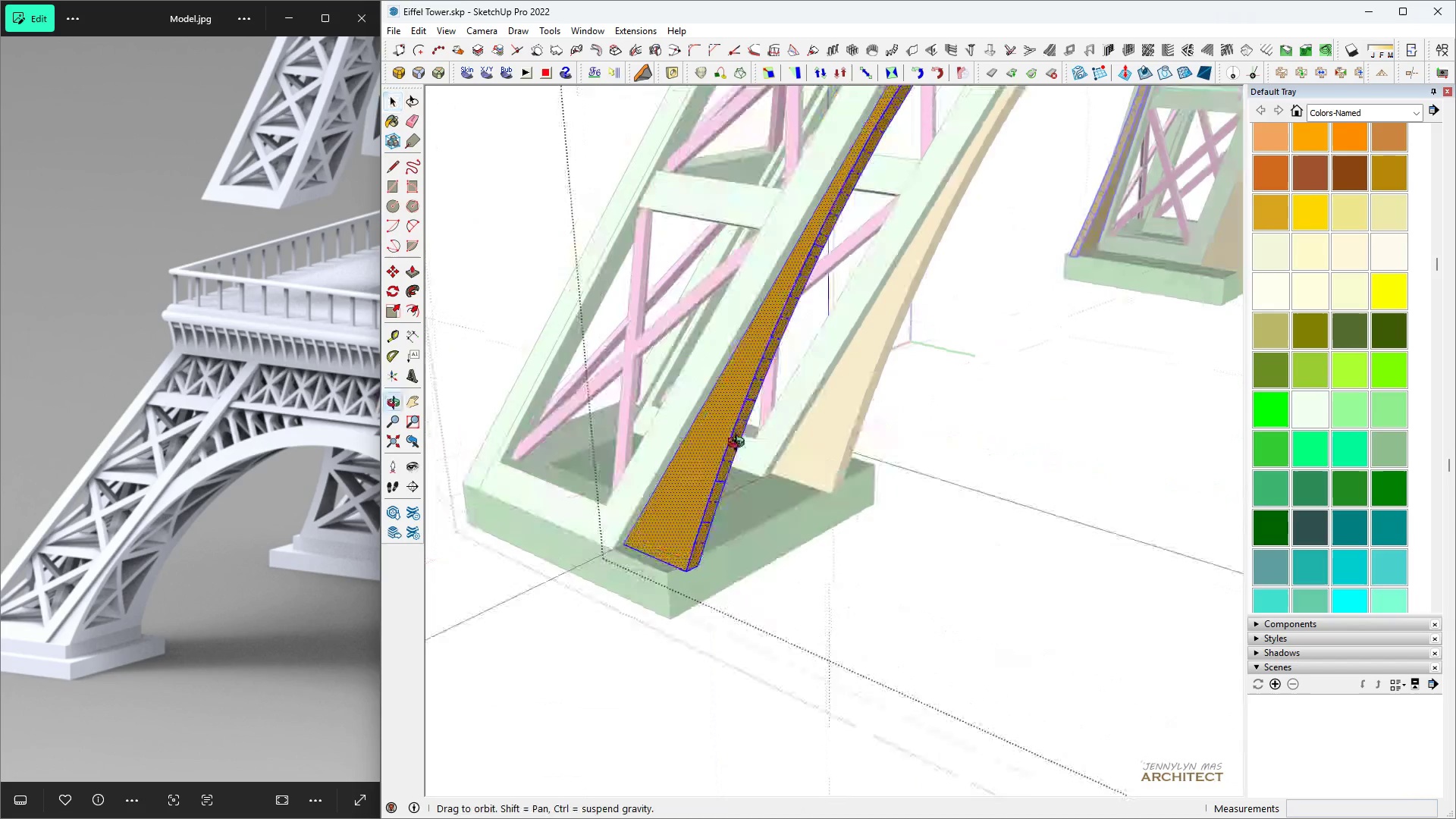 
scroll: coordinate [748, 472], scroll_direction: down, amount: 7.0
 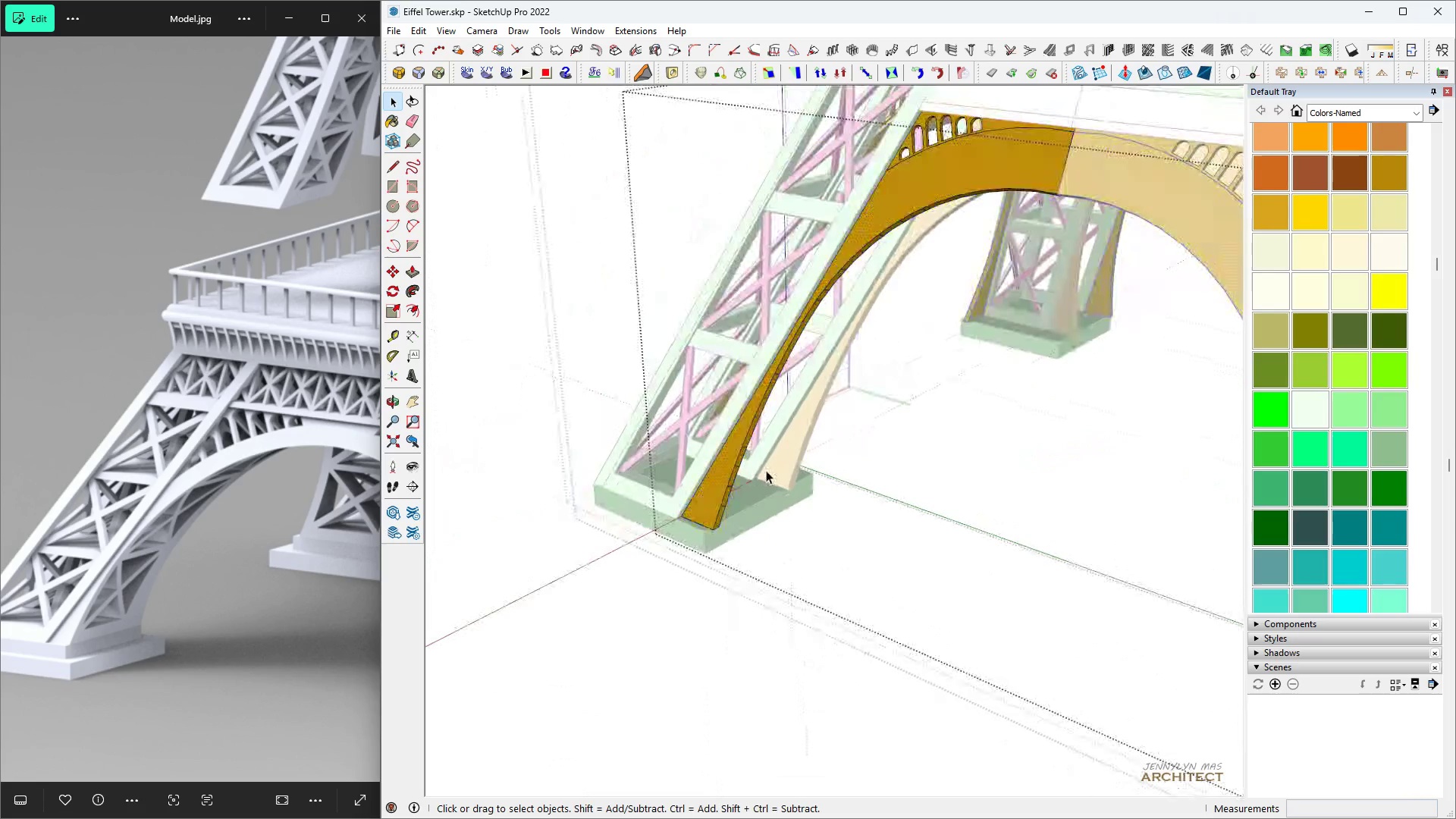 
double_click([766, 470])
 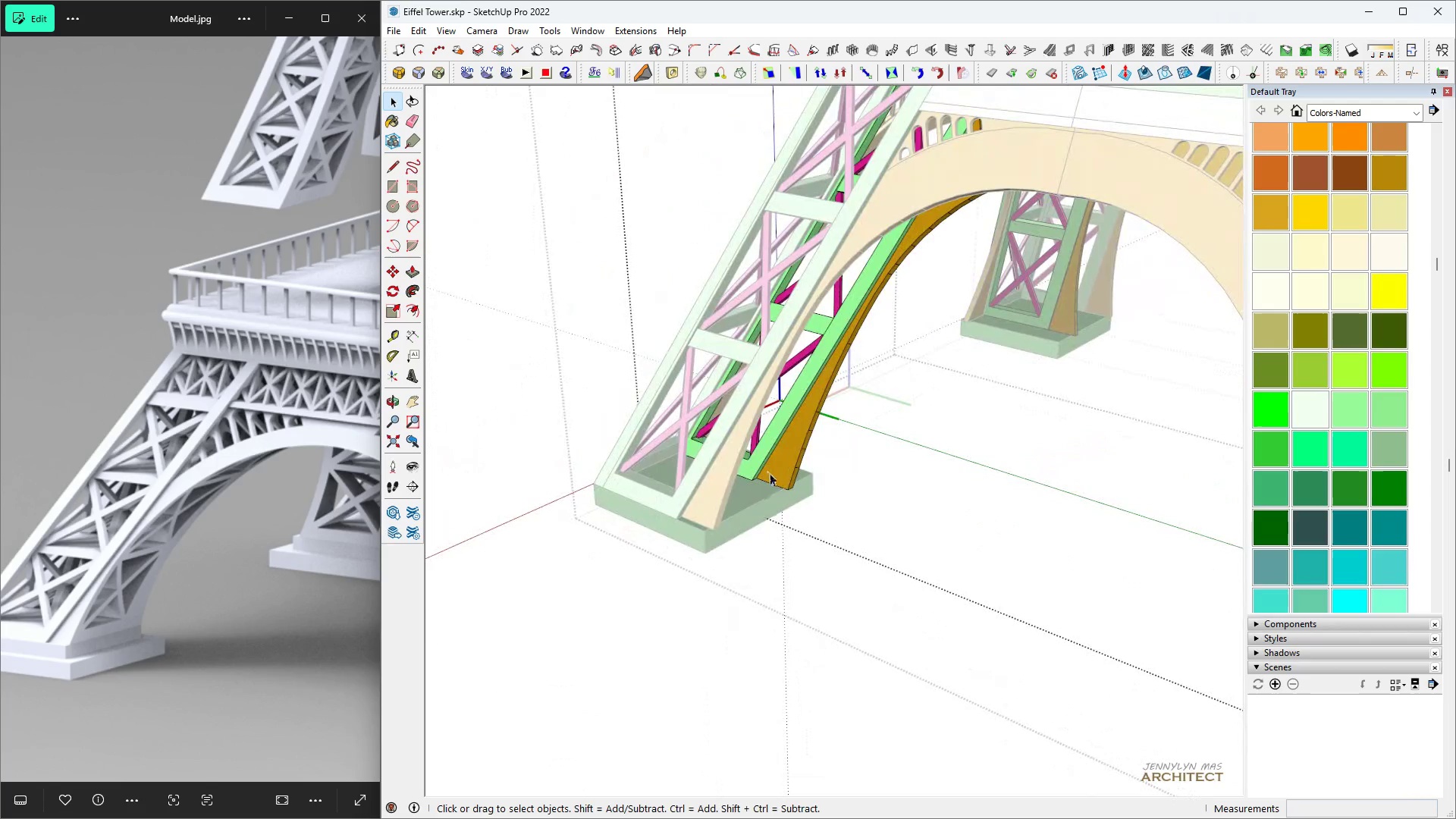 
triple_click([772, 474])
 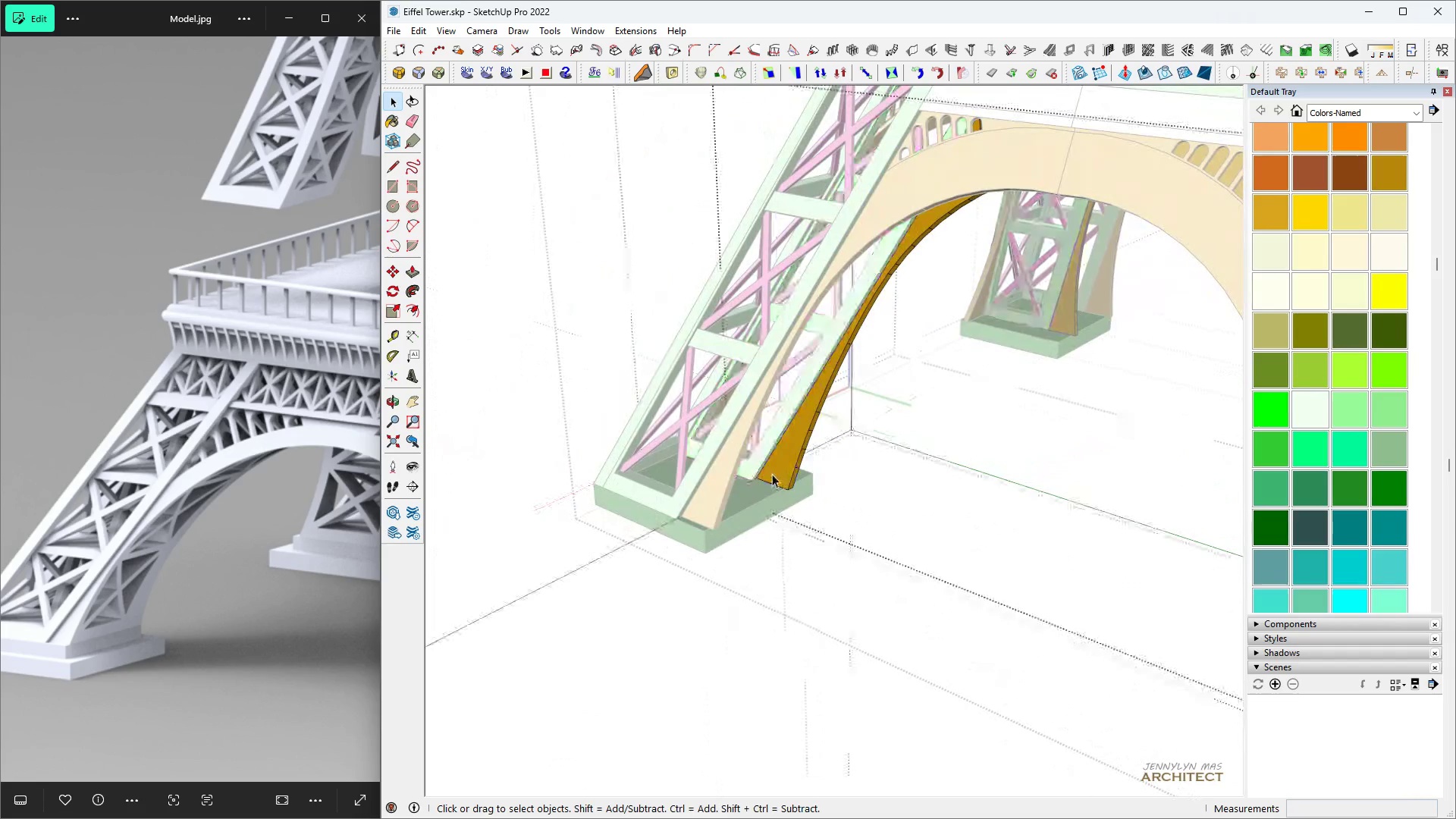 
triple_click([772, 474])
 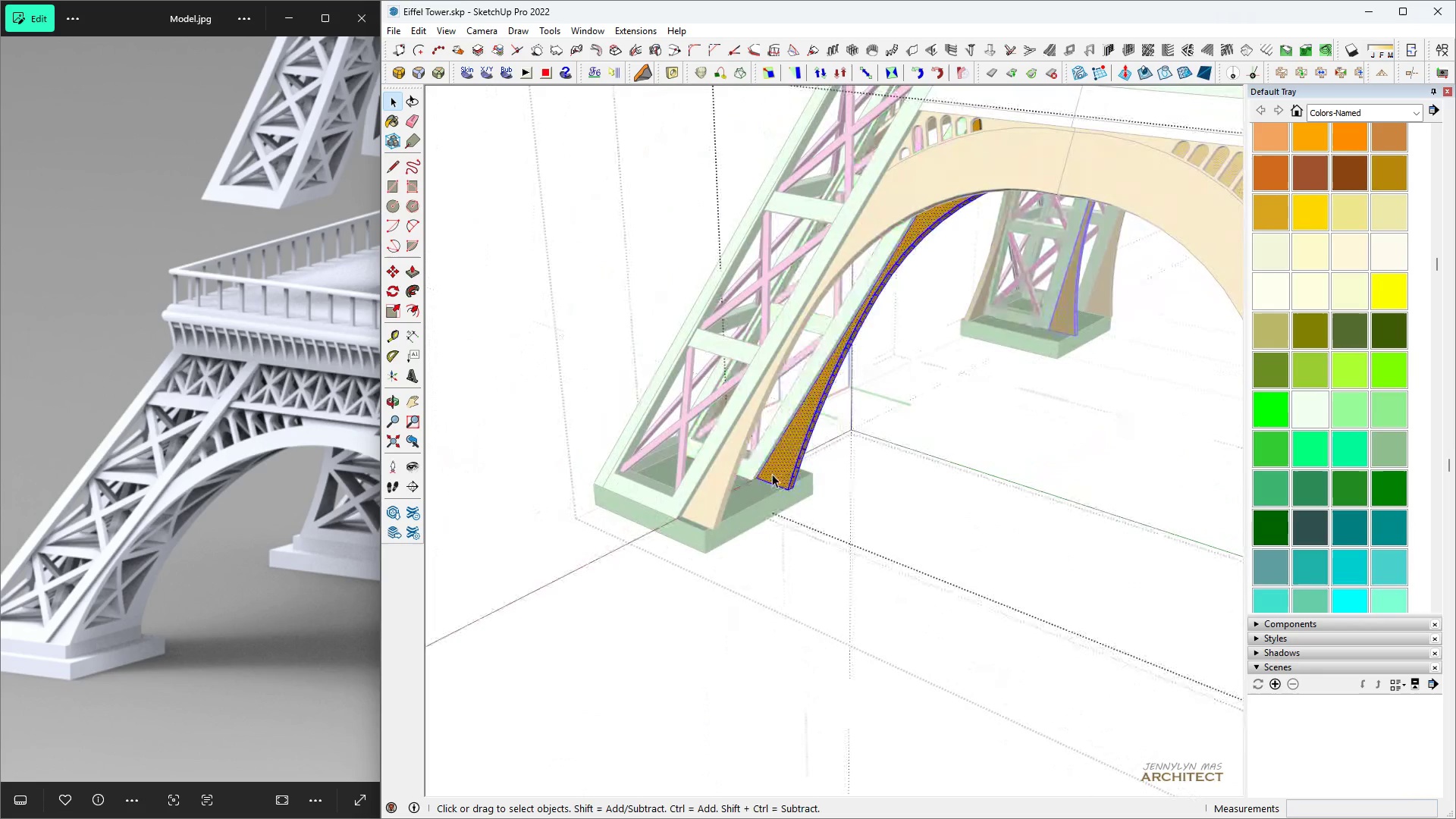 
triple_click([772, 474])
 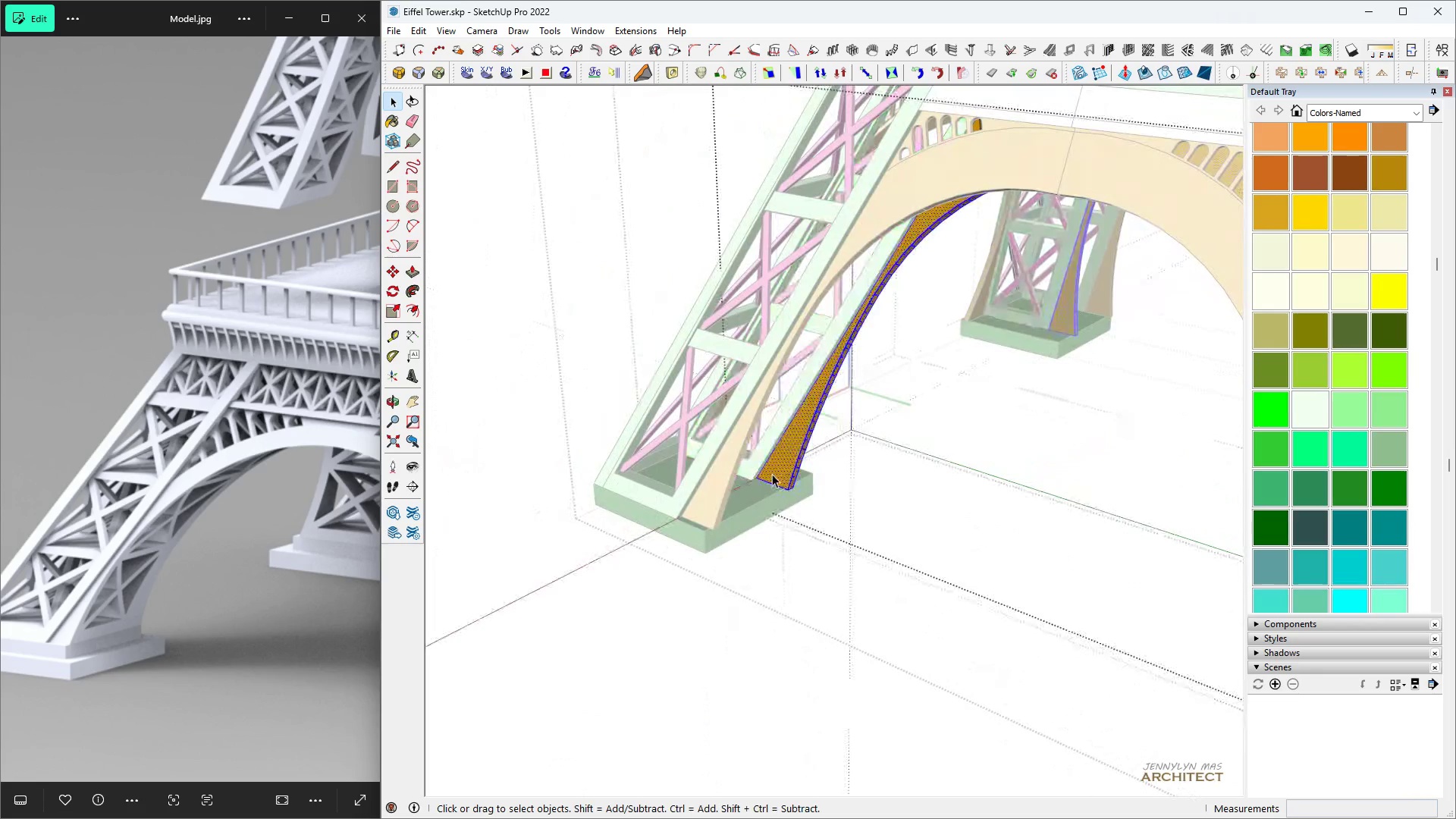 
triple_click([772, 474])
 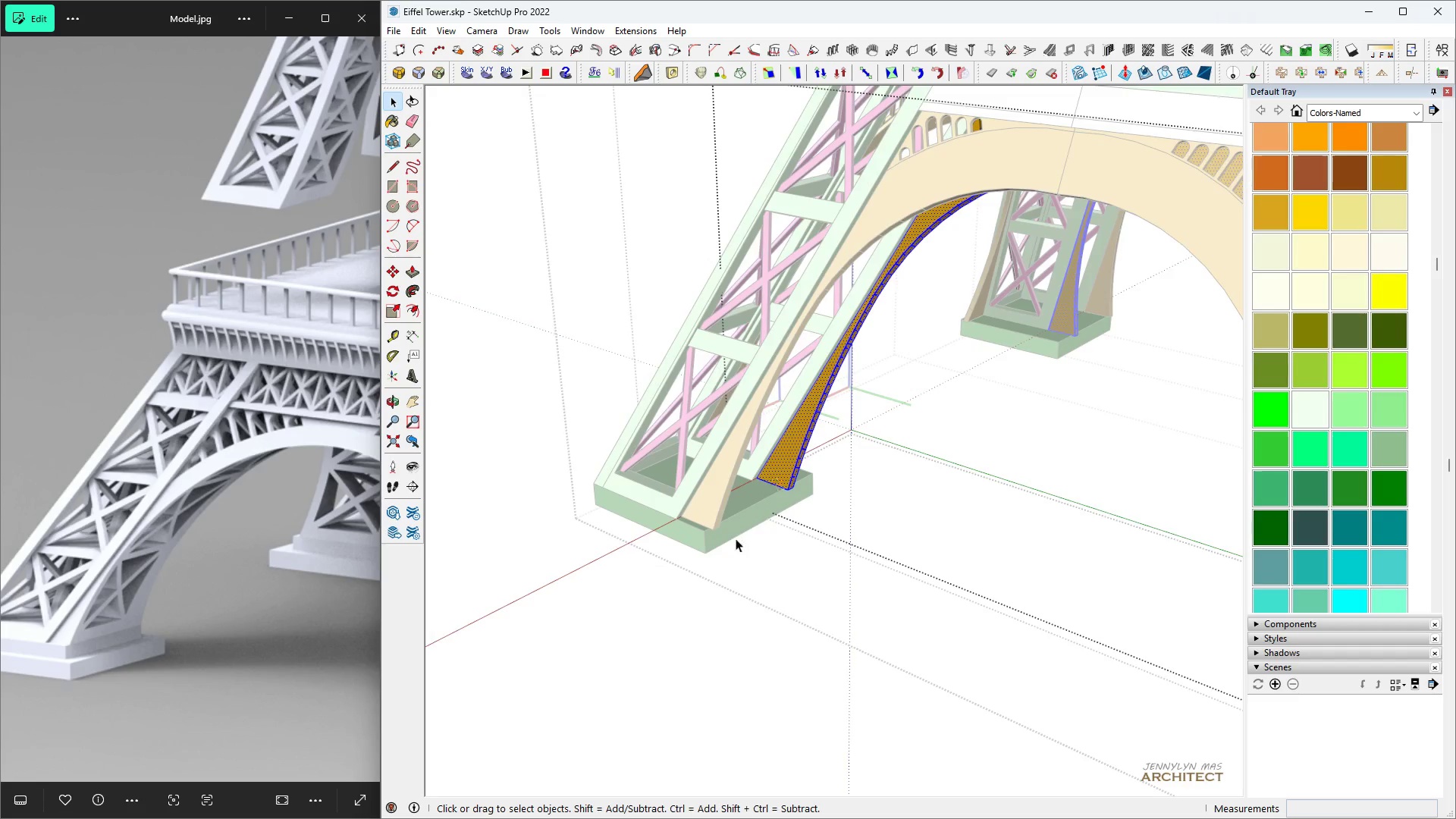 
scroll: coordinate [942, 546], scroll_direction: up, amount: 12.0
 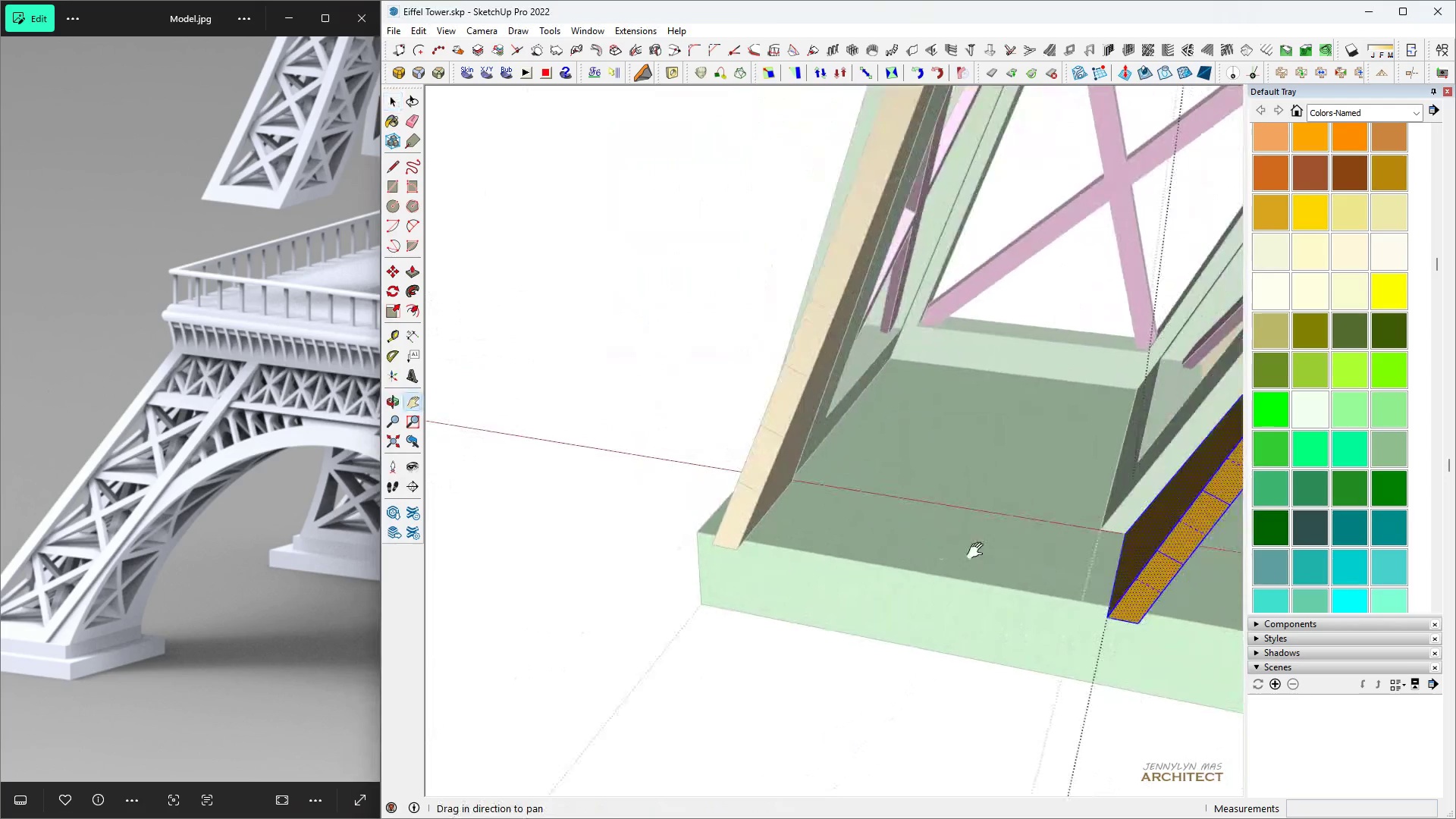 
type( hhhhl)
 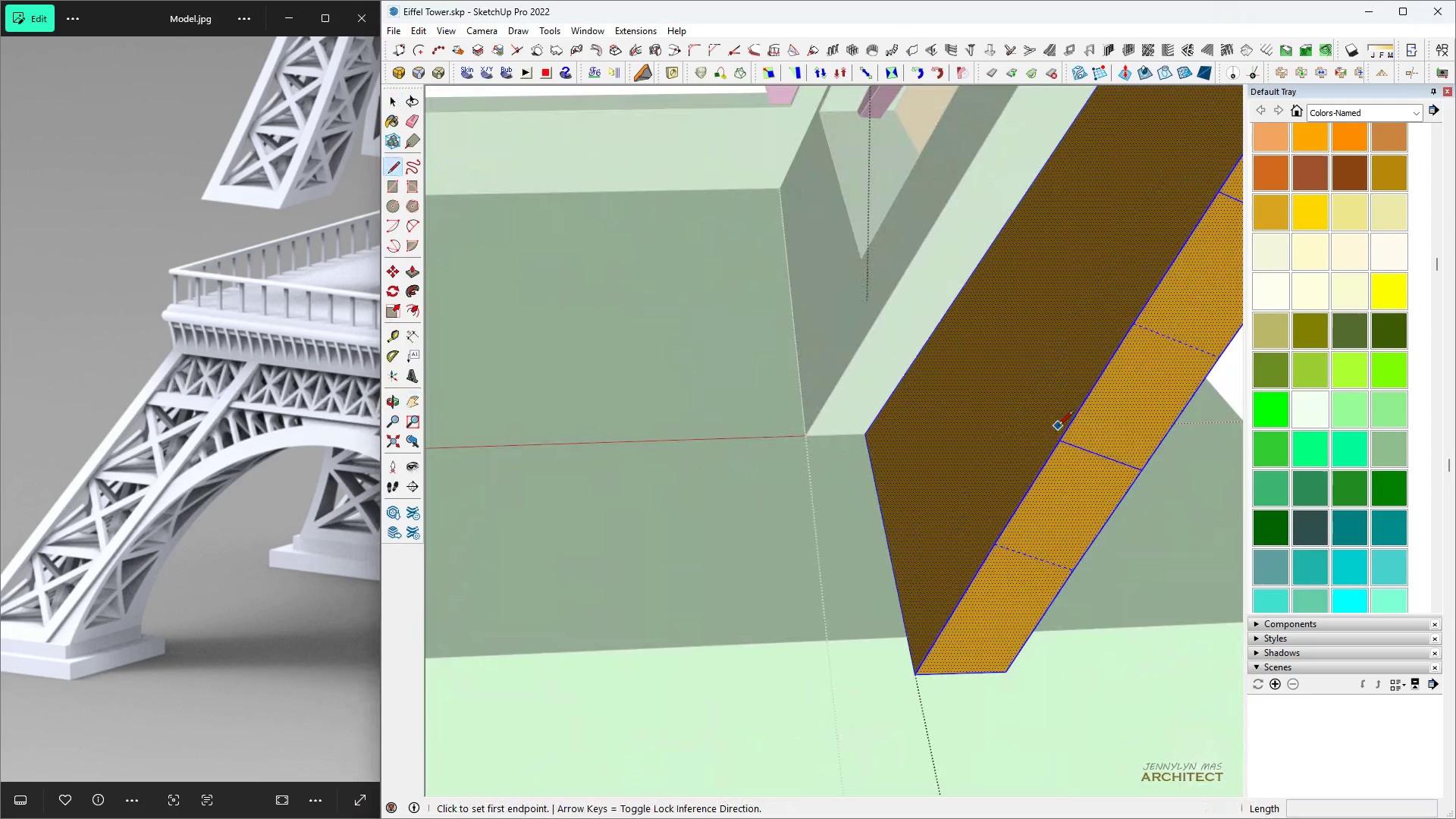 
scroll: coordinate [890, 435], scroll_direction: up, amount: 10.0
 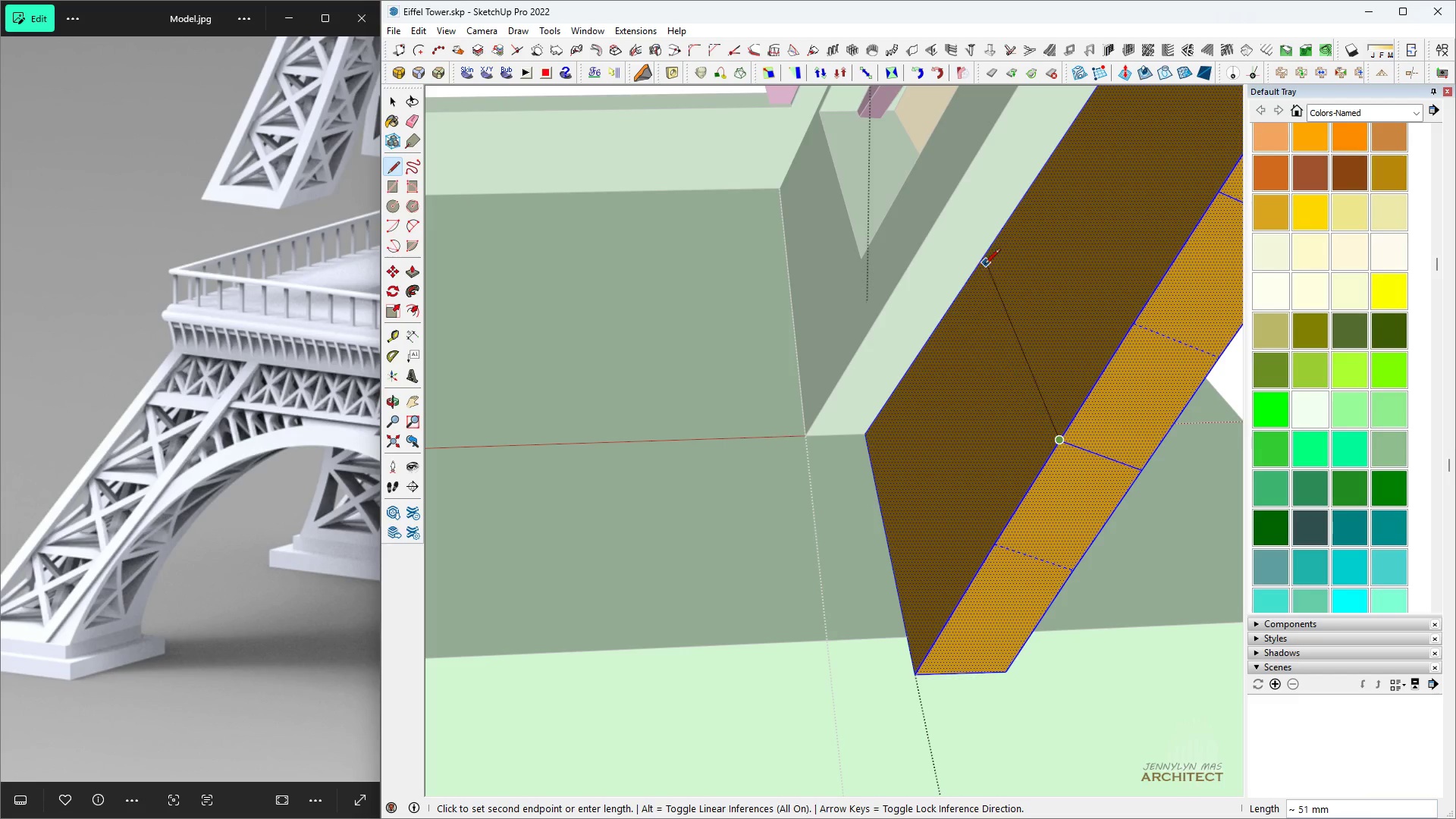 
type( hhhh m)
 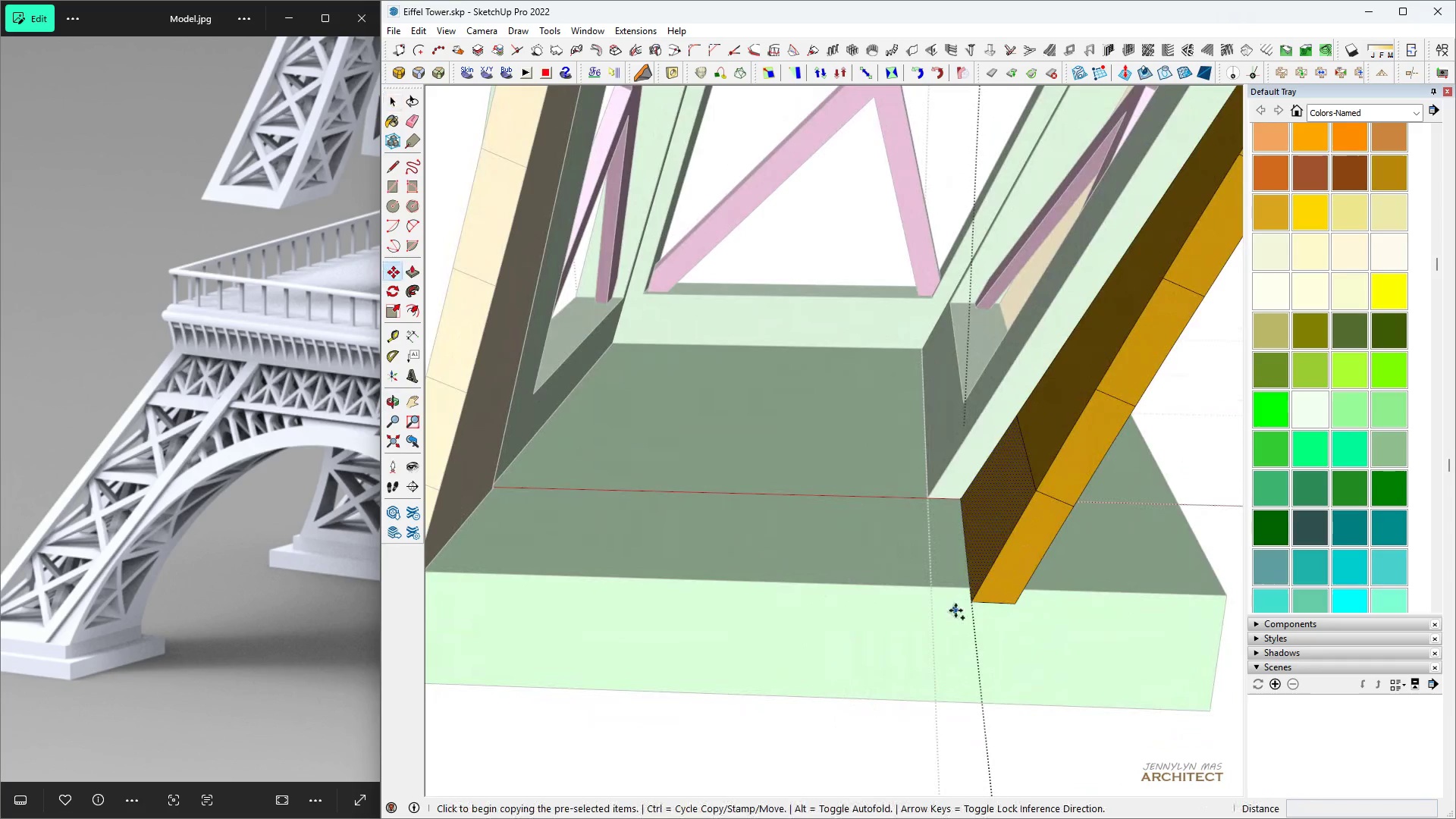 
scroll: coordinate [1040, 553], scroll_direction: down, amount: 8.0
 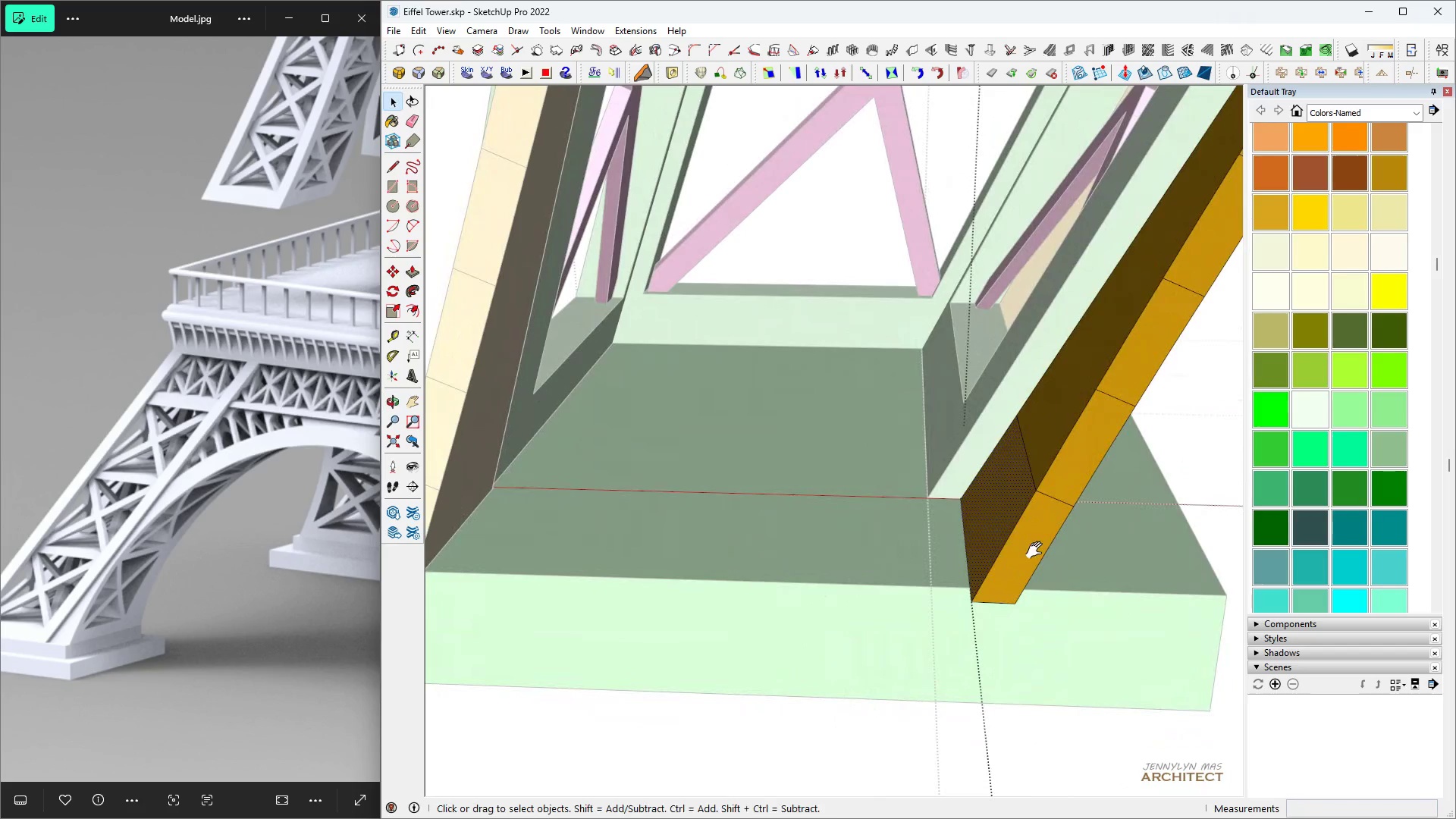 
key(Control+ControlLeft)
 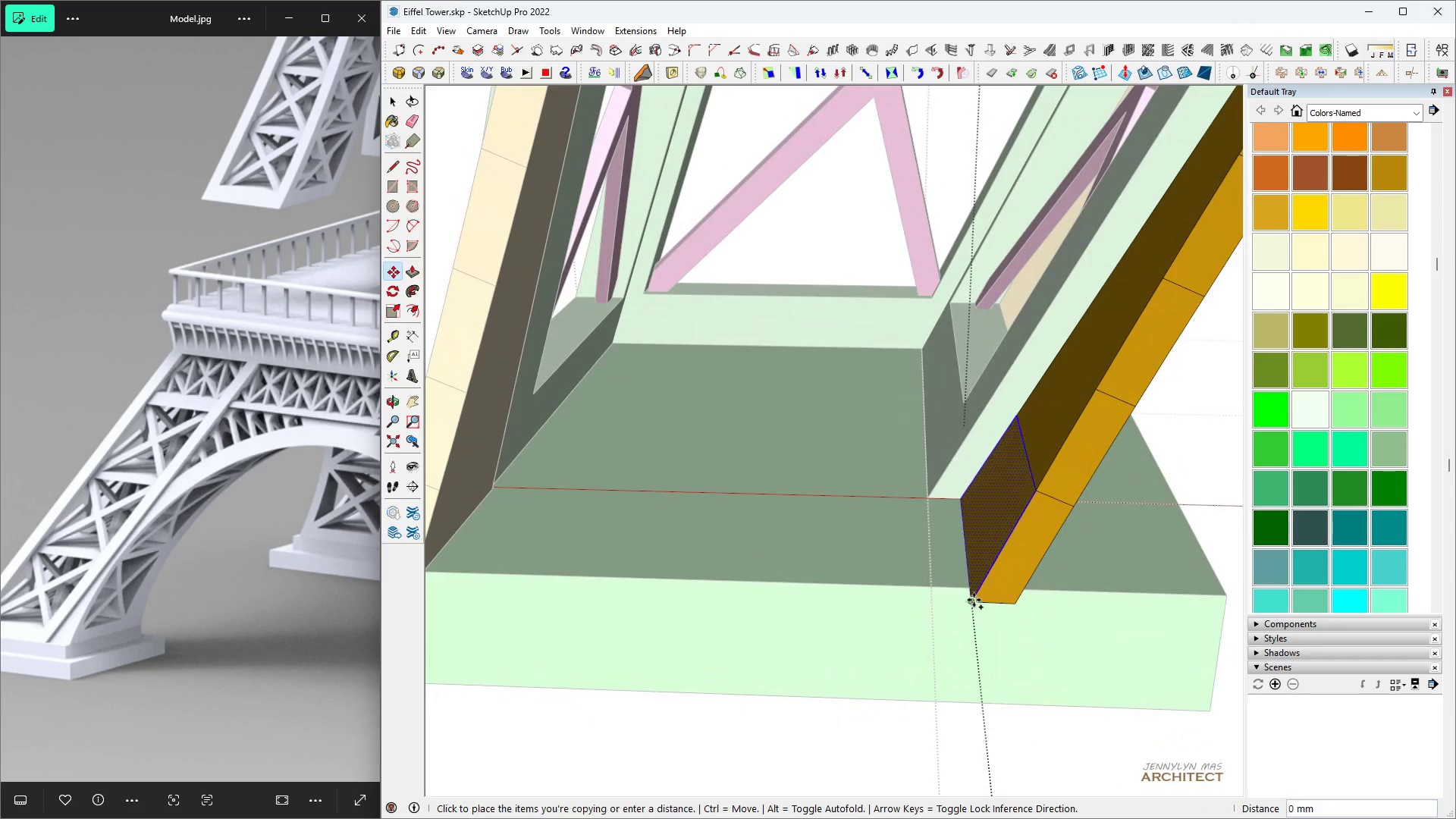 
scroll: coordinate [590, 579], scroll_direction: up, amount: 5.0
 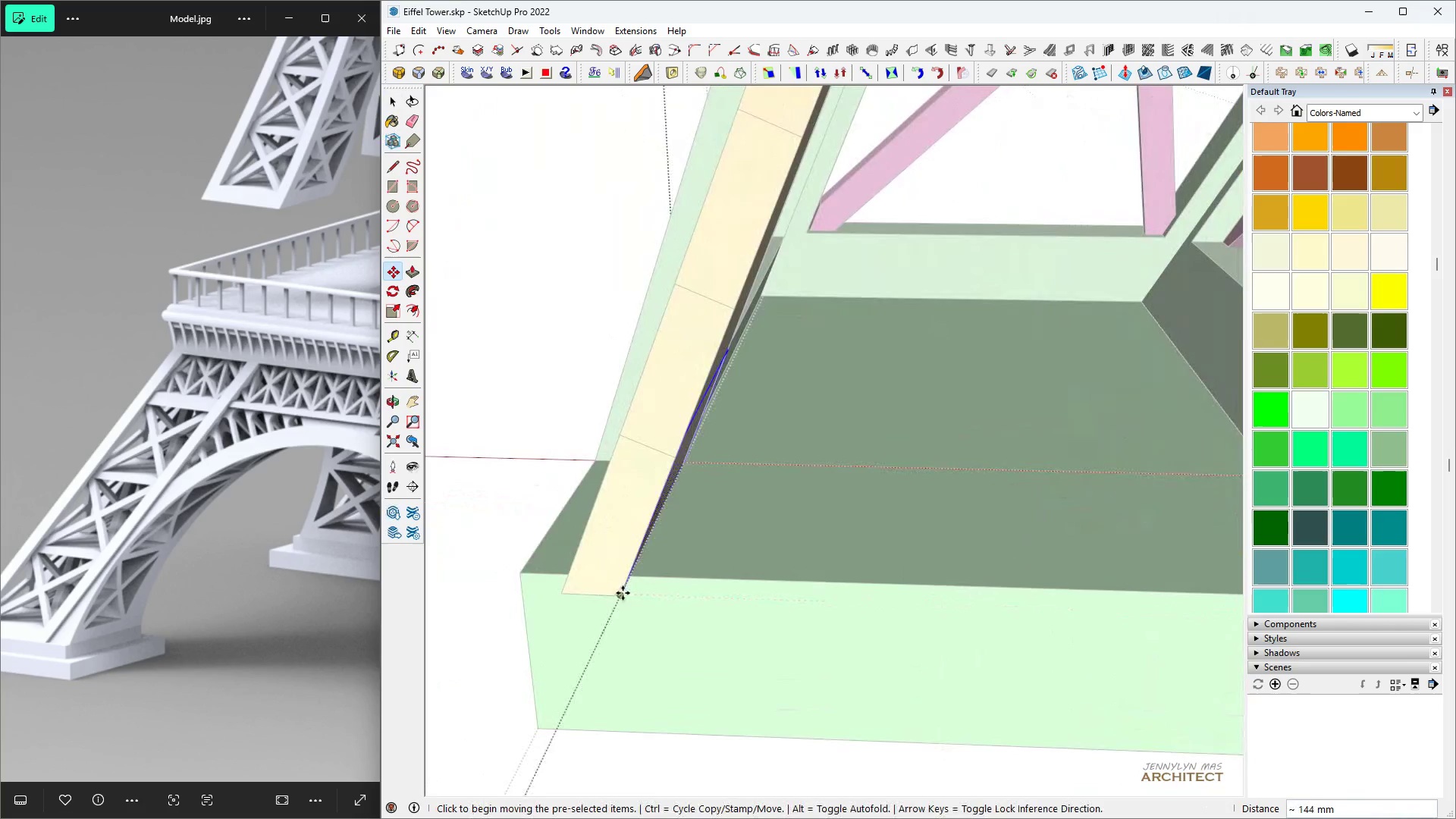 
scroll: coordinate [604, 571], scroll_direction: down, amount: 6.0
 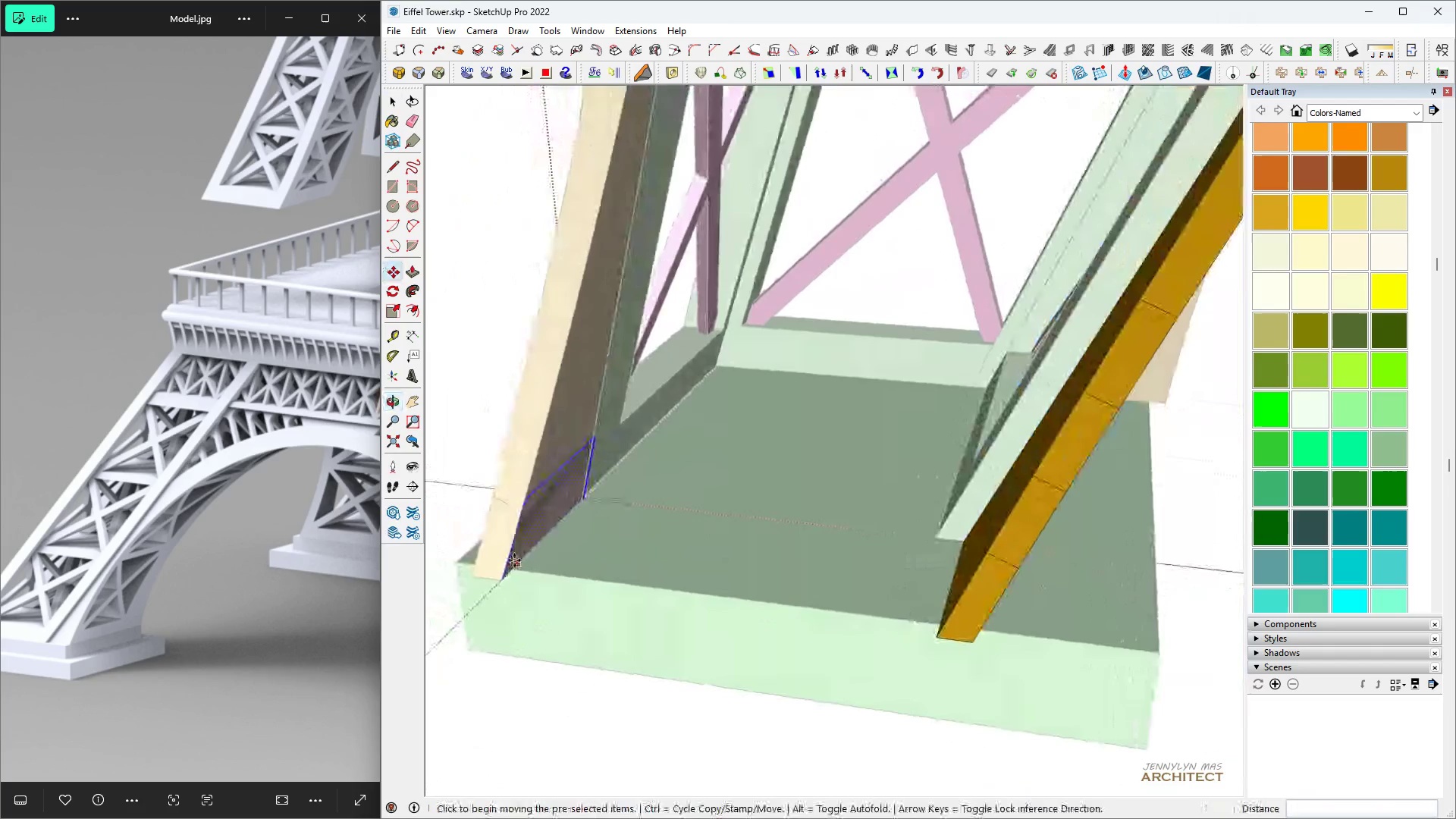 
scroll: coordinate [519, 535], scroll_direction: up, amount: 4.0
 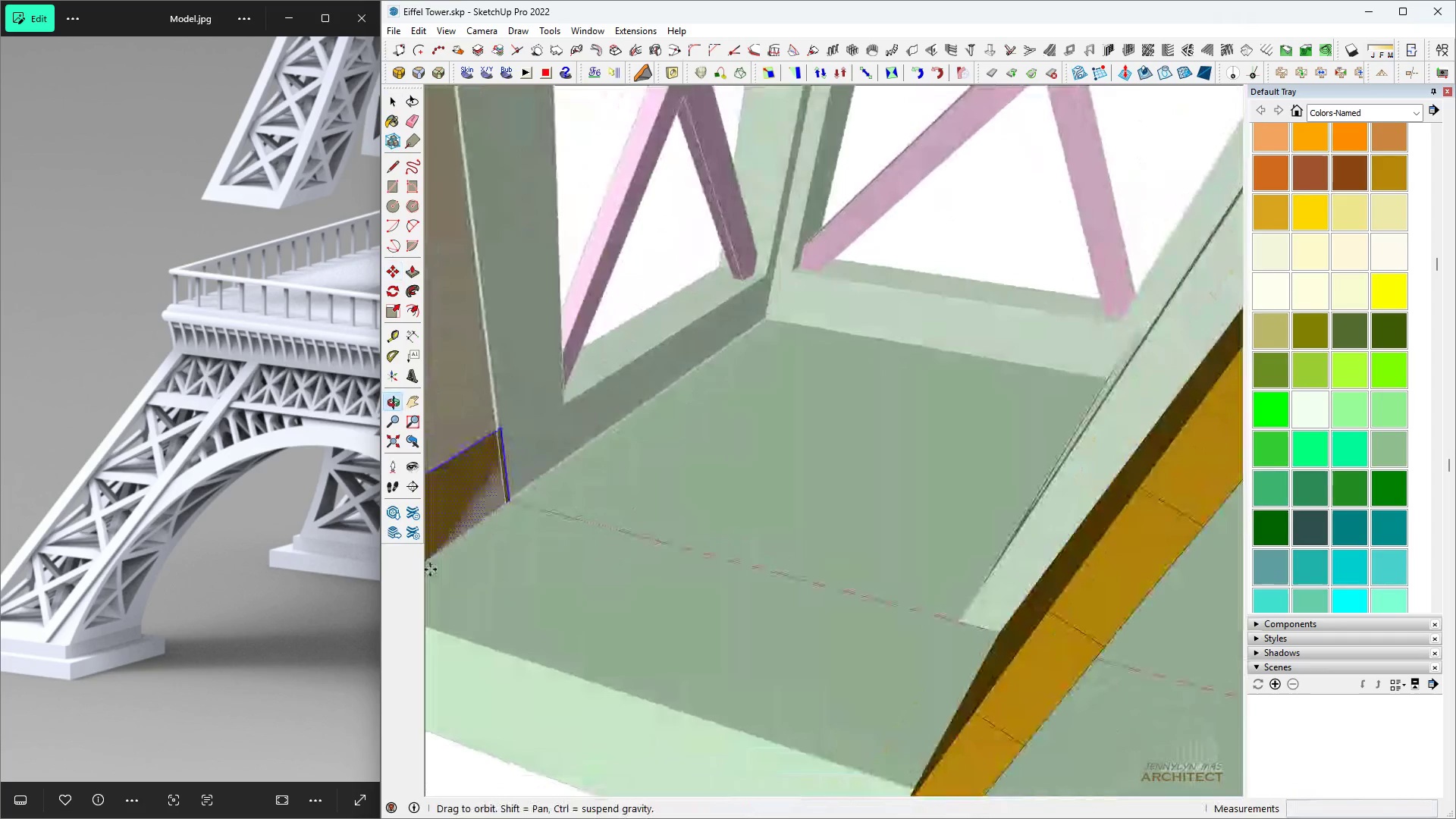 
key(Space)
 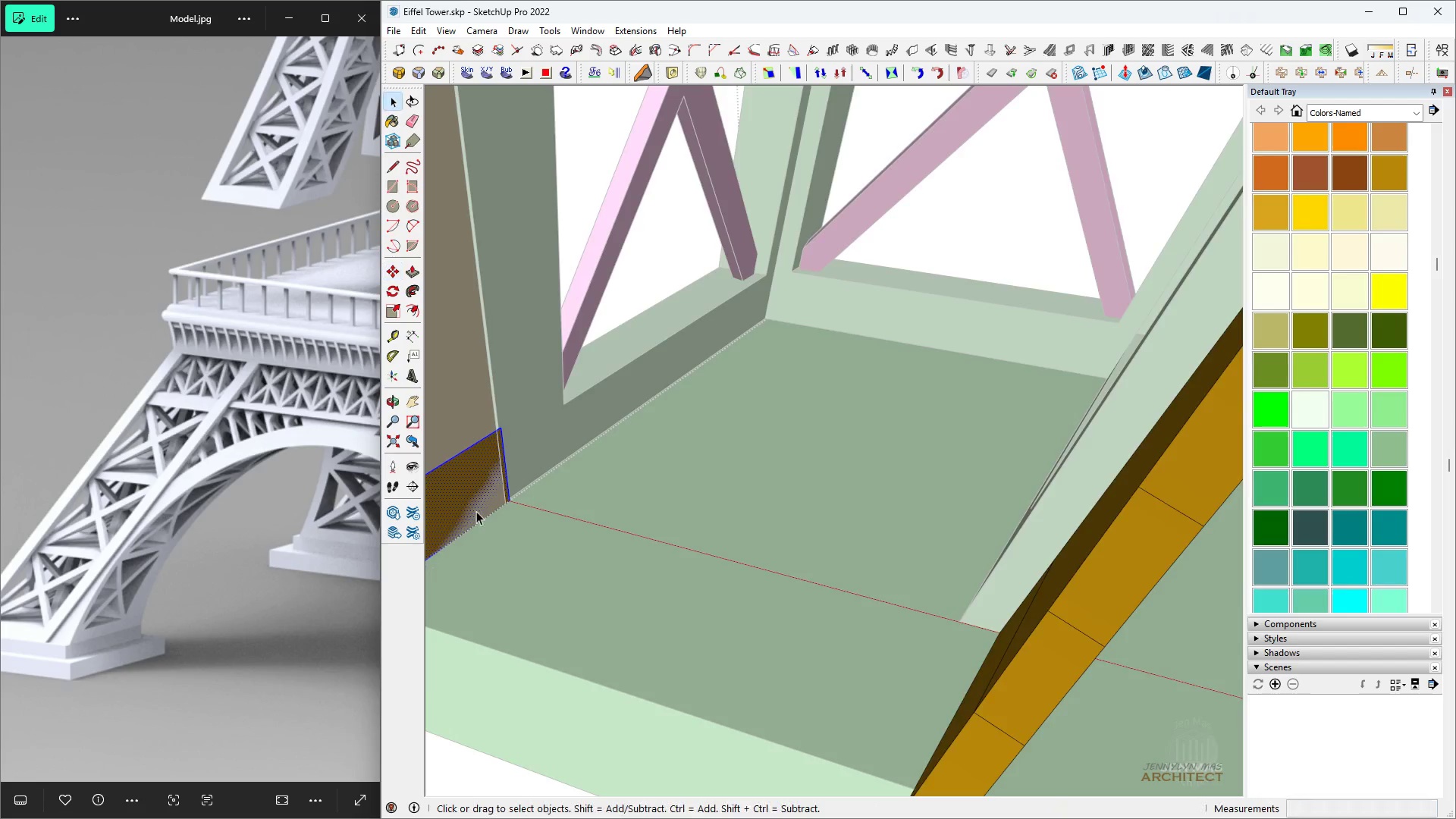 
scroll: coordinate [503, 479], scroll_direction: up, amount: 9.0
 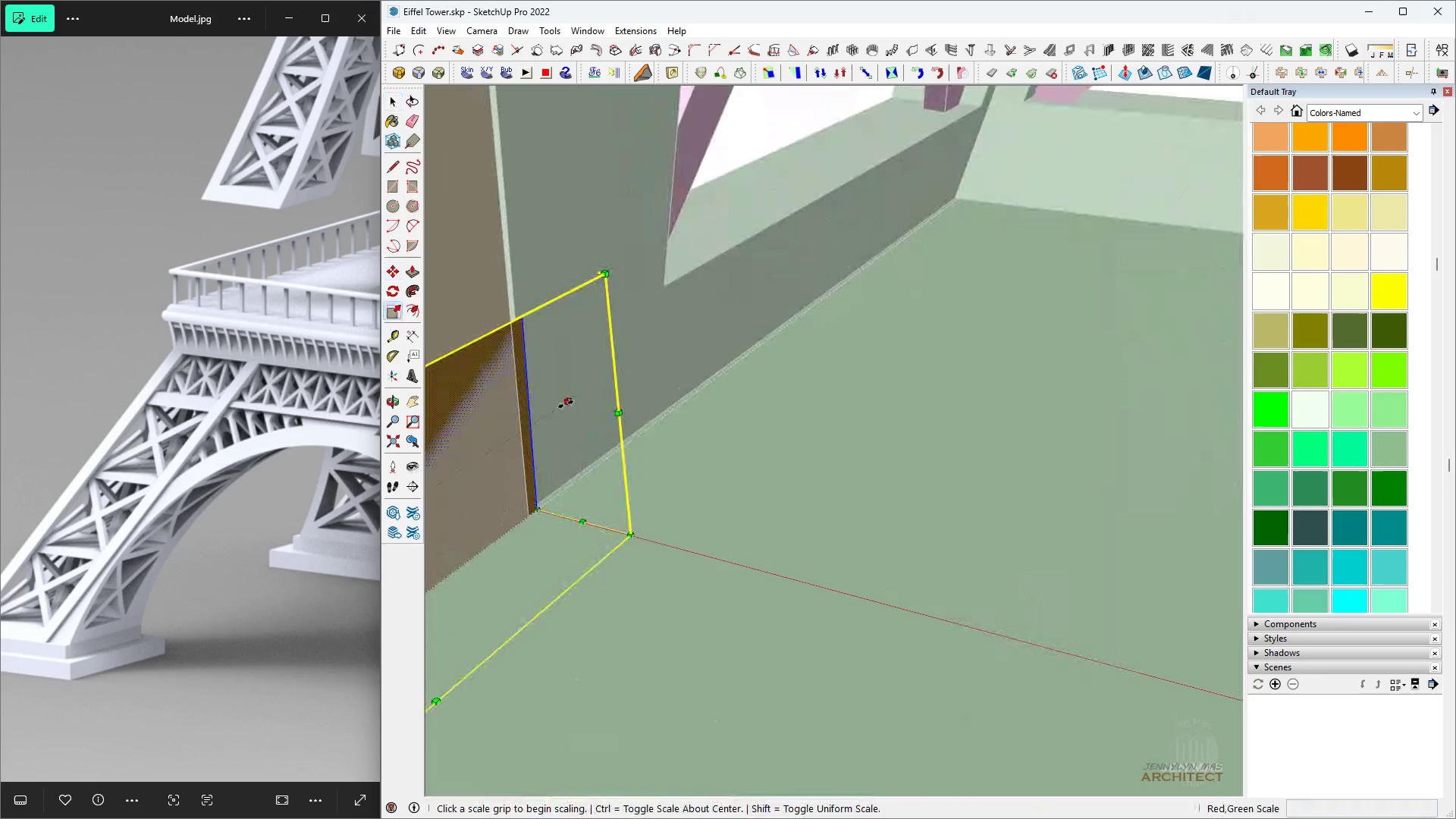 
key(S)
 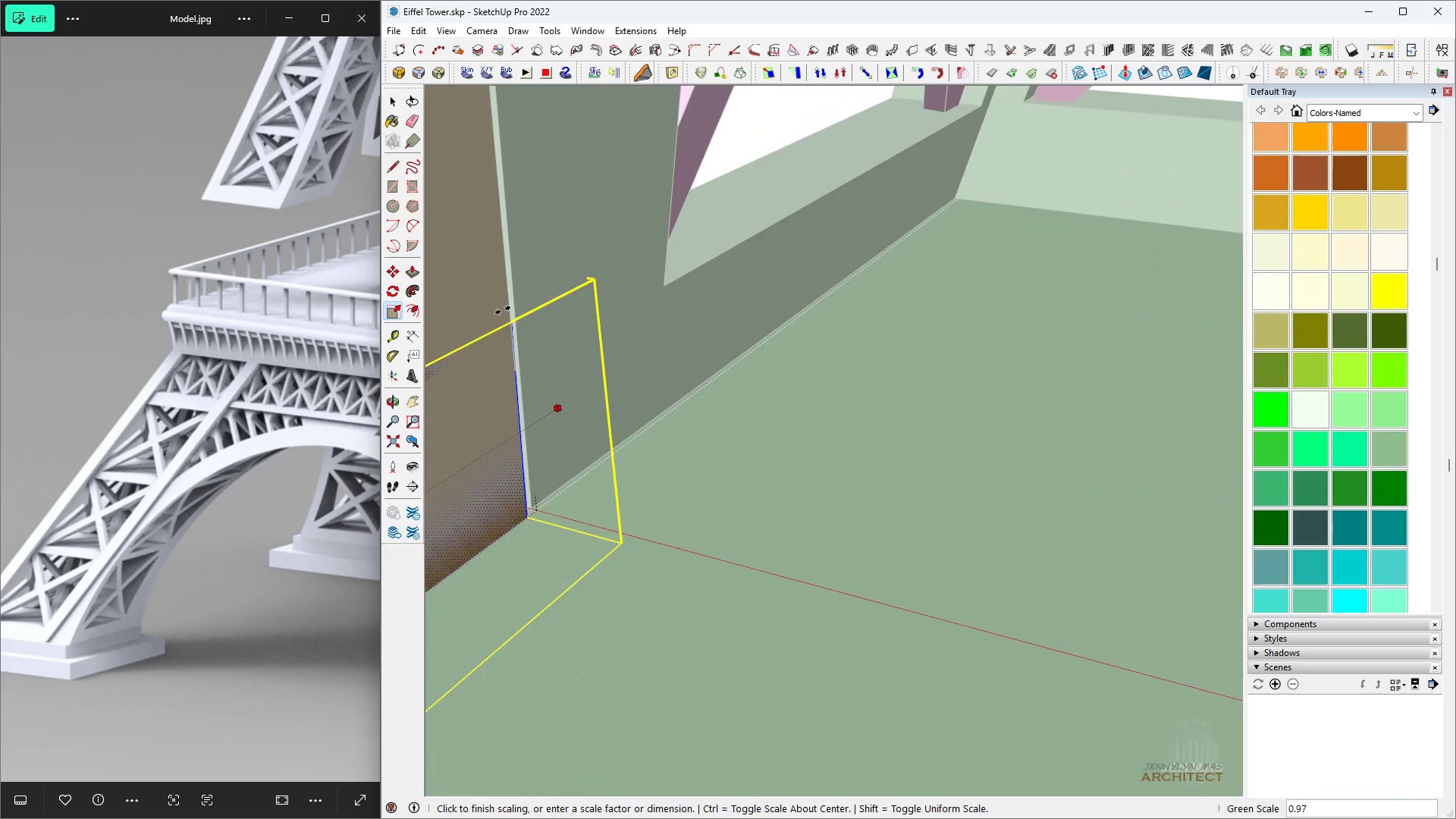 
left_click([500, 309])
 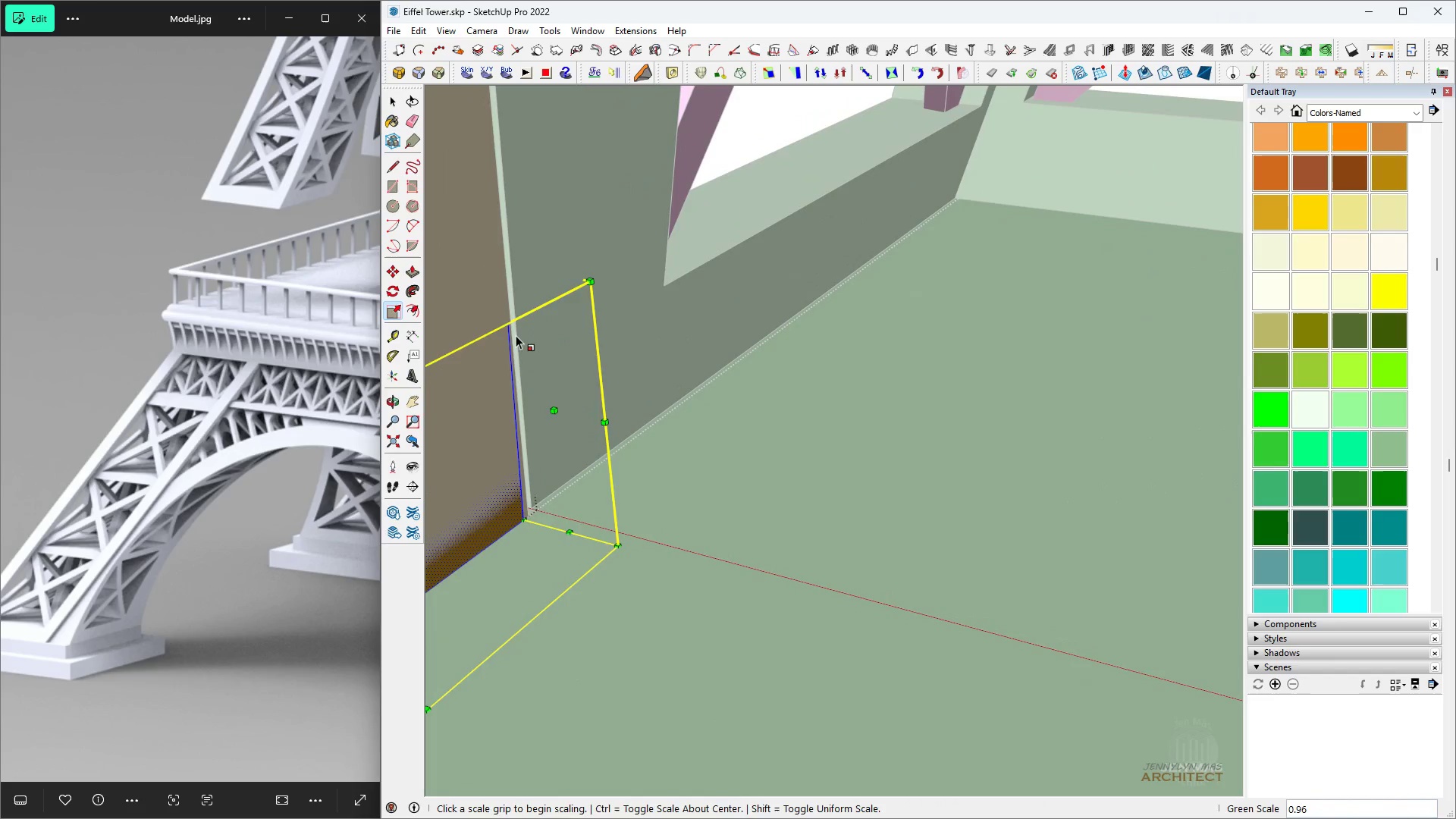 
key(Space)
 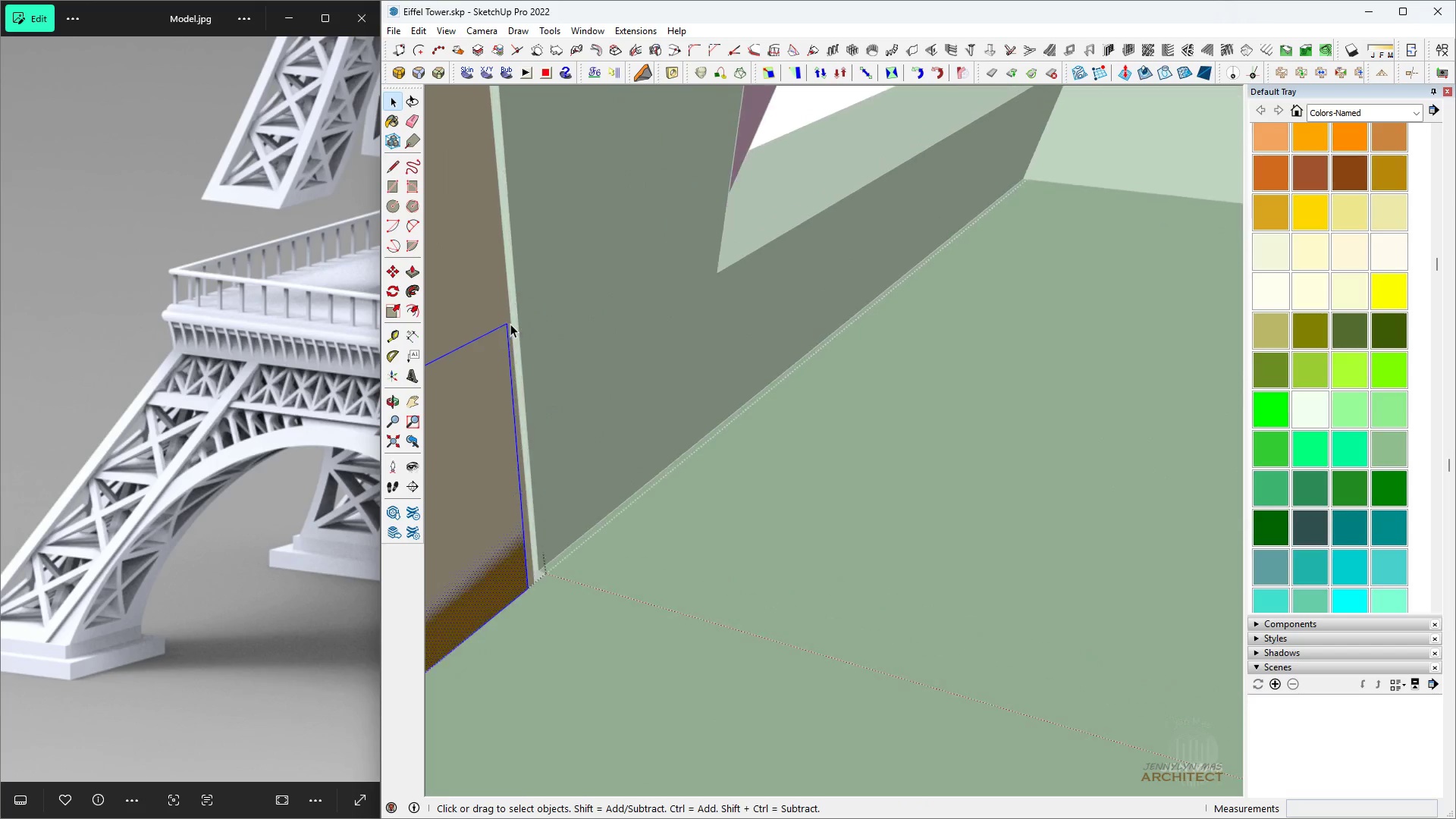 
scroll: coordinate [513, 322], scroll_direction: up, amount: 9.0
 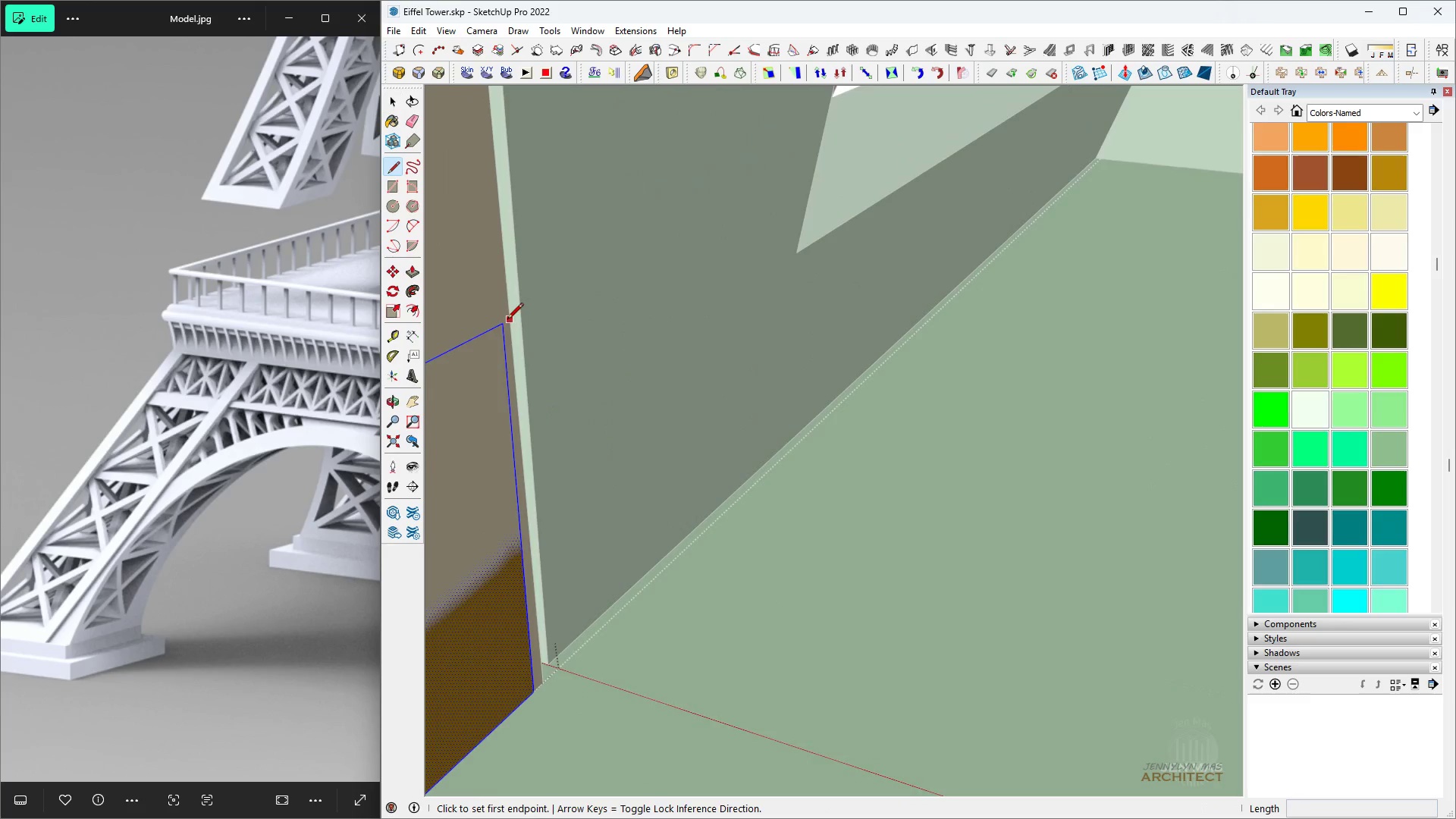 
key(L)
 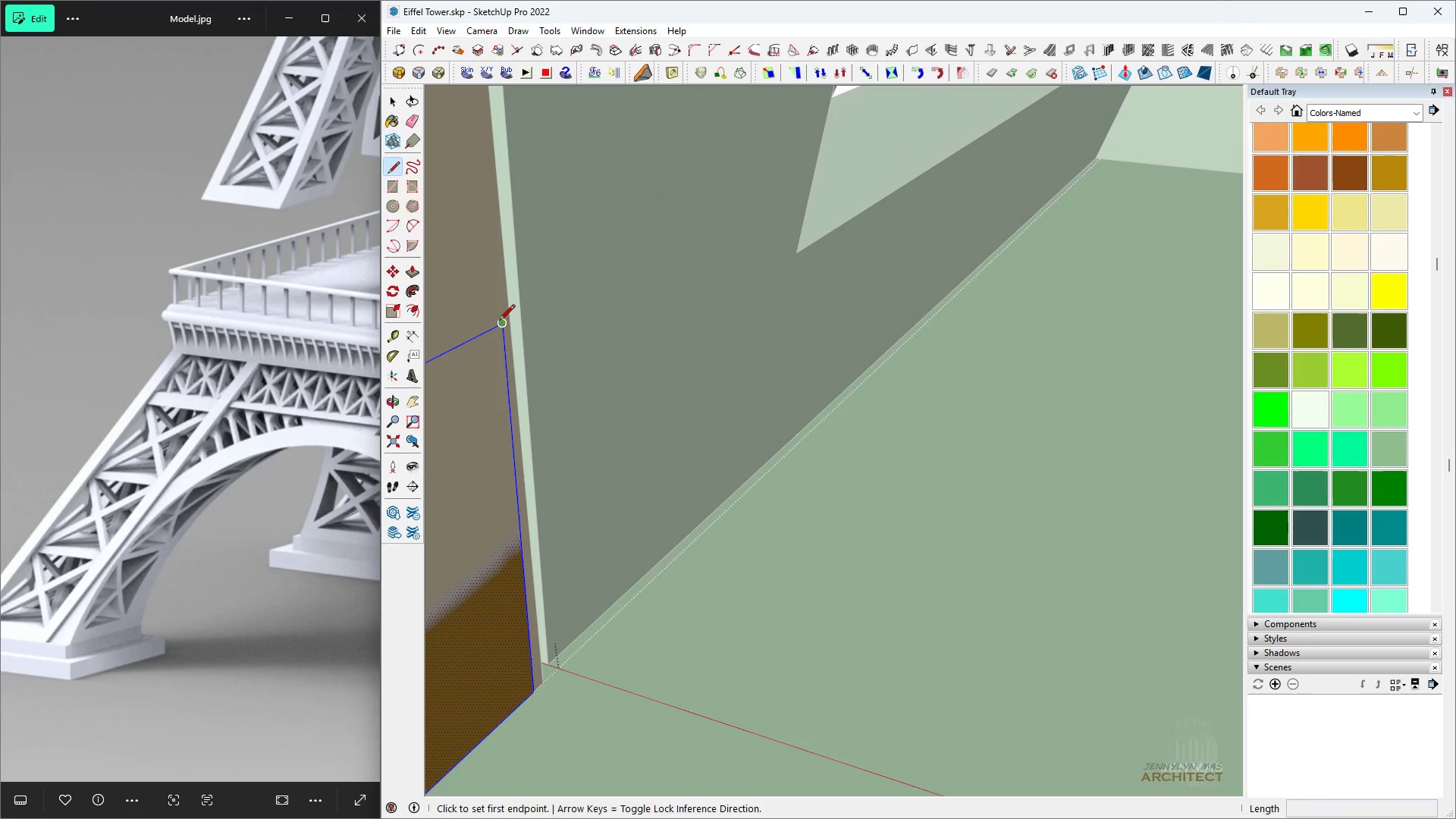 
left_click([499, 322])
 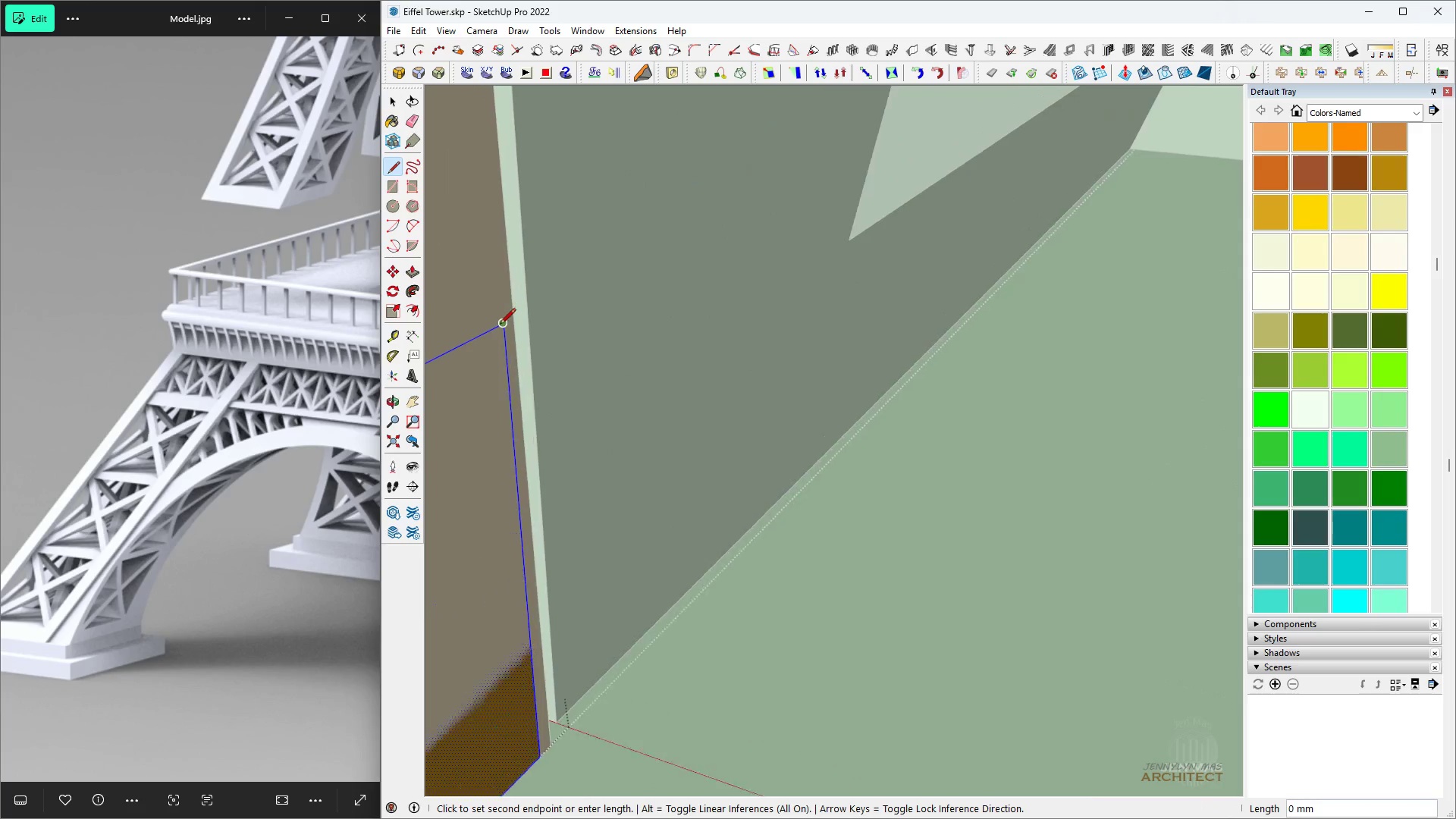 
scroll: coordinate [504, 324], scroll_direction: up, amount: 13.0
 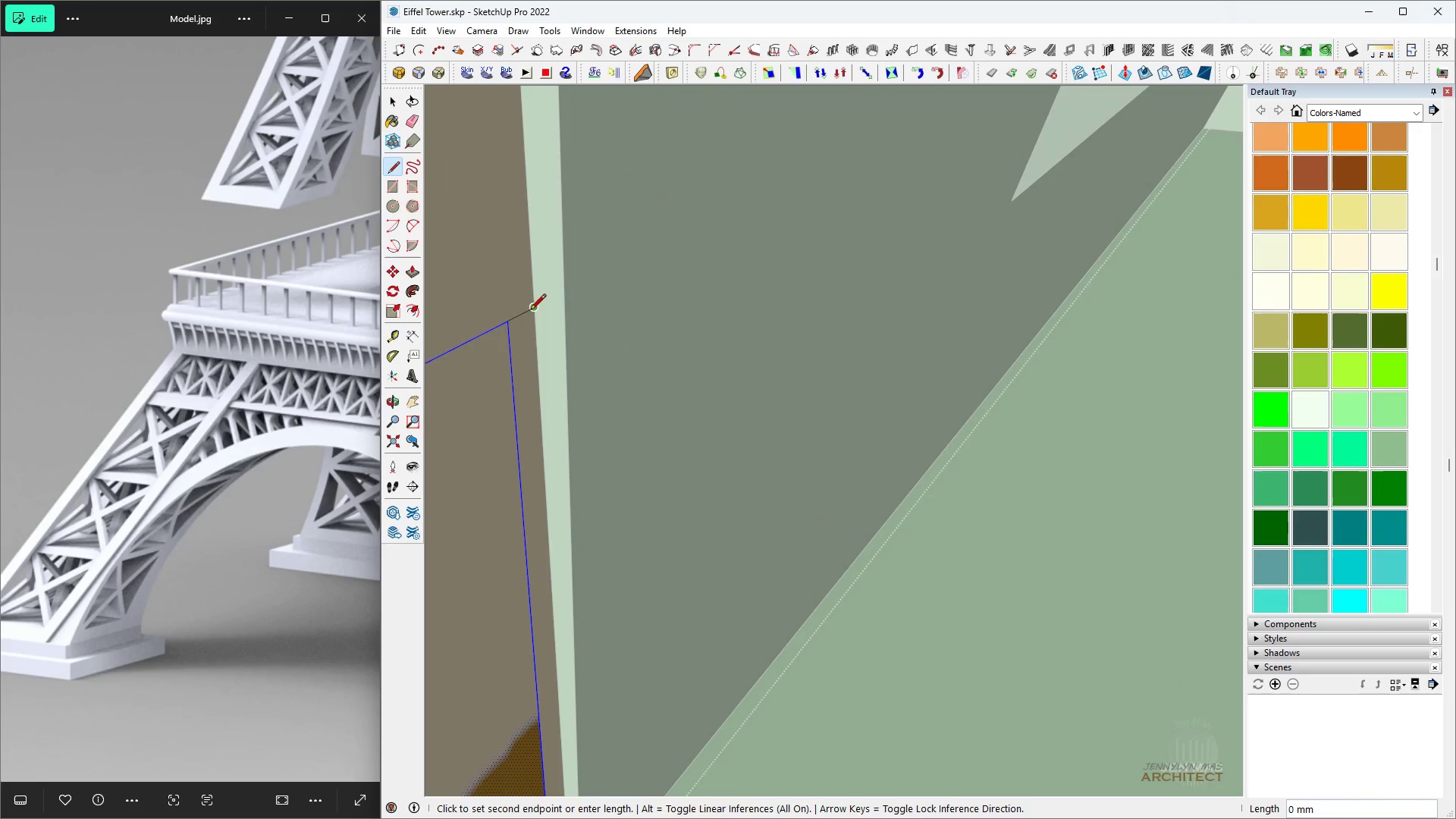 
scroll: coordinate [538, 739], scroll_direction: down, amount: 6.0
 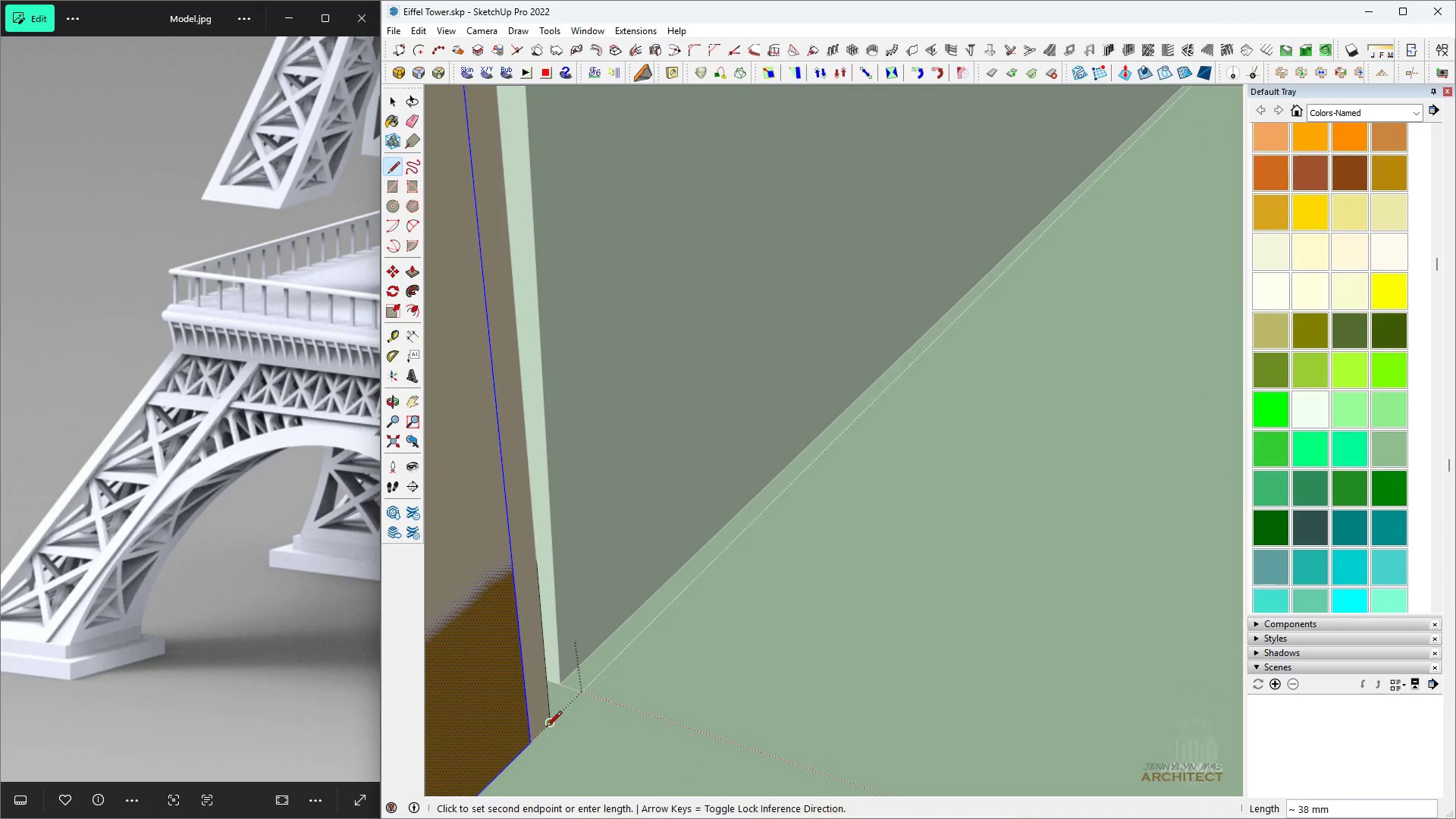 
left_click([546, 728])
 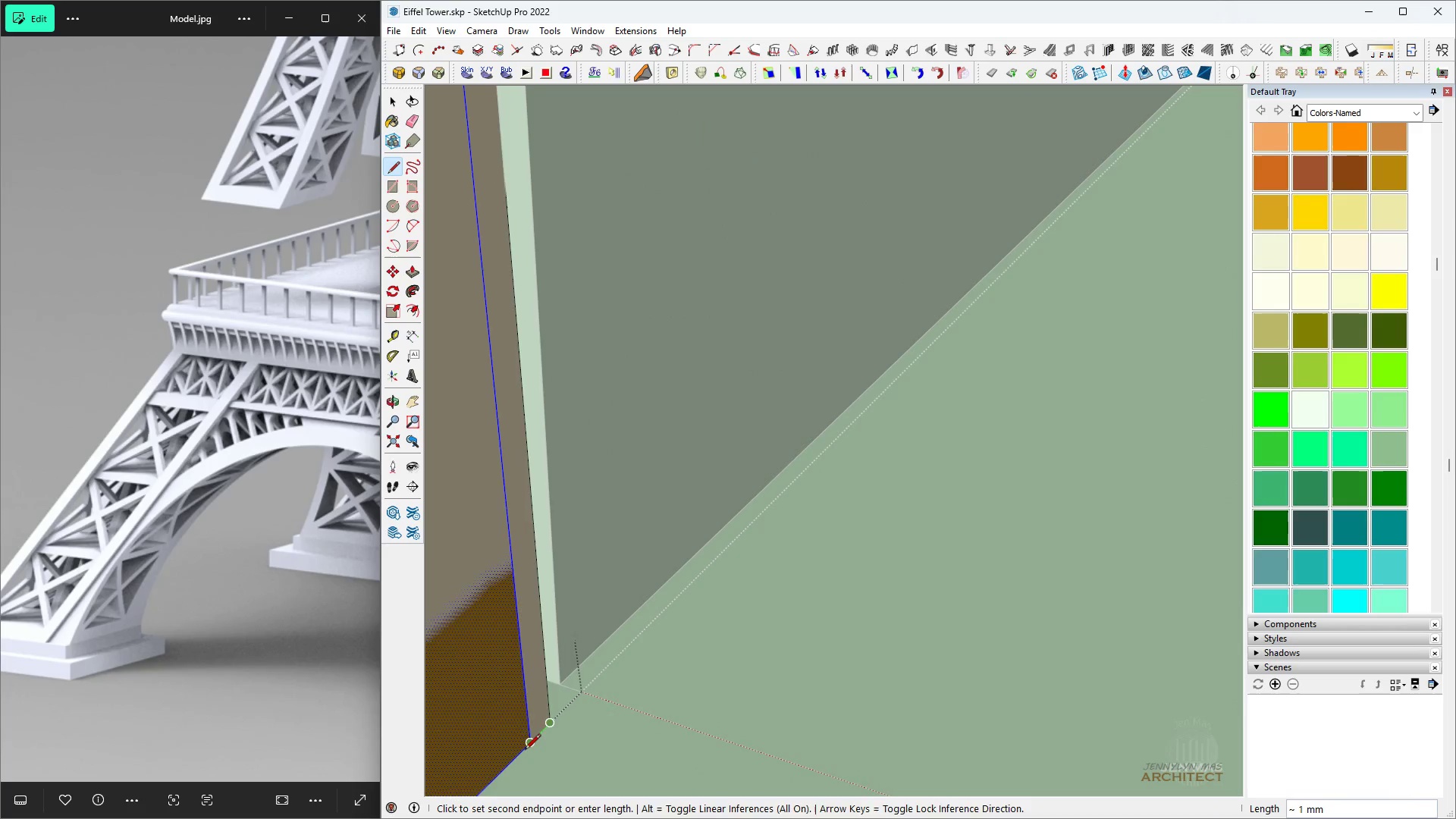 
left_click([525, 751])
 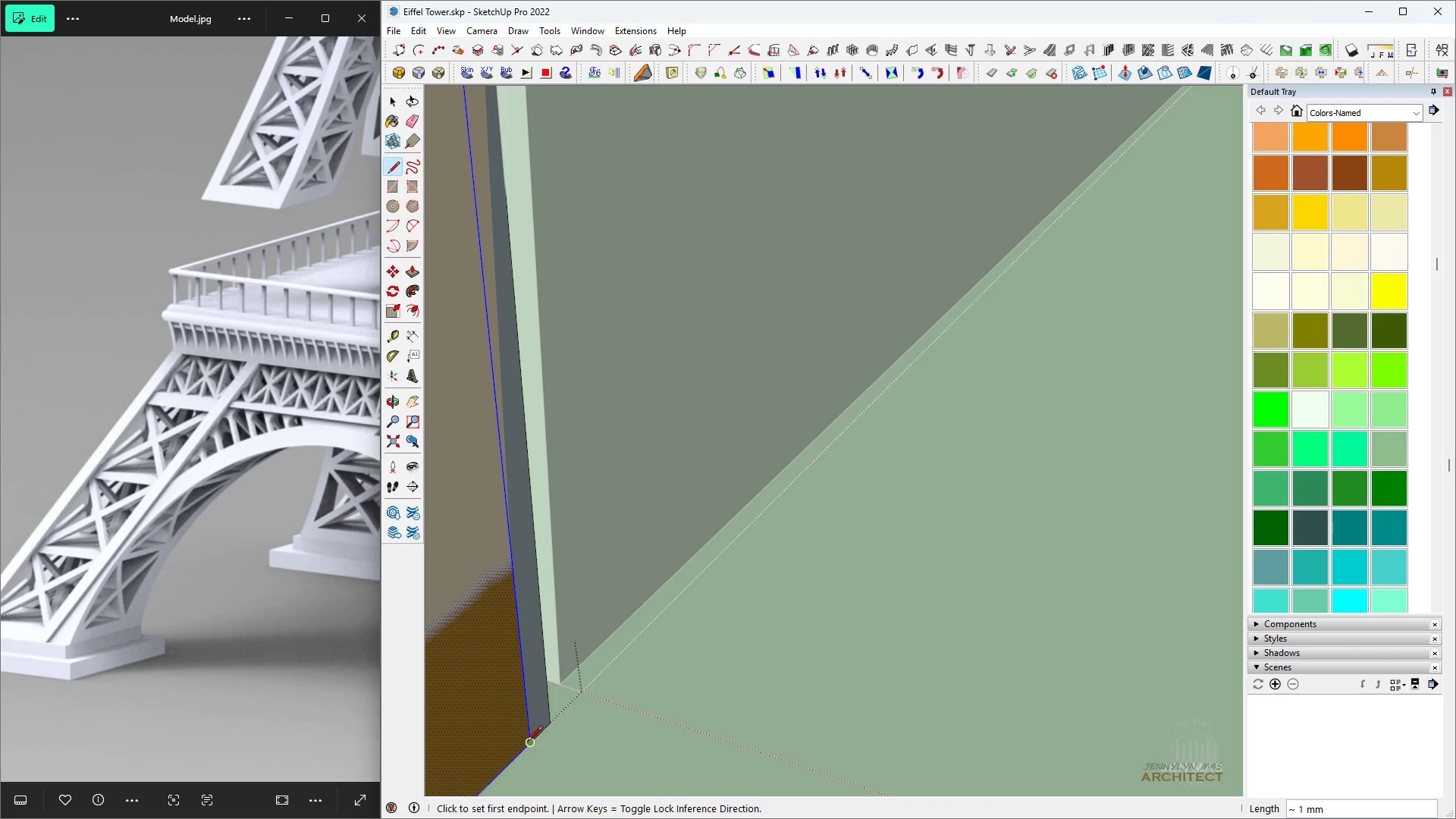 
key(Space)
 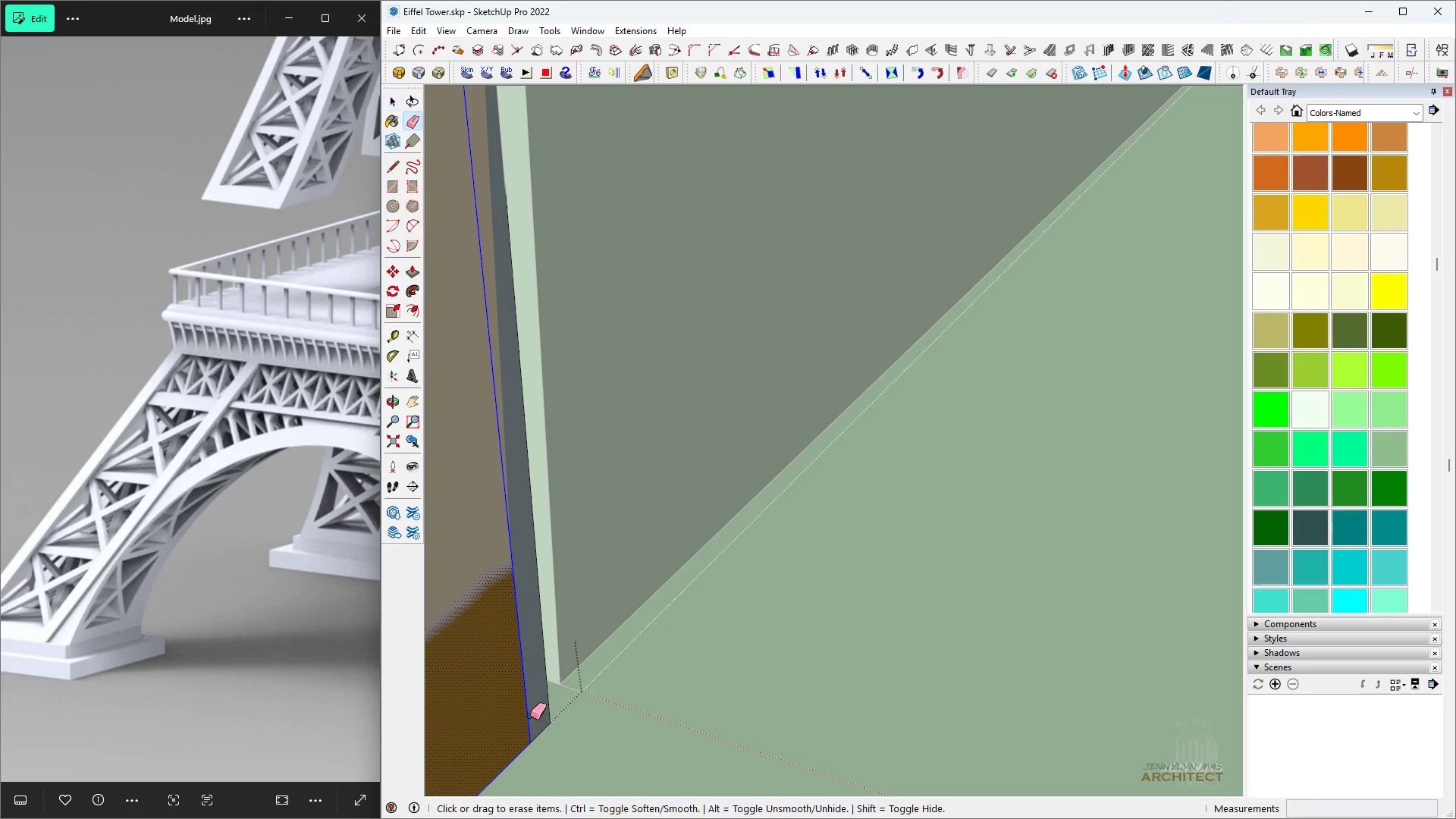 
key(E)
 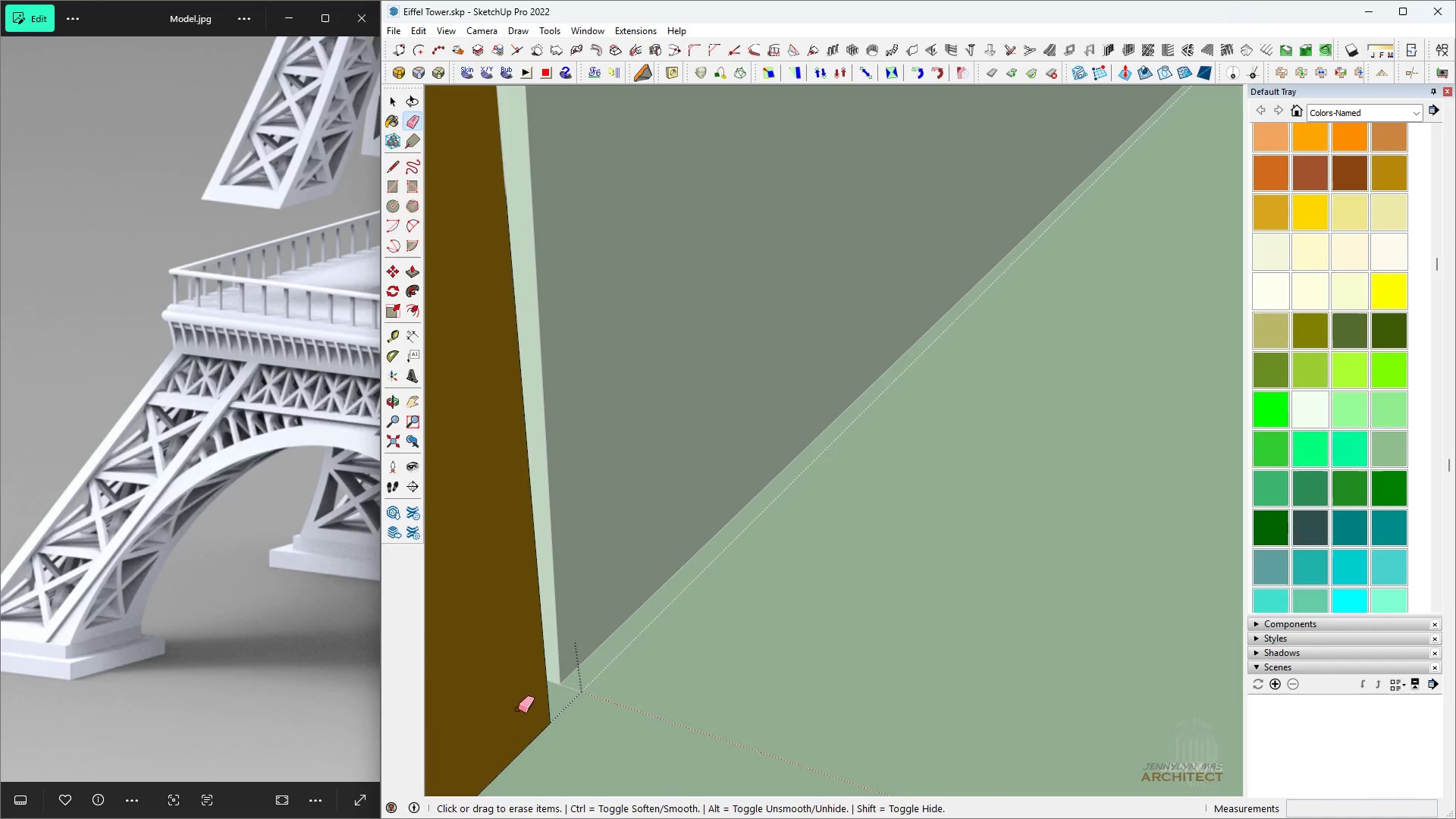 
scroll: coordinate [722, 311], scroll_direction: down, amount: 18.0
 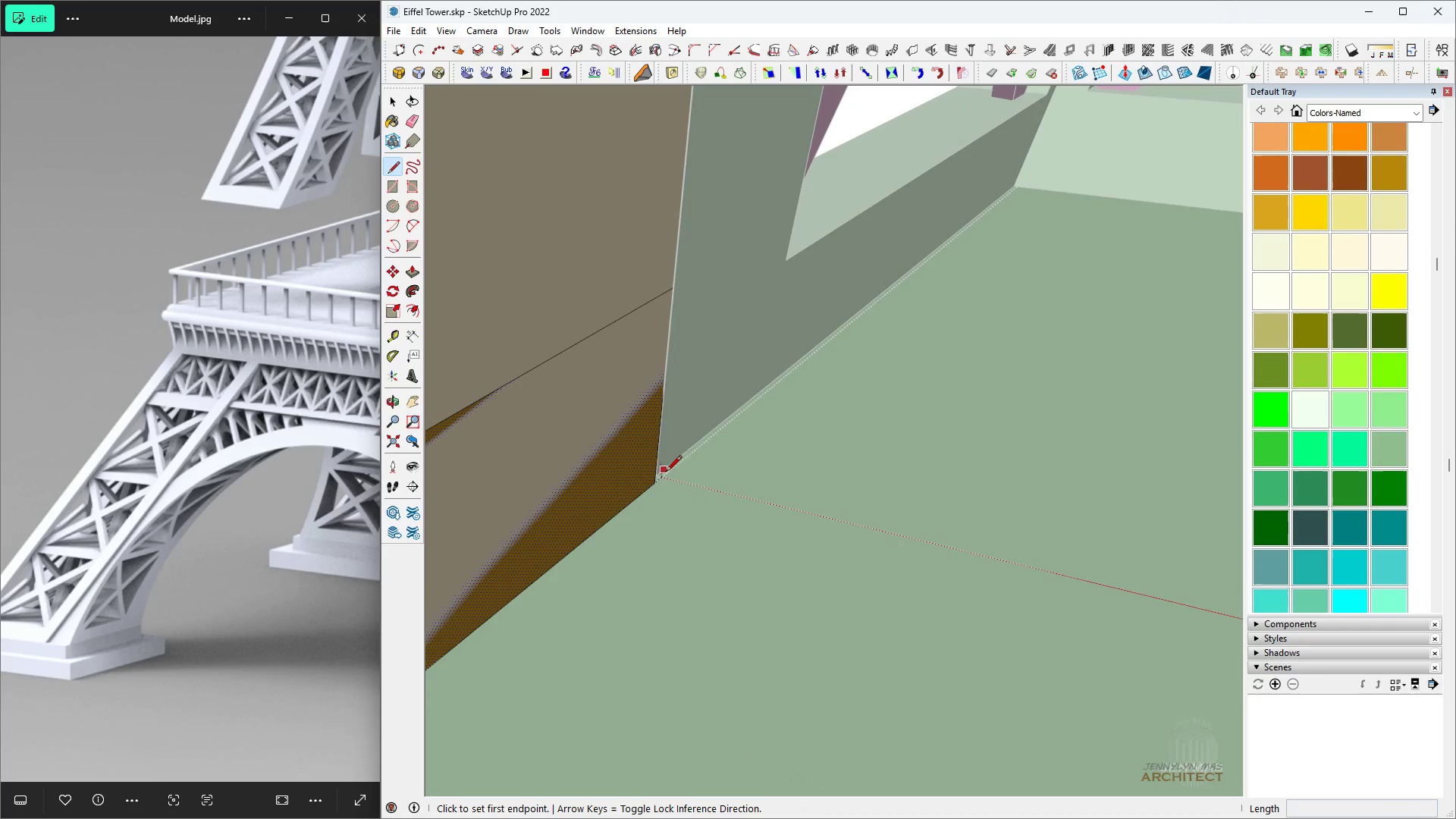 
key(Space)
 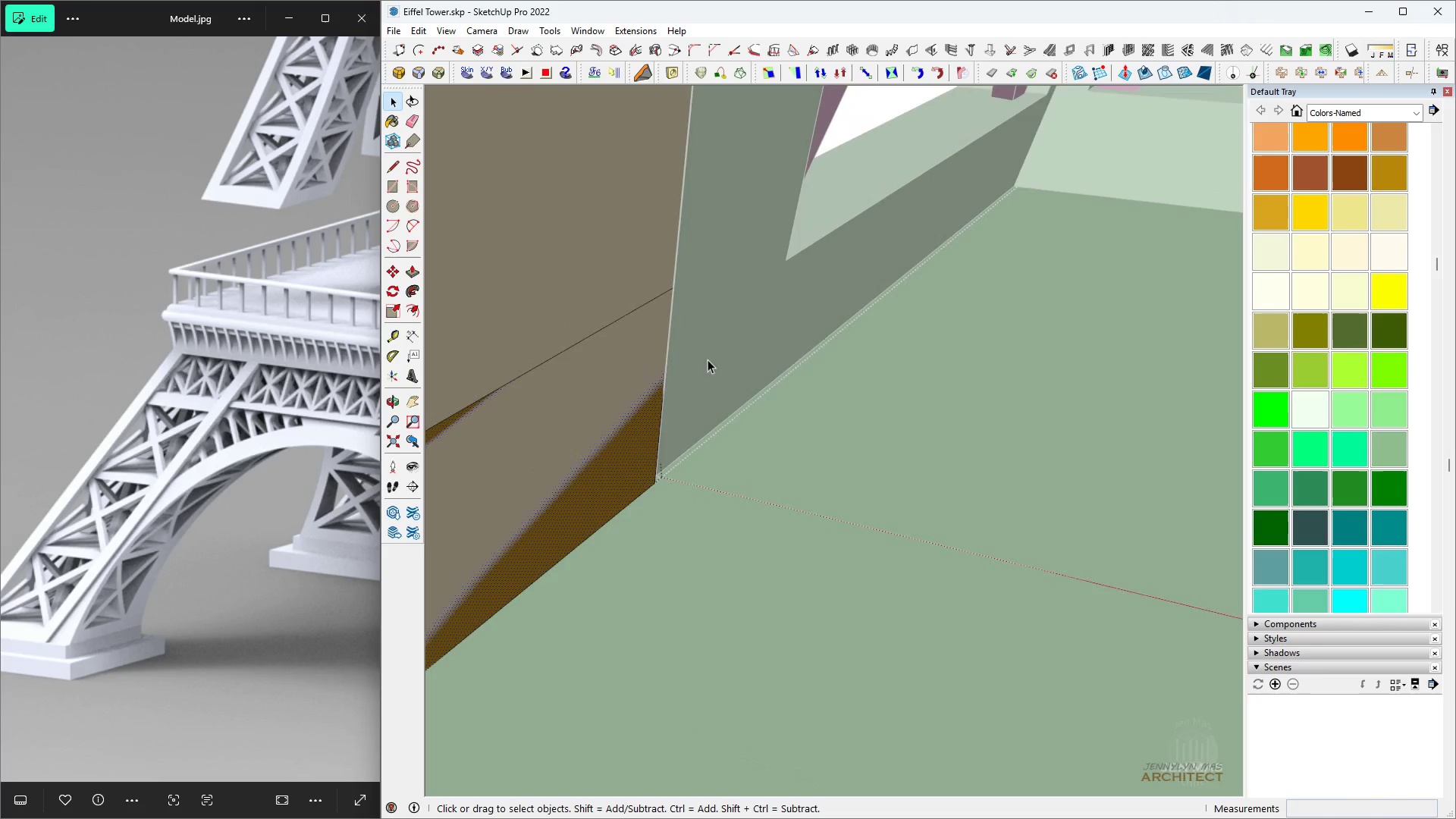 
key(L)
 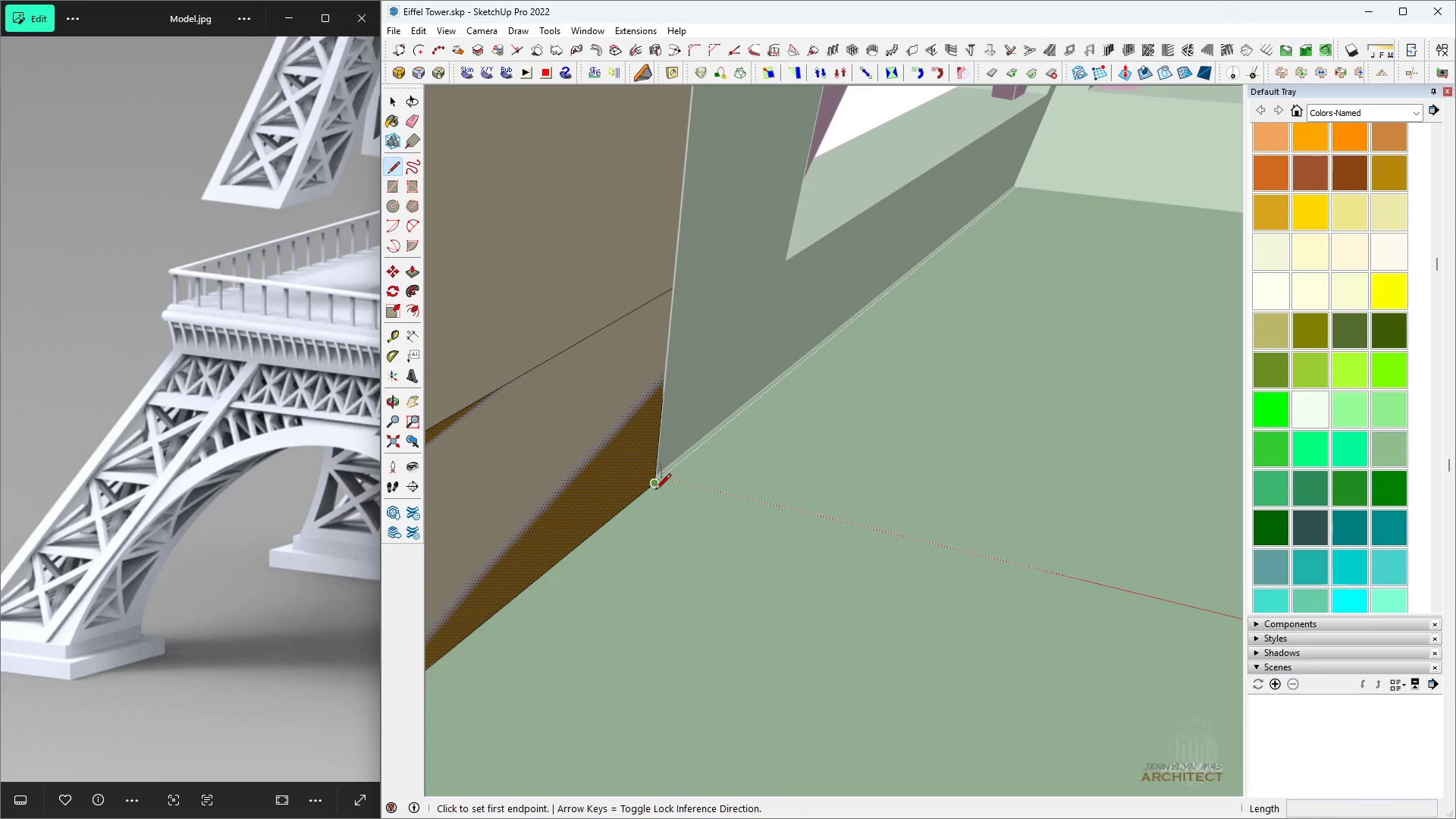 
left_click([655, 491])
 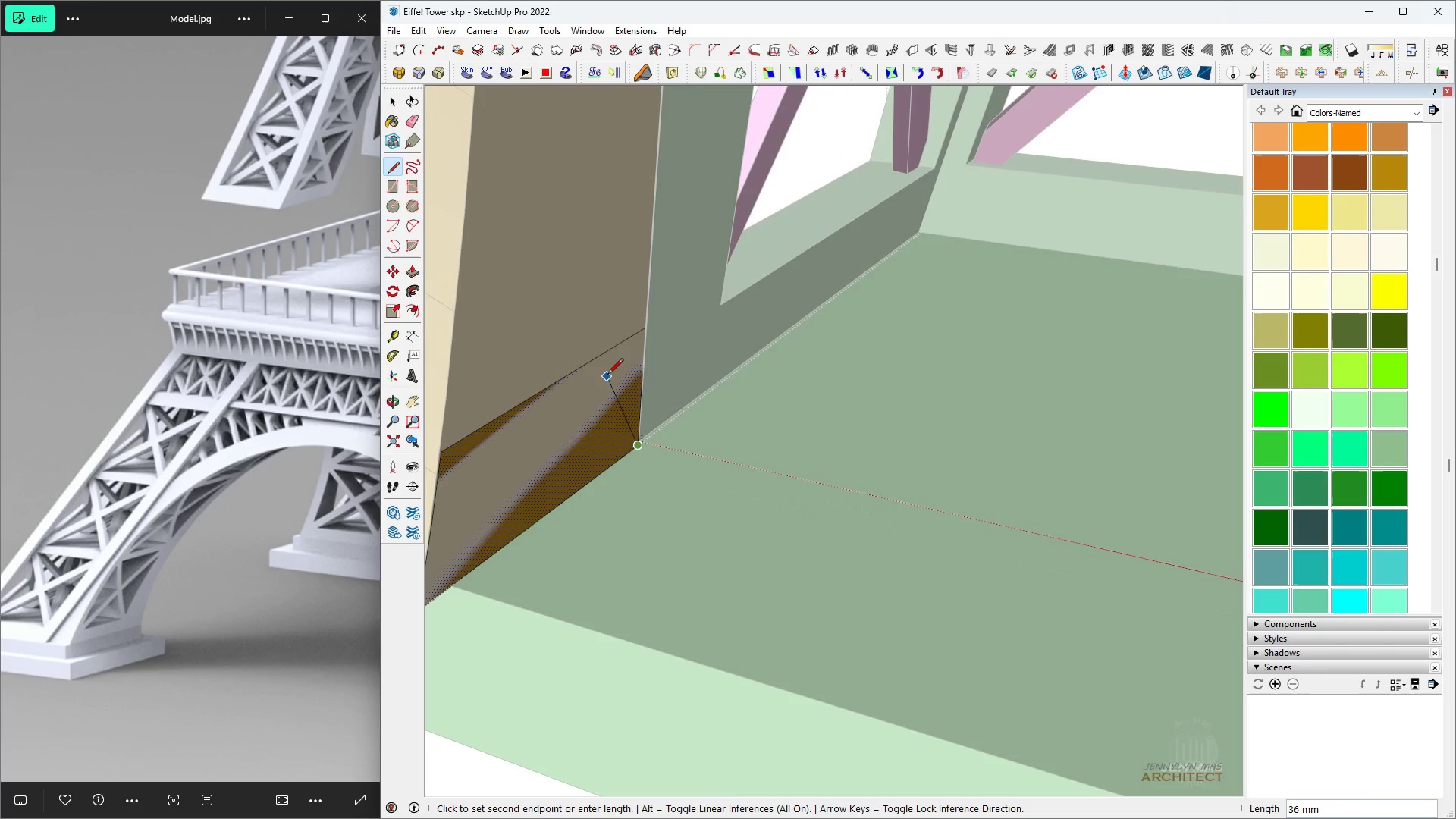 
scroll: coordinate [609, 374], scroll_direction: down, amount: 11.0
 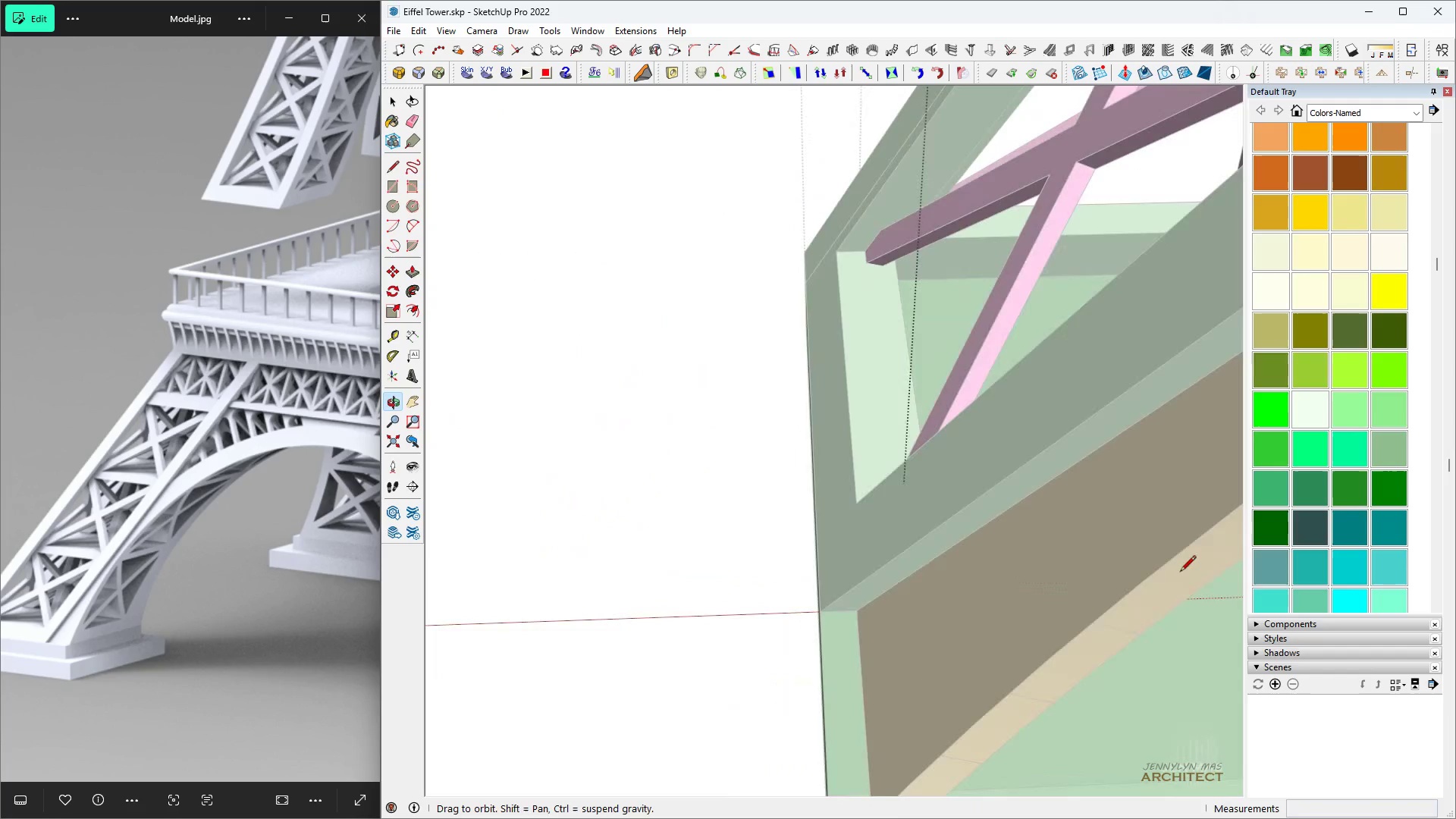 
scroll: coordinate [1018, 406], scroll_direction: up, amount: 7.0
 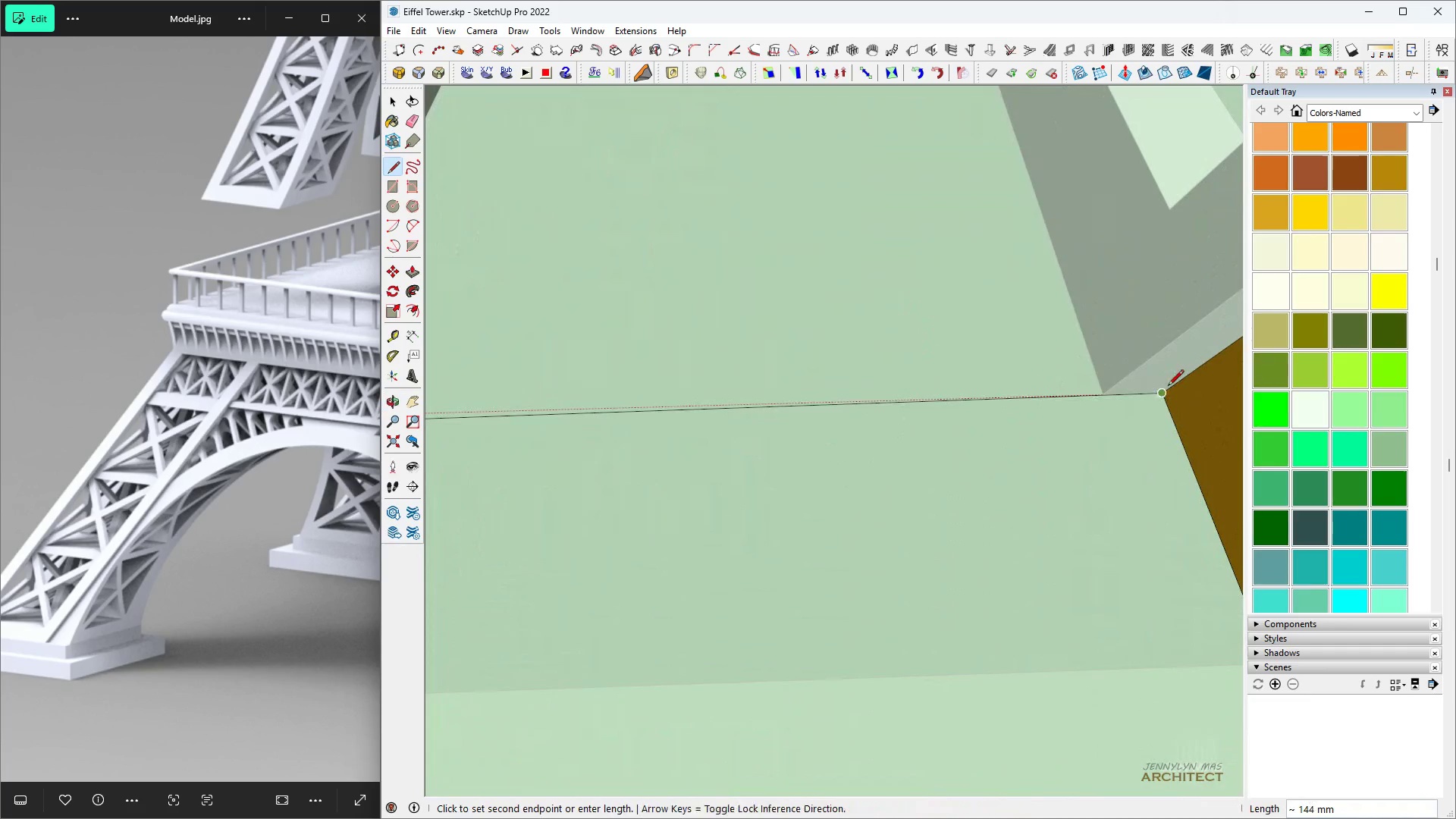 
scroll: coordinate [897, 395], scroll_direction: down, amount: 8.0
 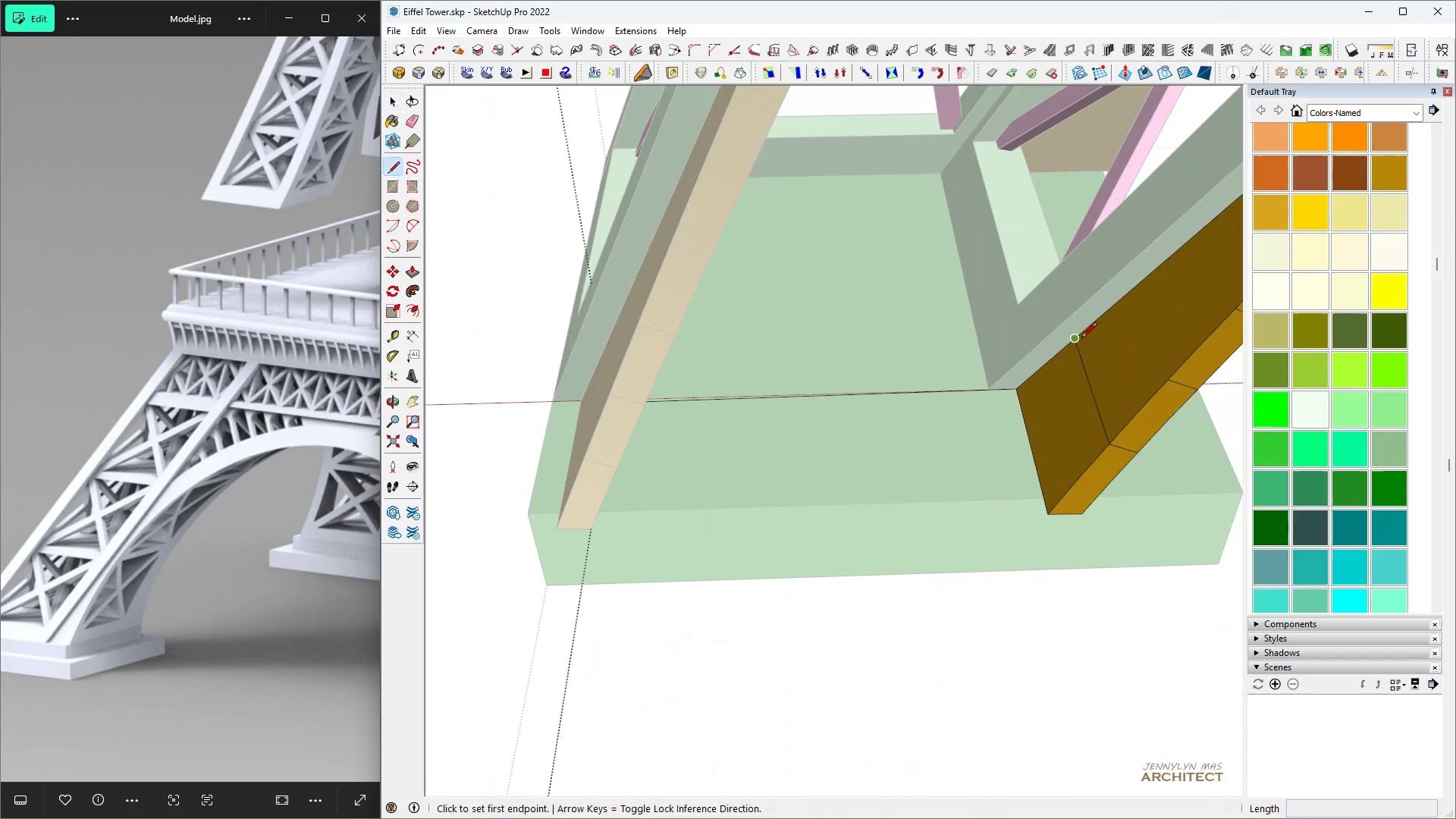 
key(Space)
 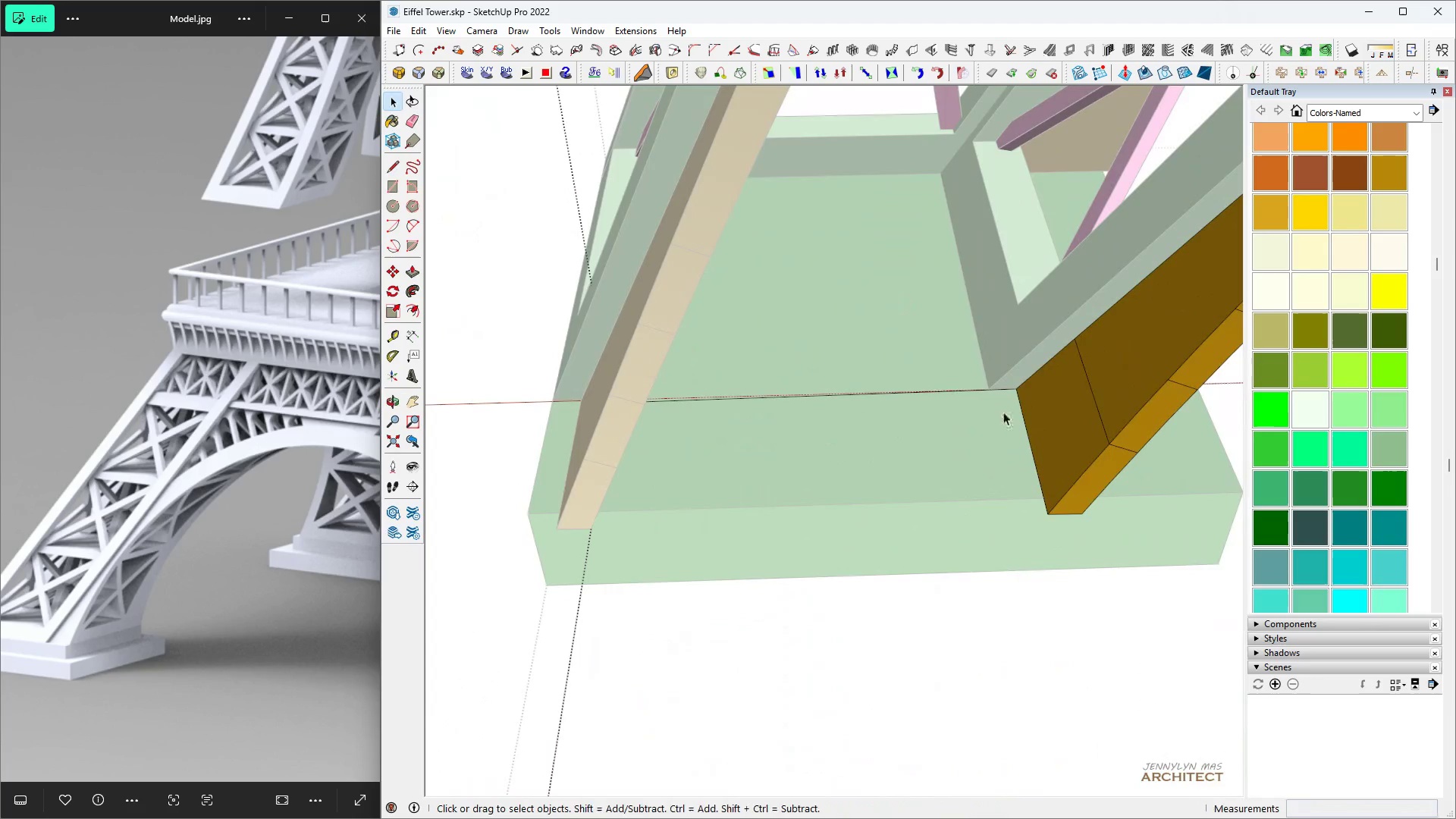 
key(L)
 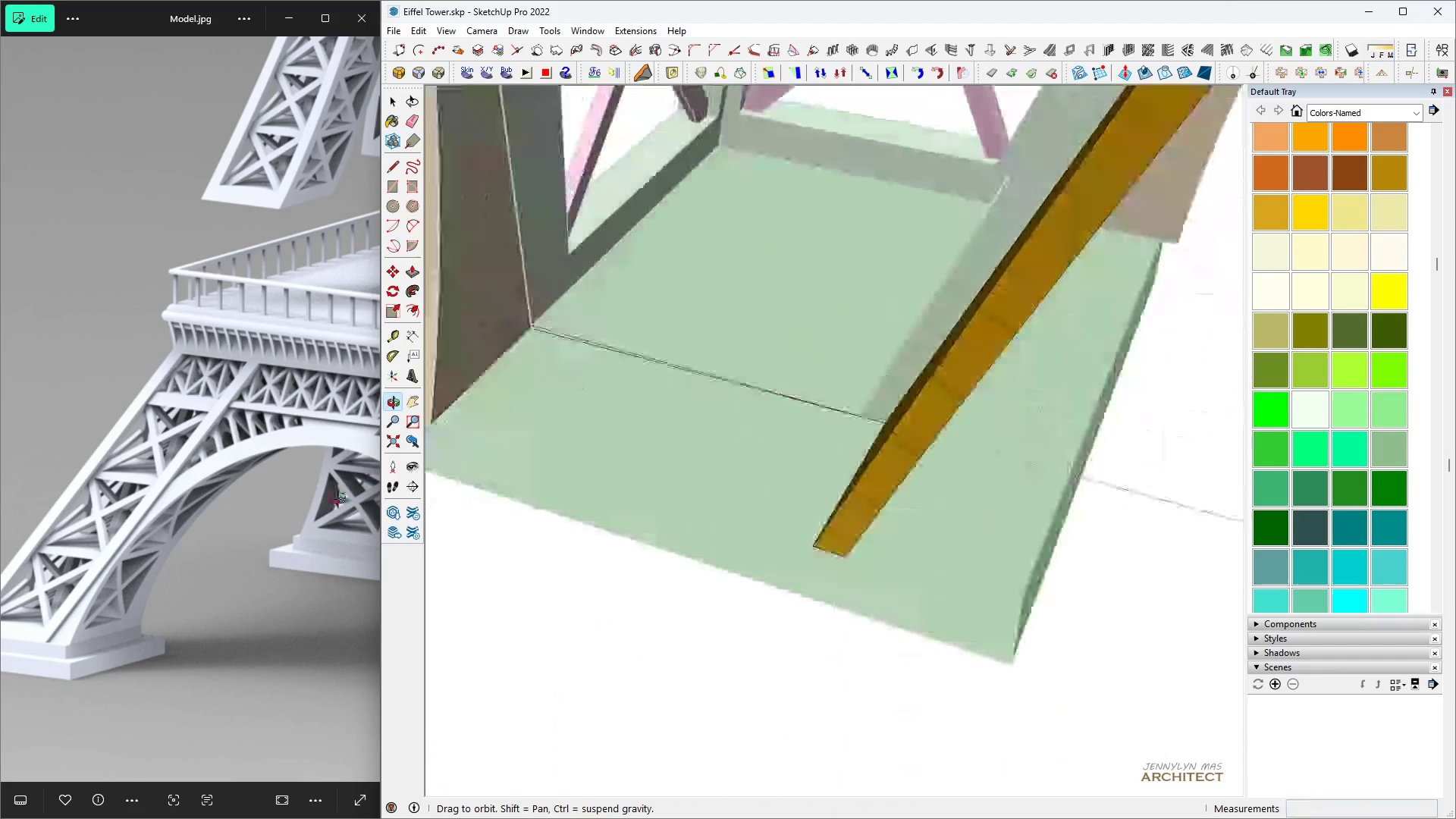 
scroll: coordinate [497, 320], scroll_direction: up, amount: 5.0
 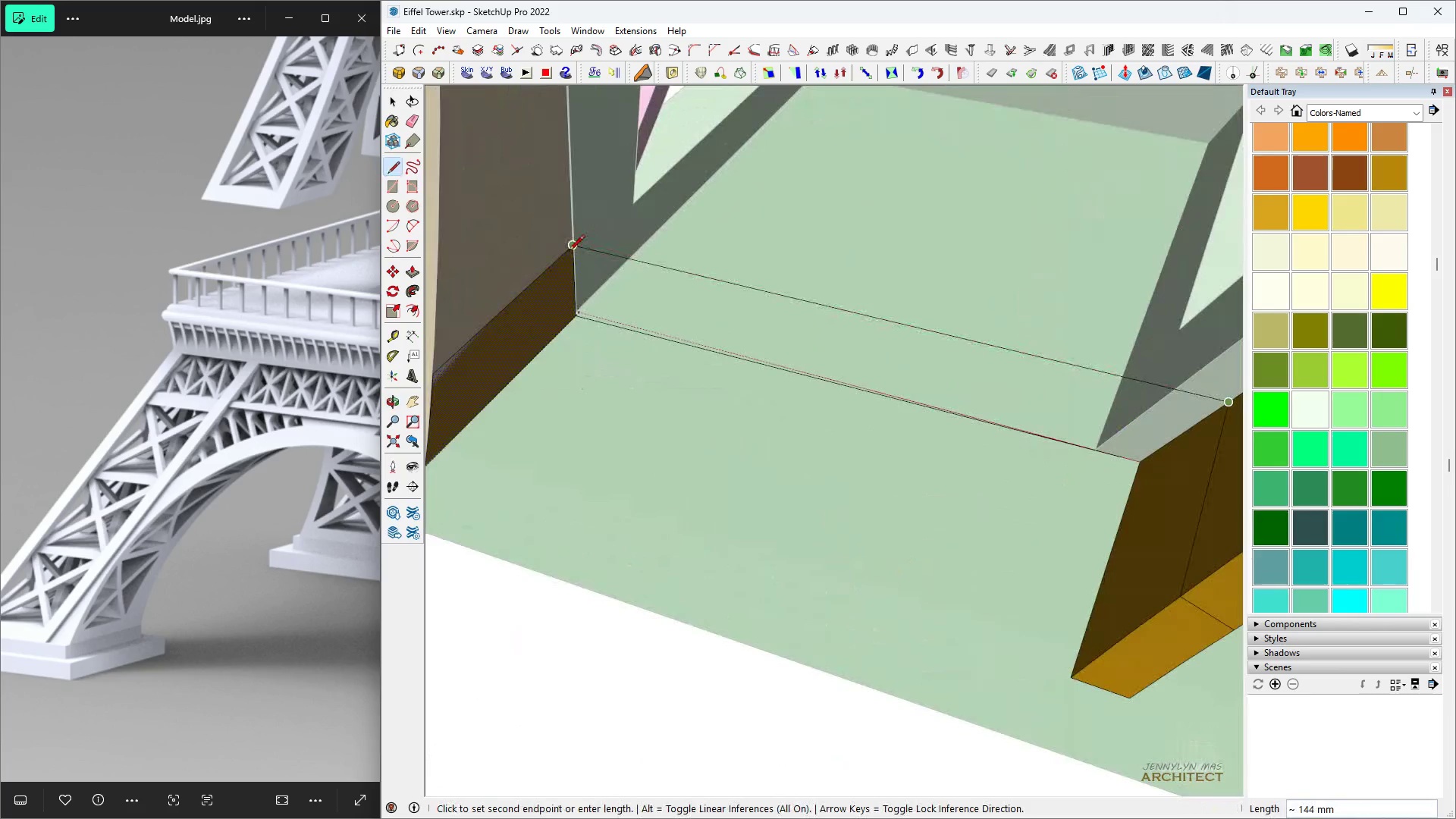 
left_click([569, 252])
 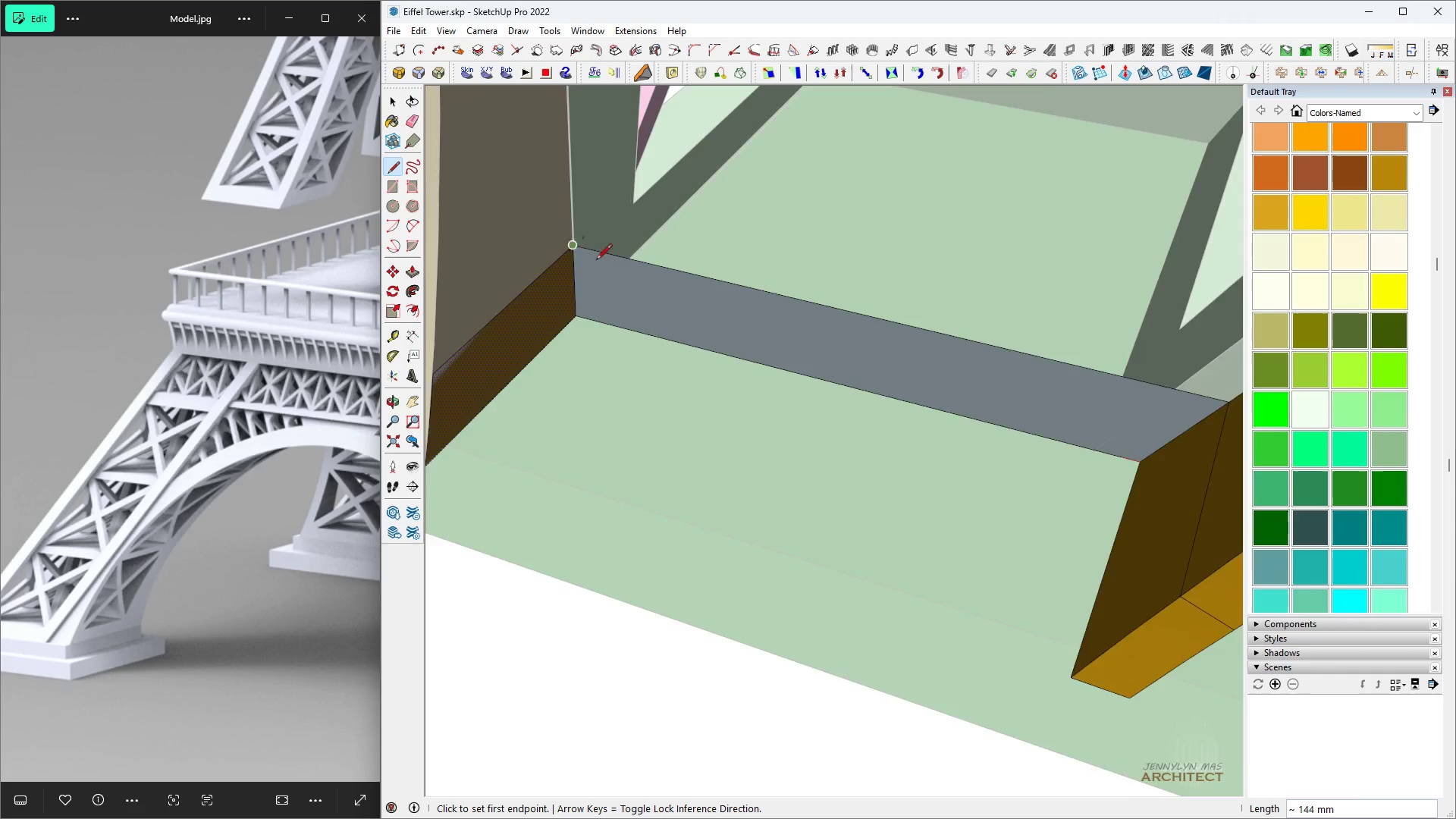 
scroll: coordinate [679, 331], scroll_direction: down, amount: 4.0
 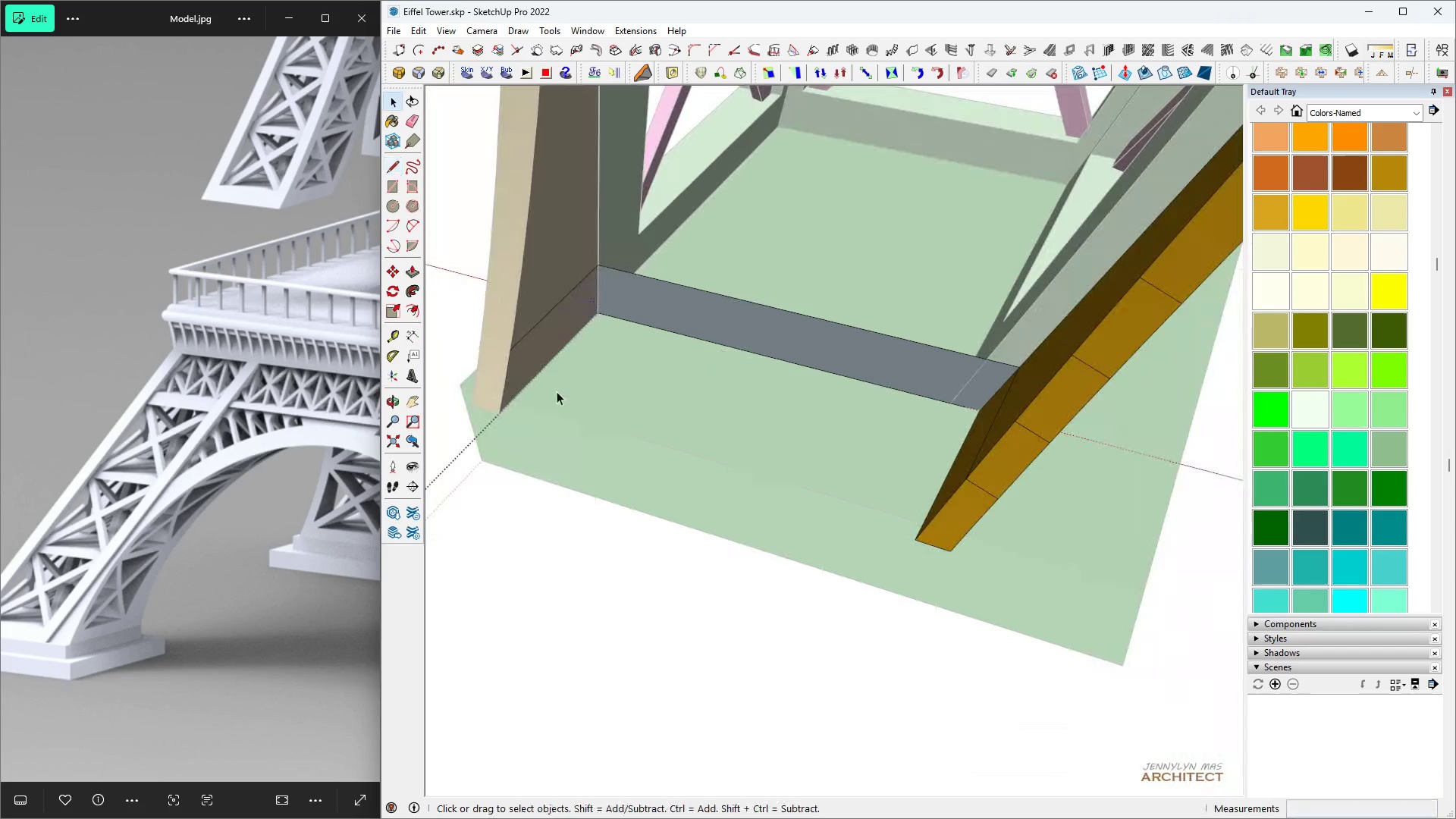 
key(Space)
 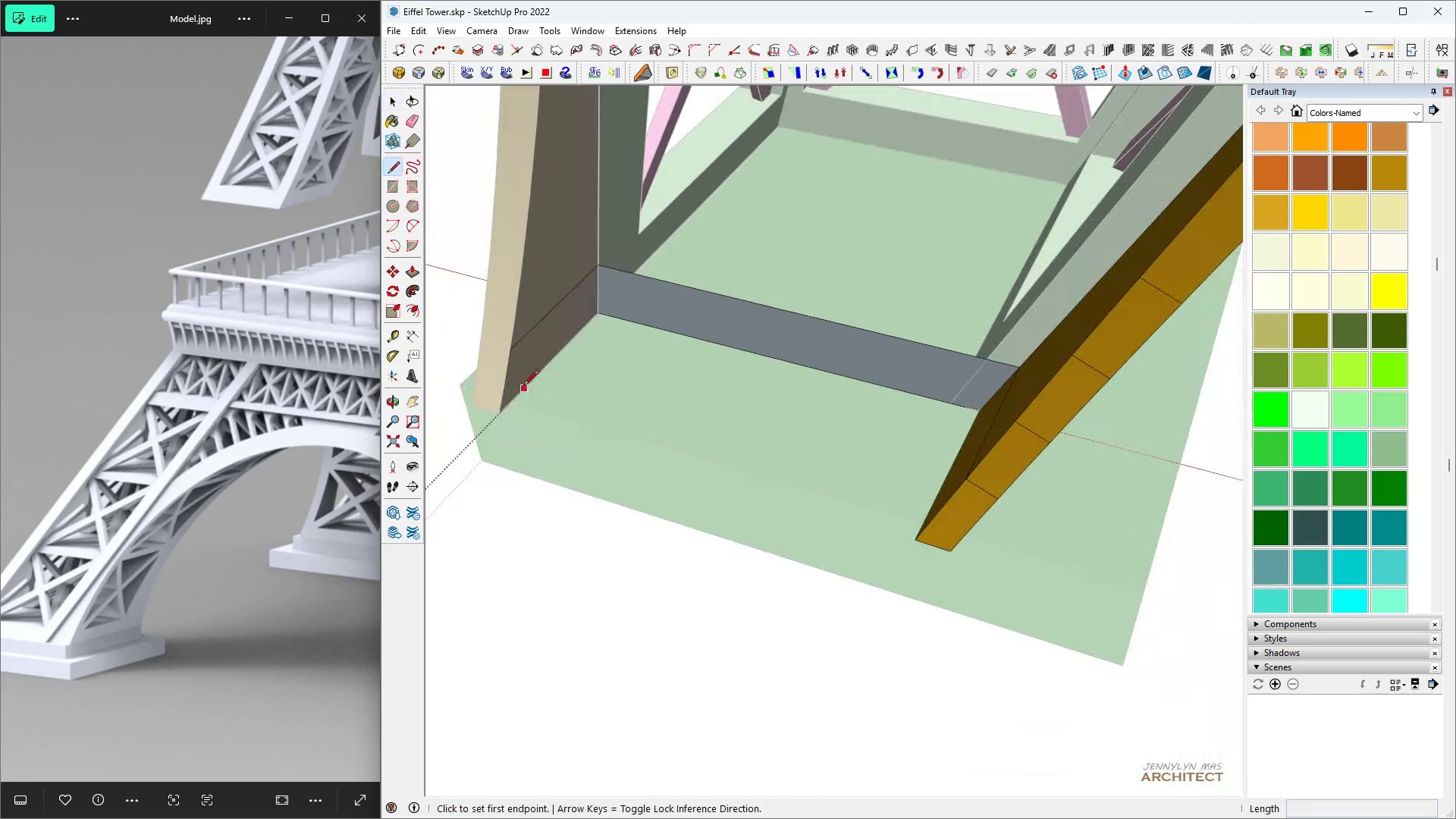 
key(L)
 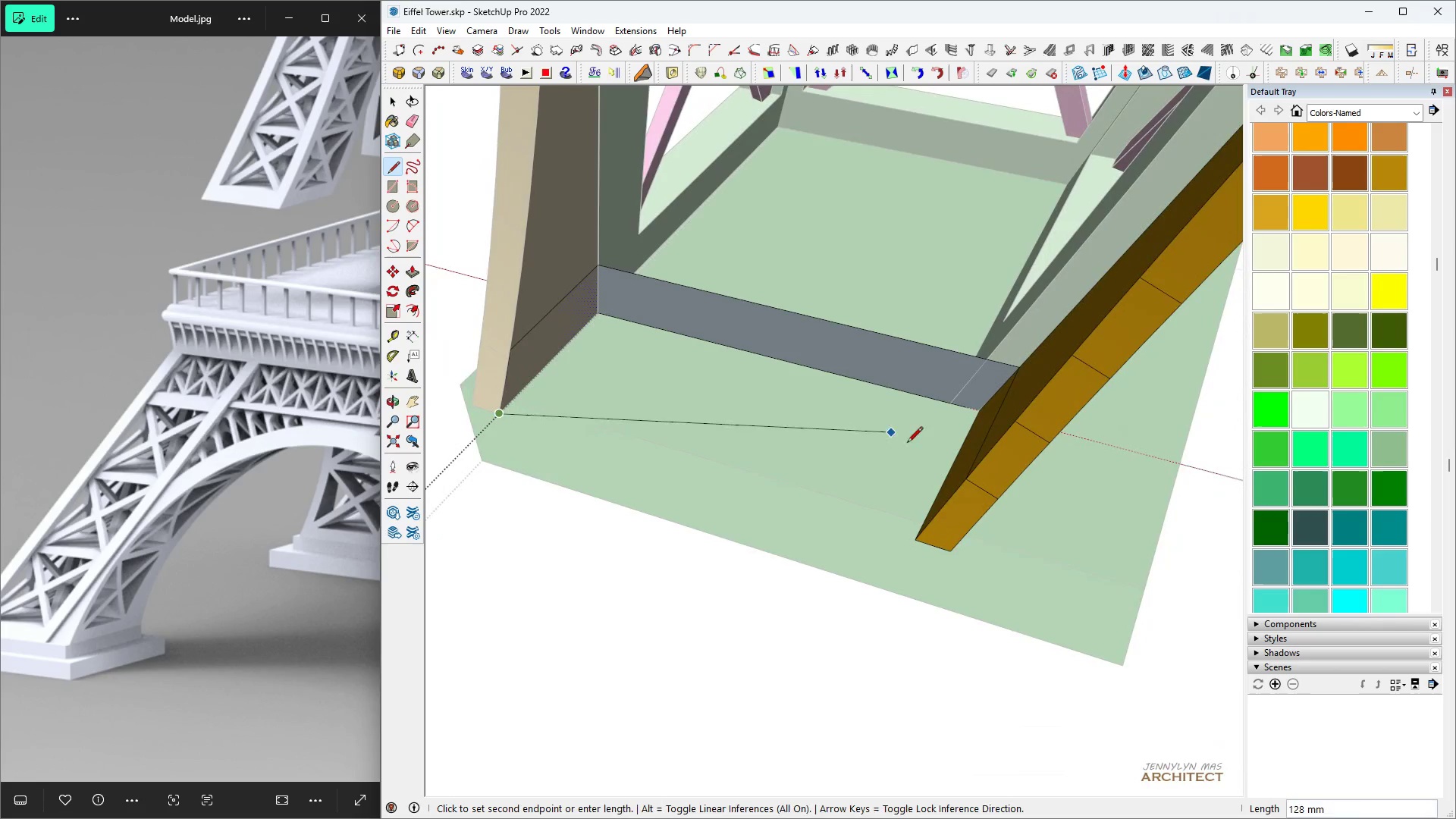 
scroll: coordinate [915, 488], scroll_direction: up, amount: 5.0
 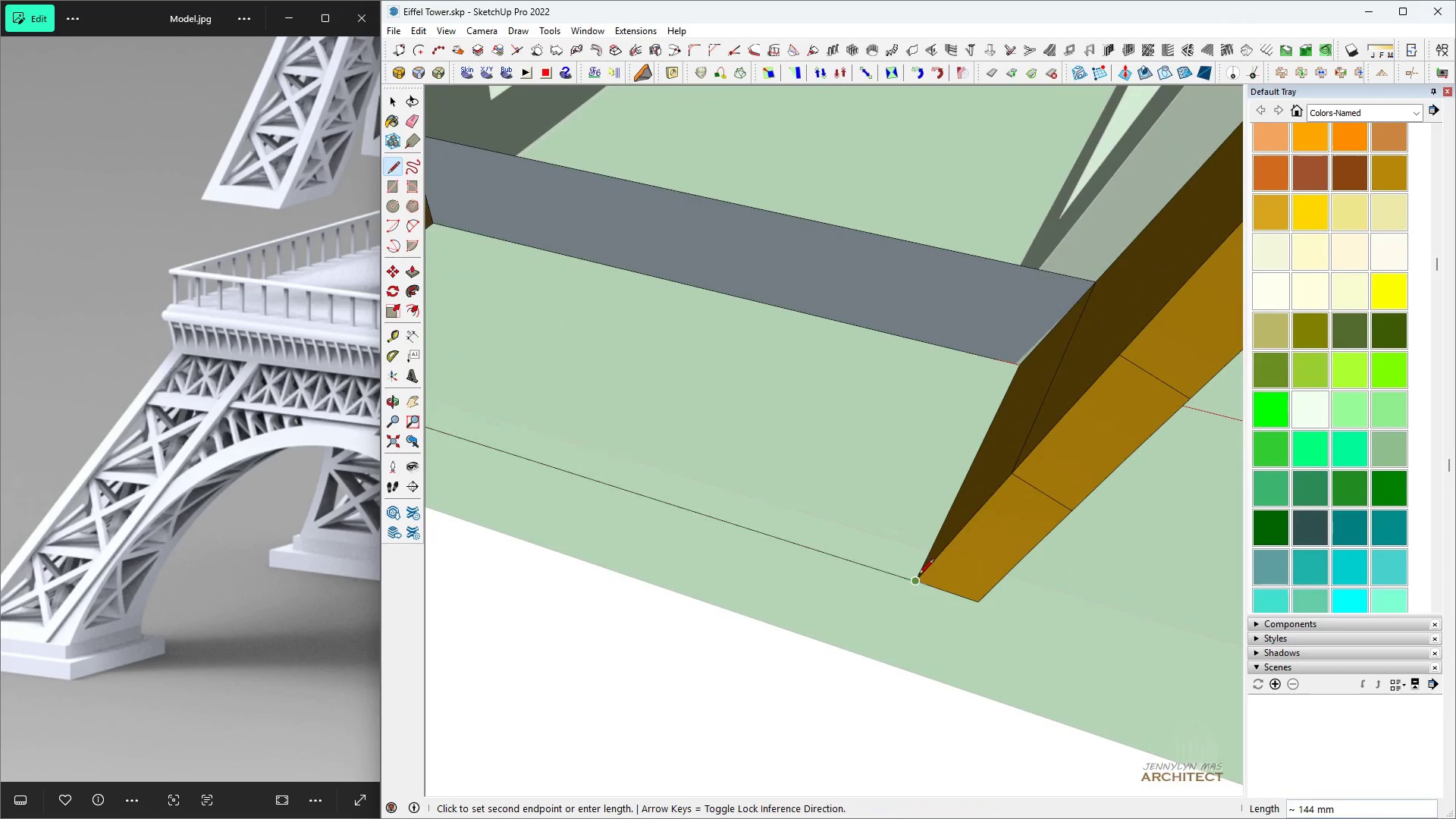 
key(Space)
 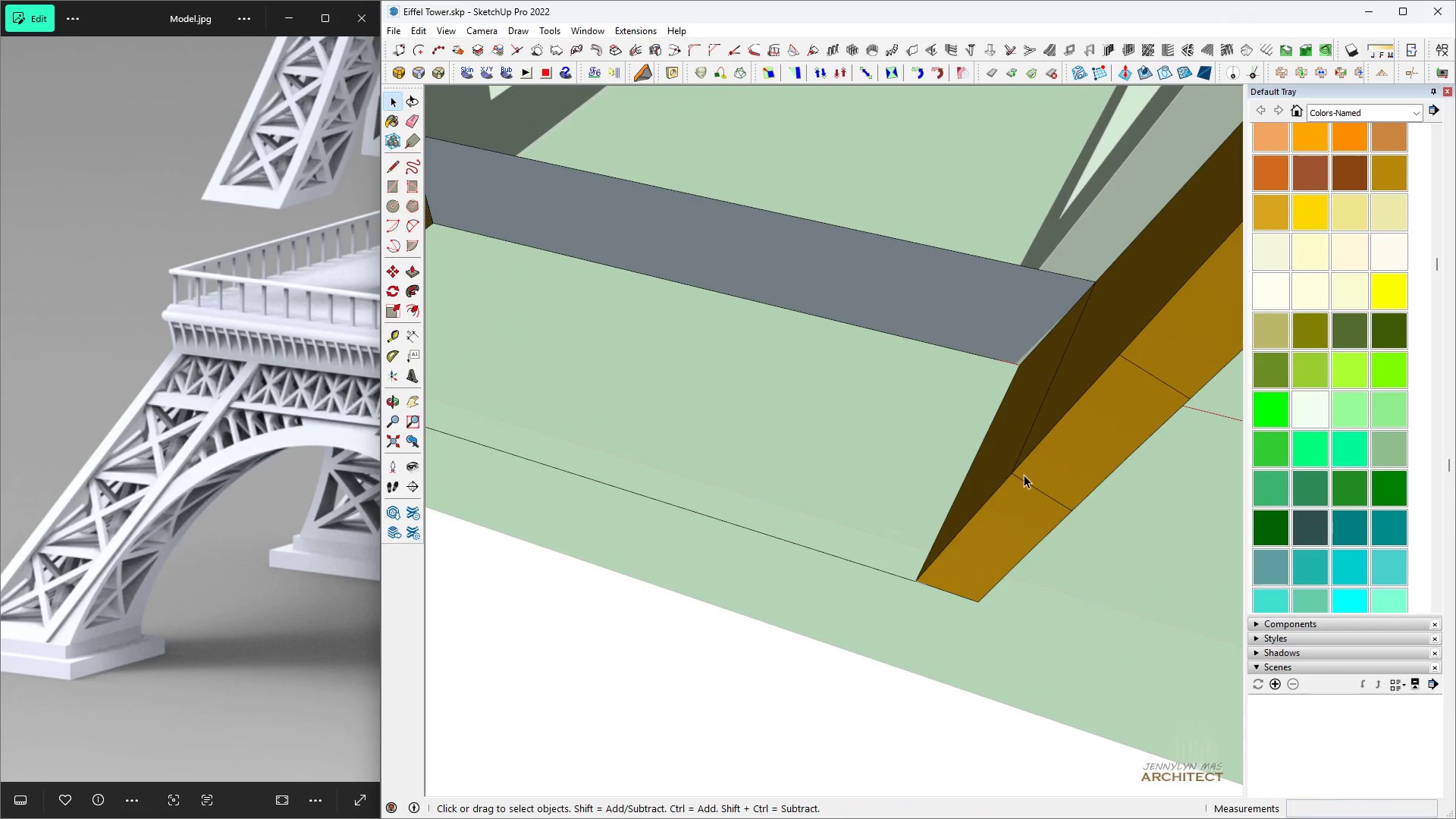 
key(L)
 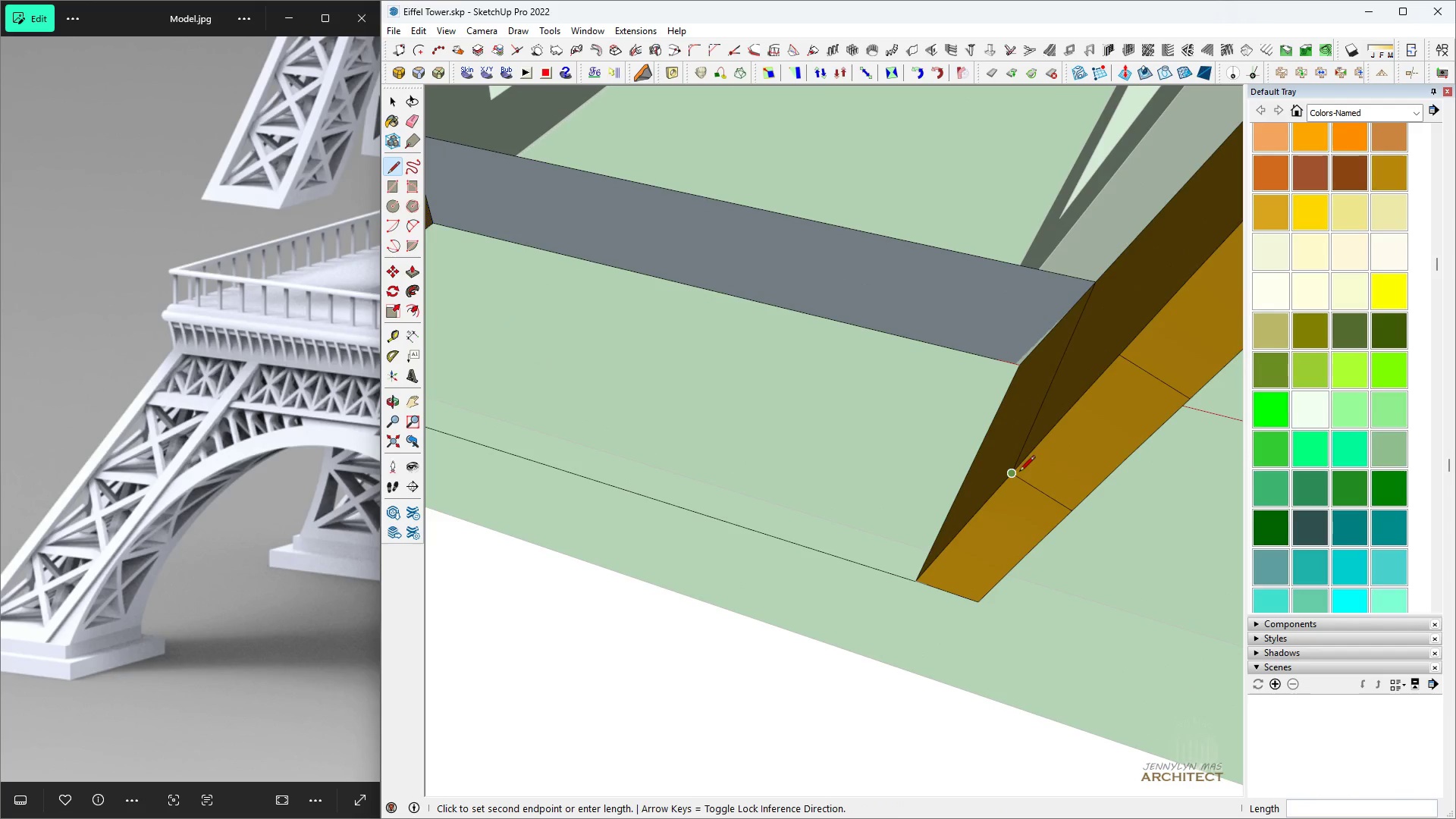 
scroll: coordinate [484, 375], scroll_direction: down, amount: 2.0
 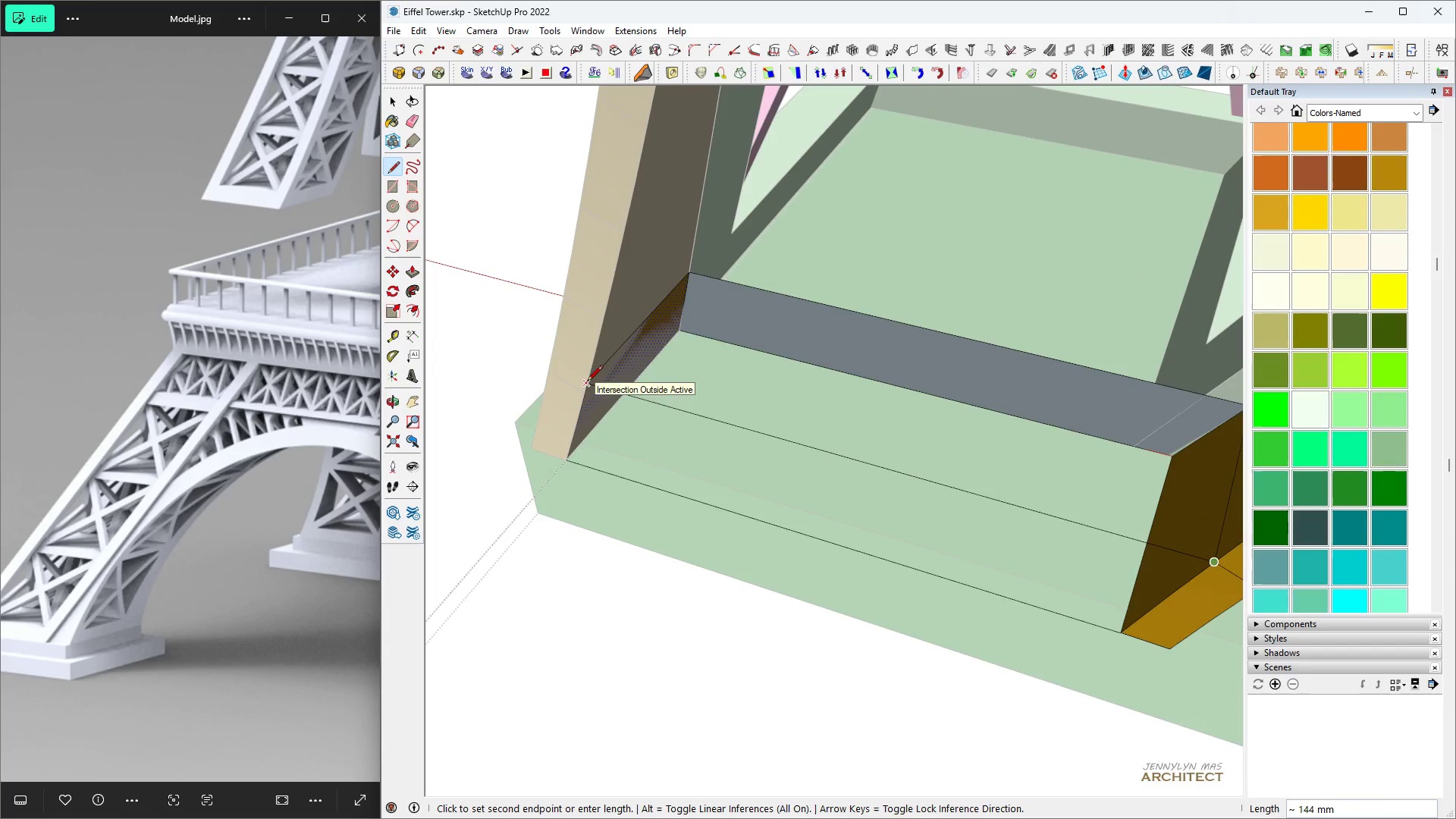 
left_click([587, 382])
 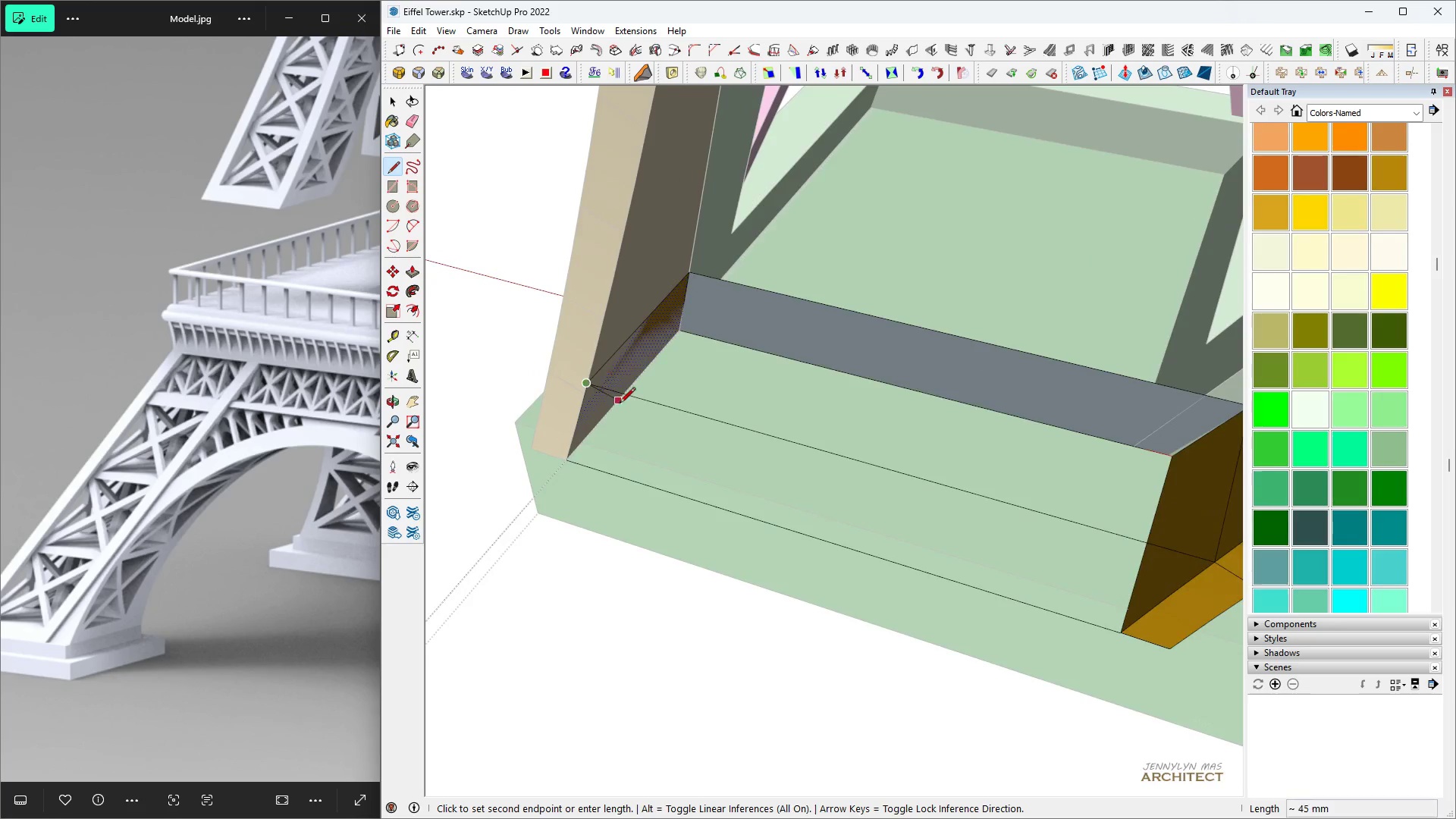 
scroll: coordinate [522, 358], scroll_direction: up, amount: 20.0
 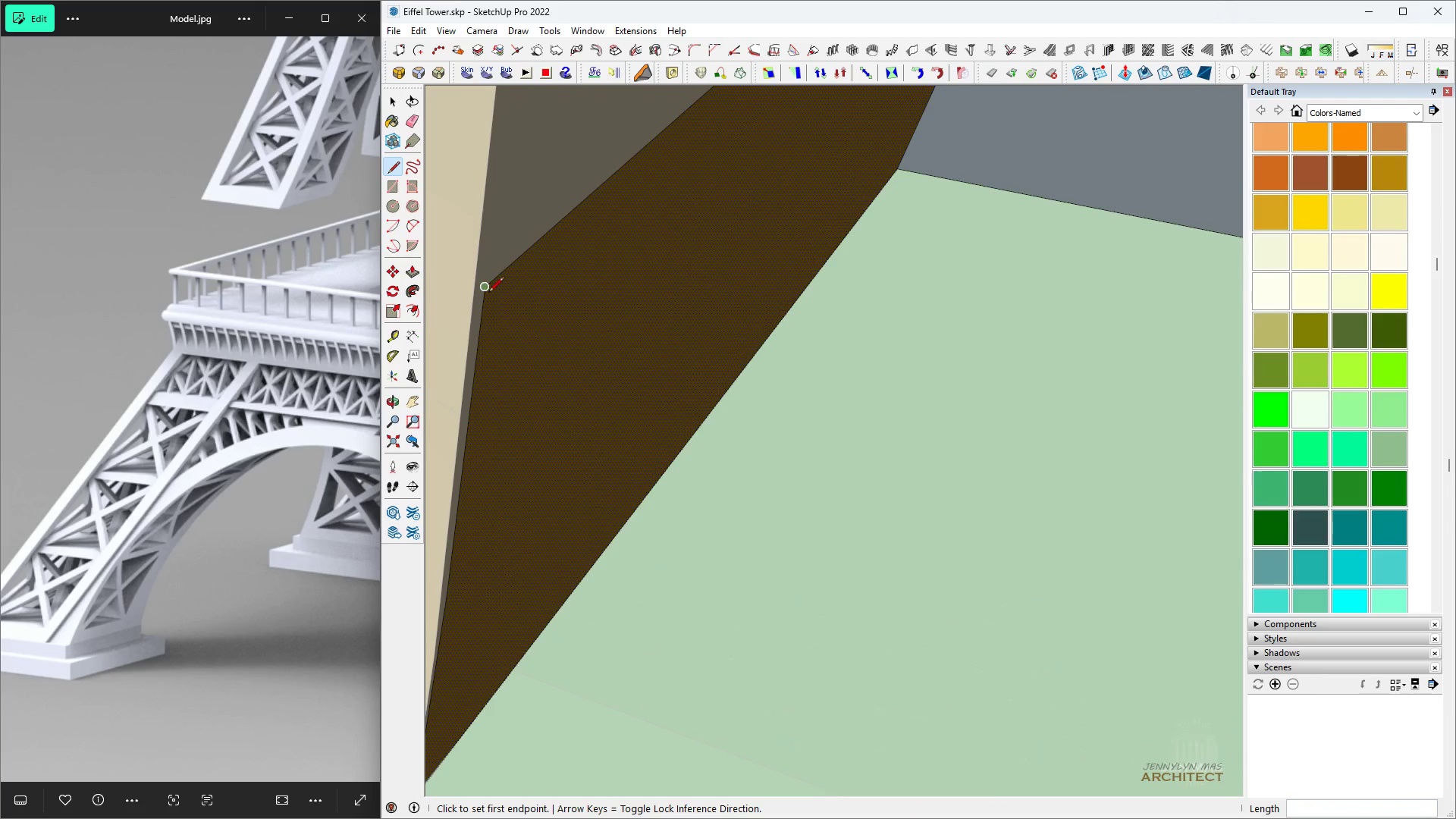 
key(Control+ControlLeft)
 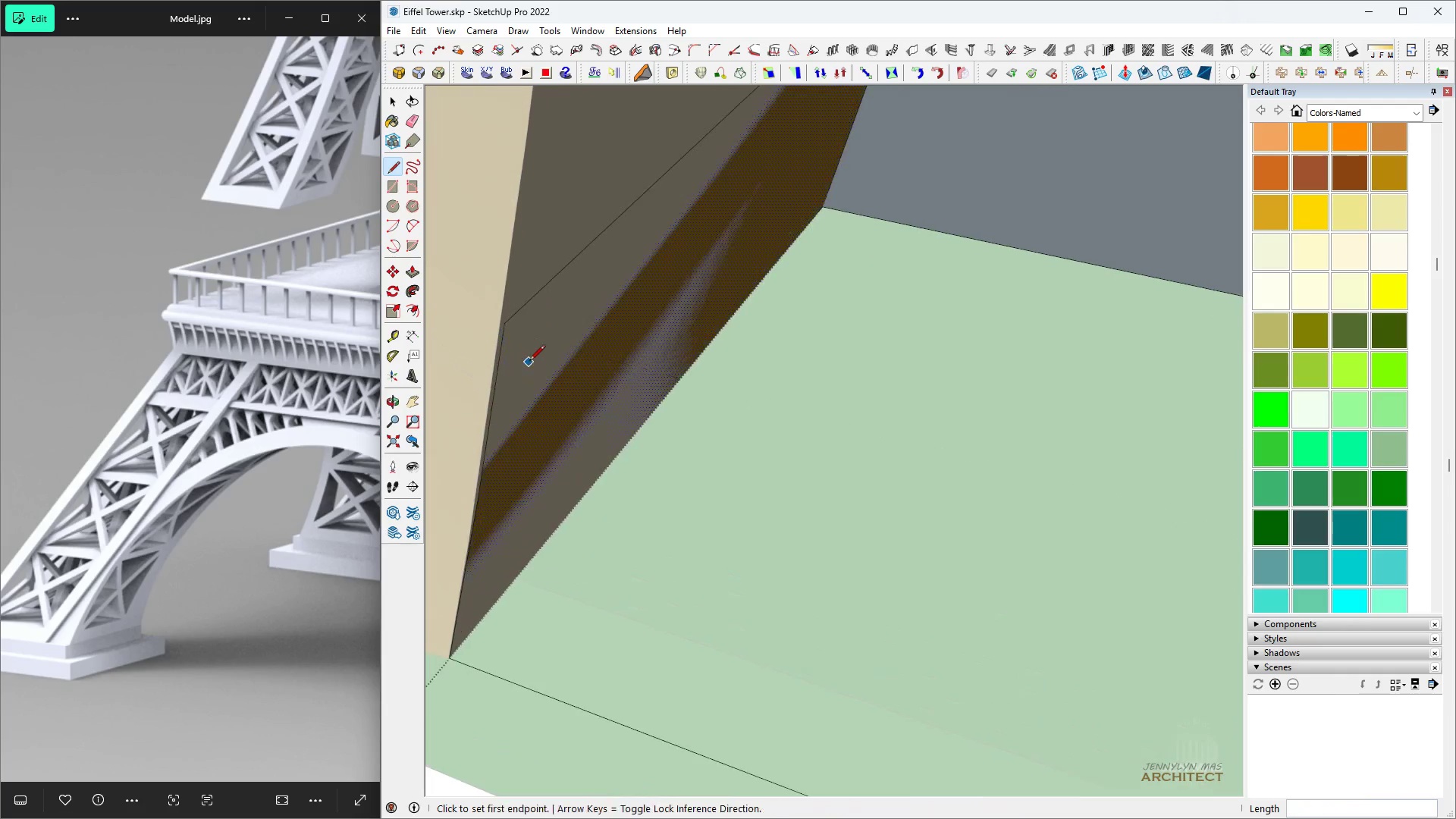 
key(Control+Z)
 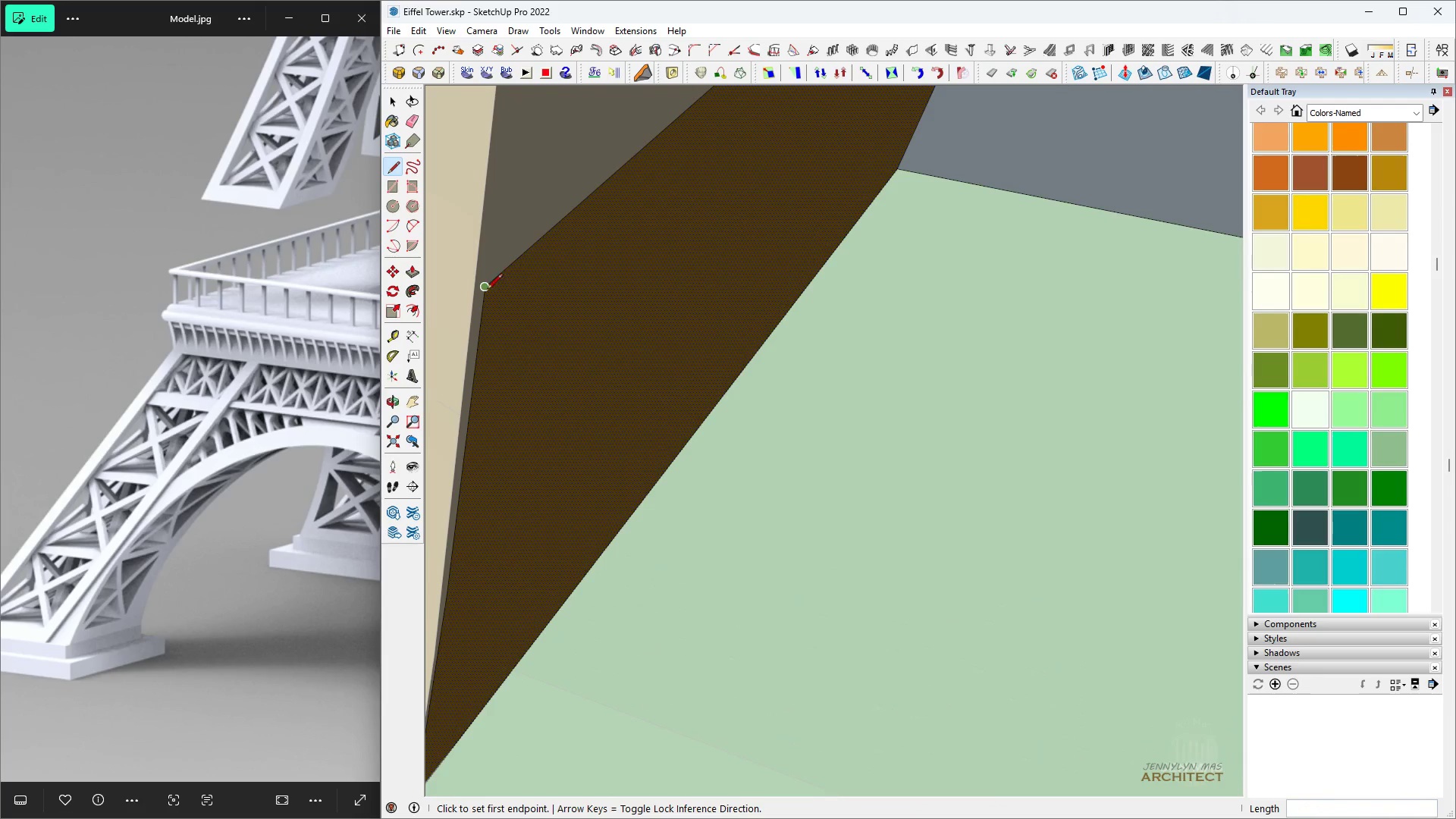 
left_click([487, 290])
 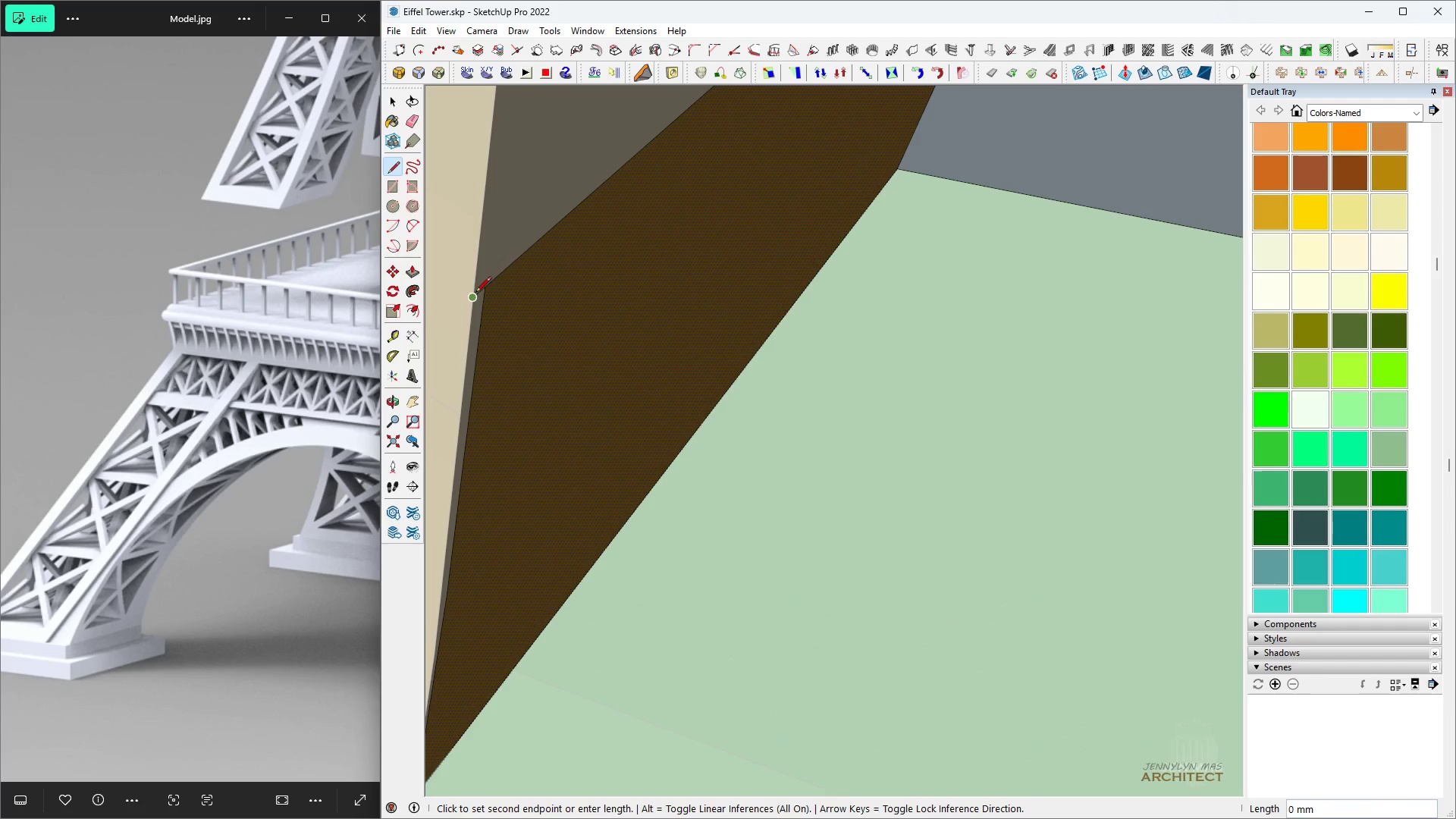 
scroll: coordinate [484, 670], scroll_direction: down, amount: 4.0
 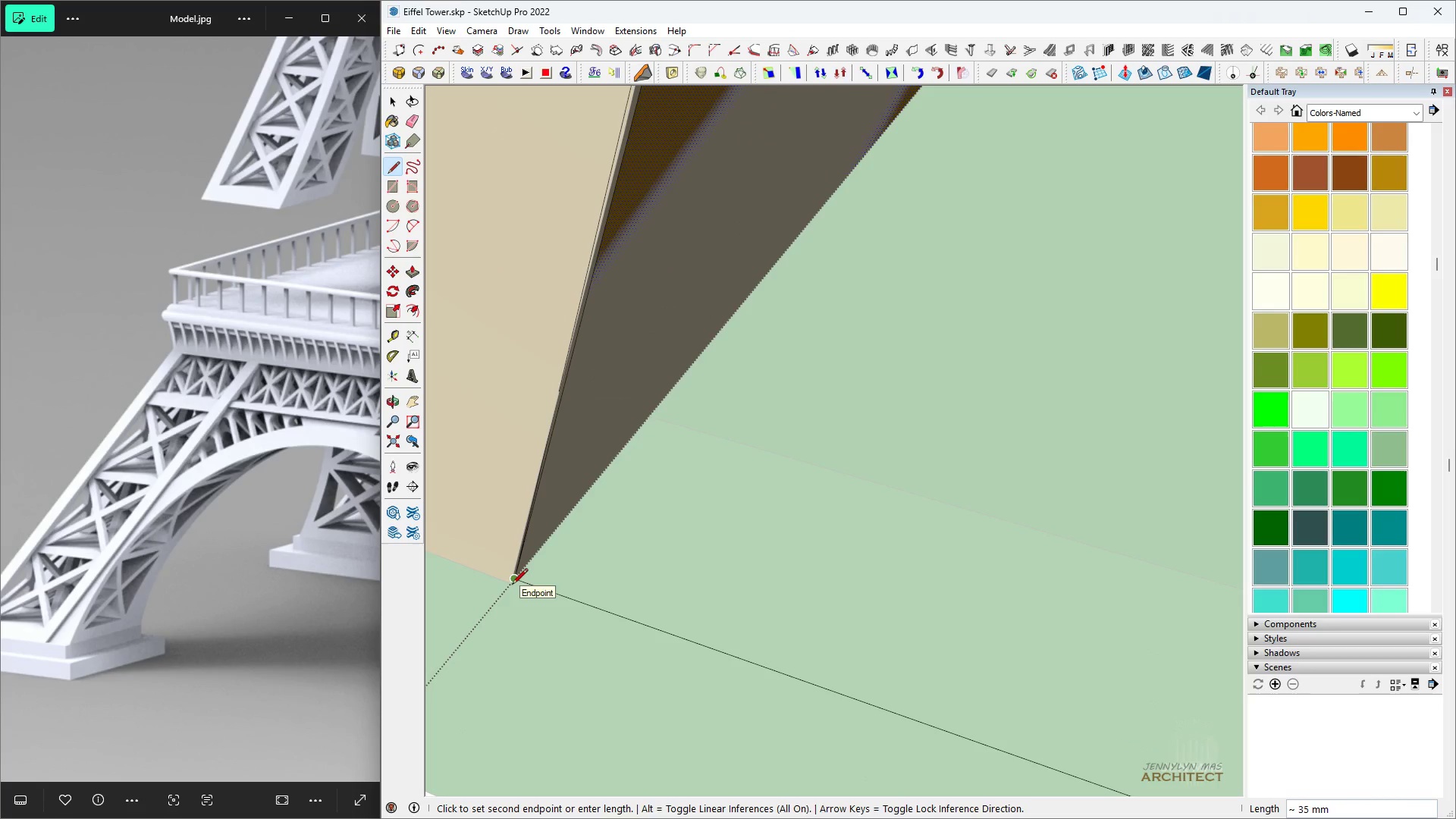 
scroll: coordinate [508, 506], scroll_direction: up, amount: 8.0
 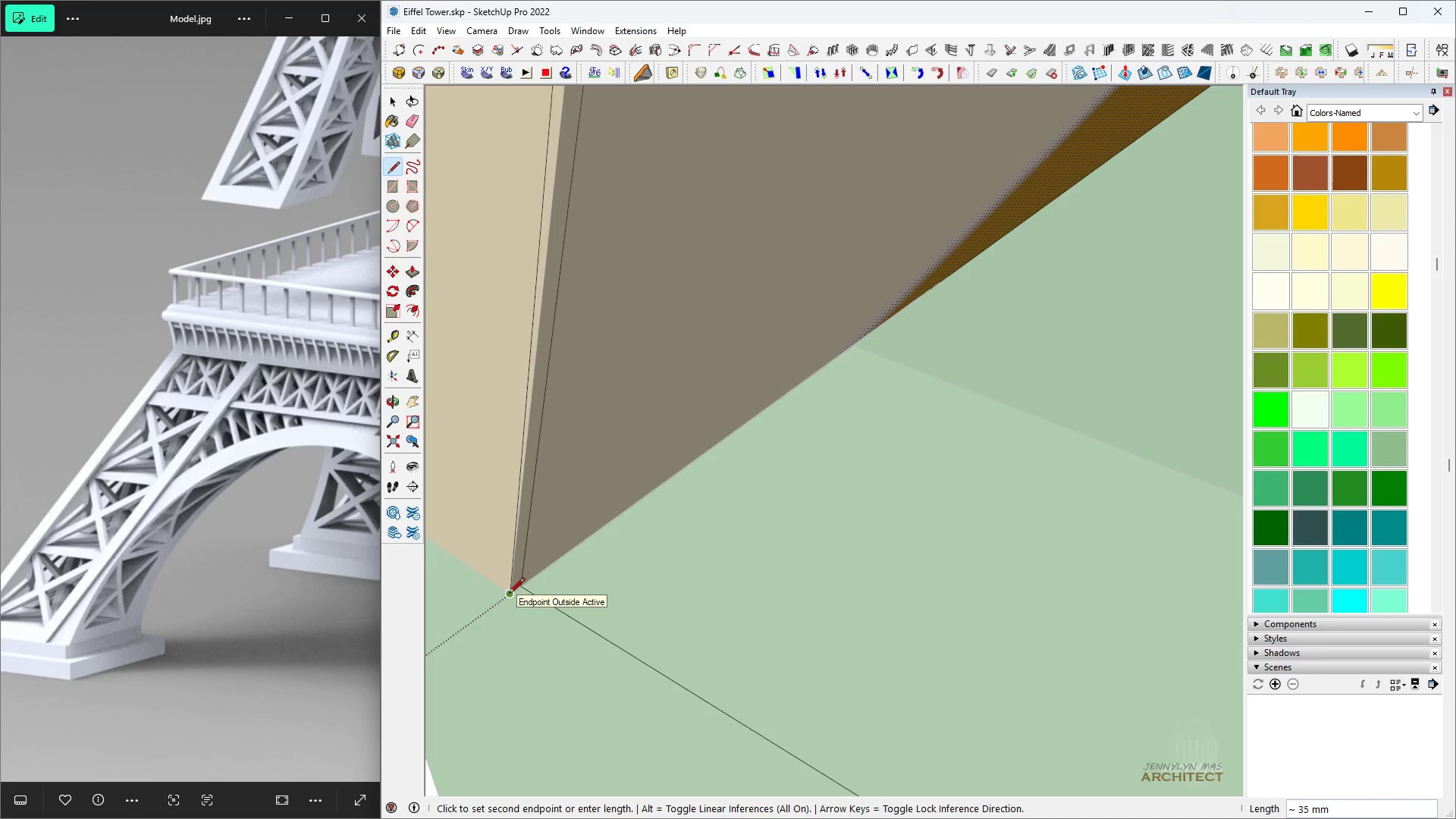 
scroll: coordinate [539, 507], scroll_direction: down, amount: 16.0
 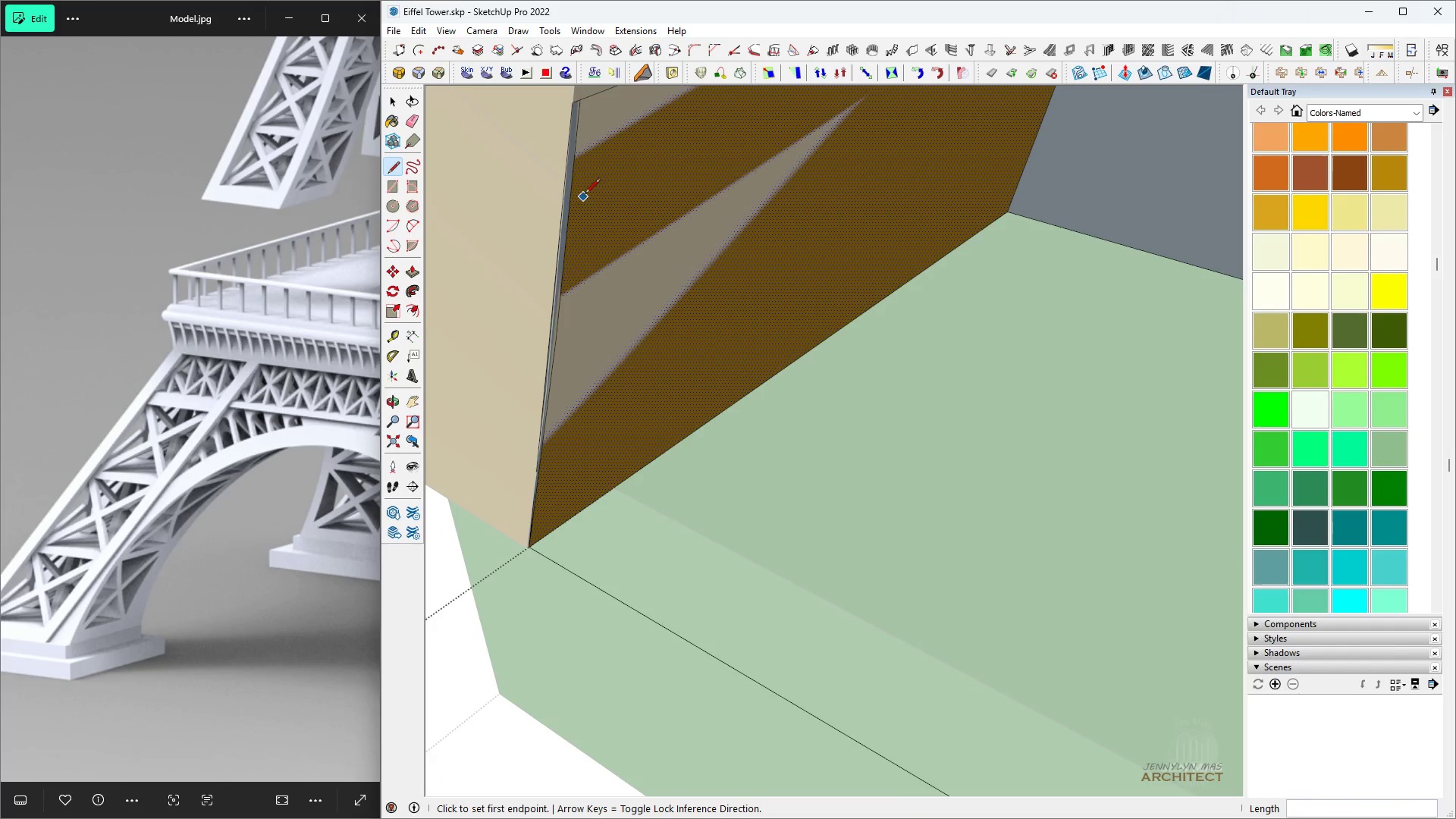 
key(Control+Z)
 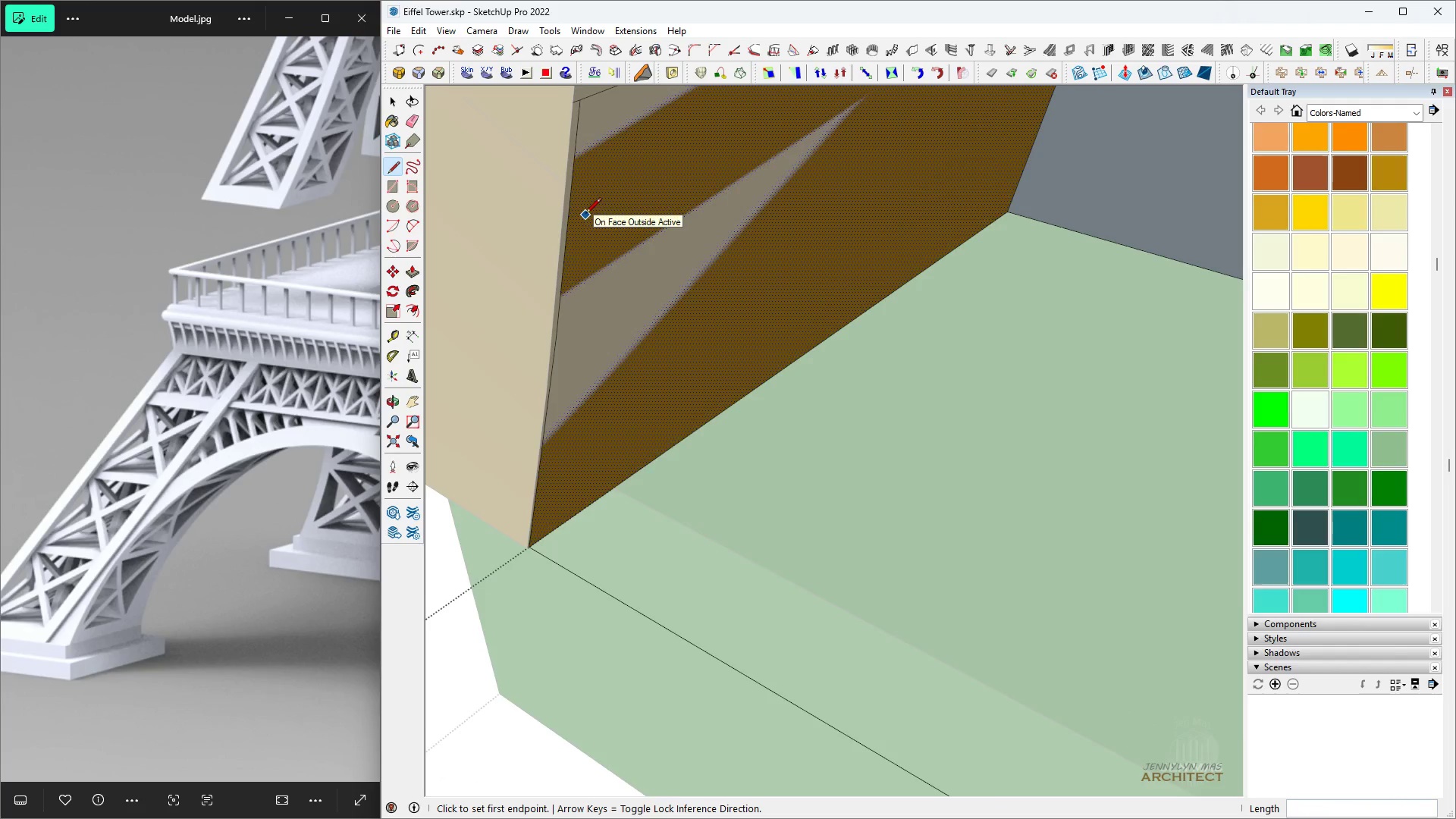 
scroll: coordinate [585, 215], scroll_direction: down, amount: 1.0
 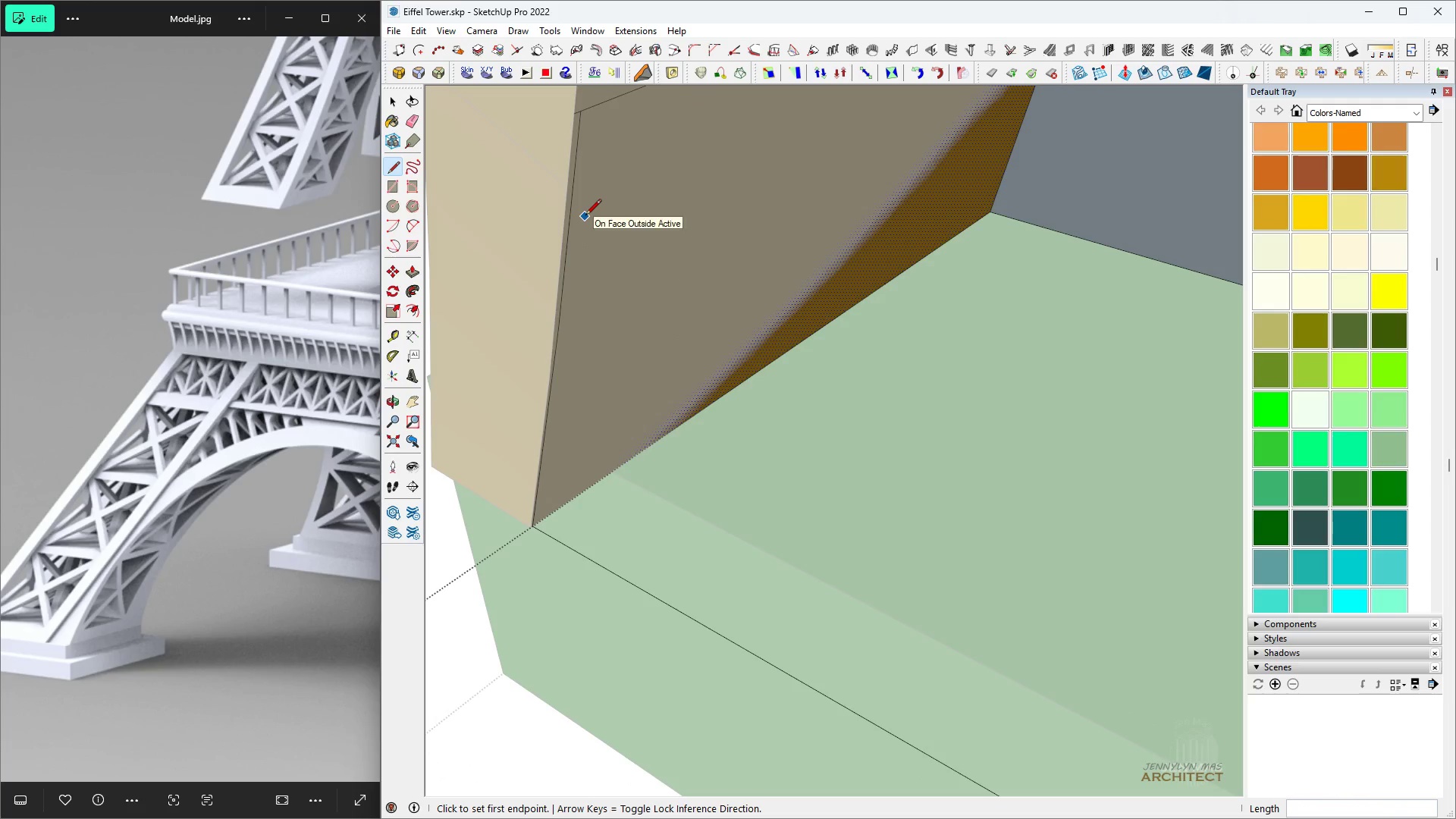 
key(Space)
 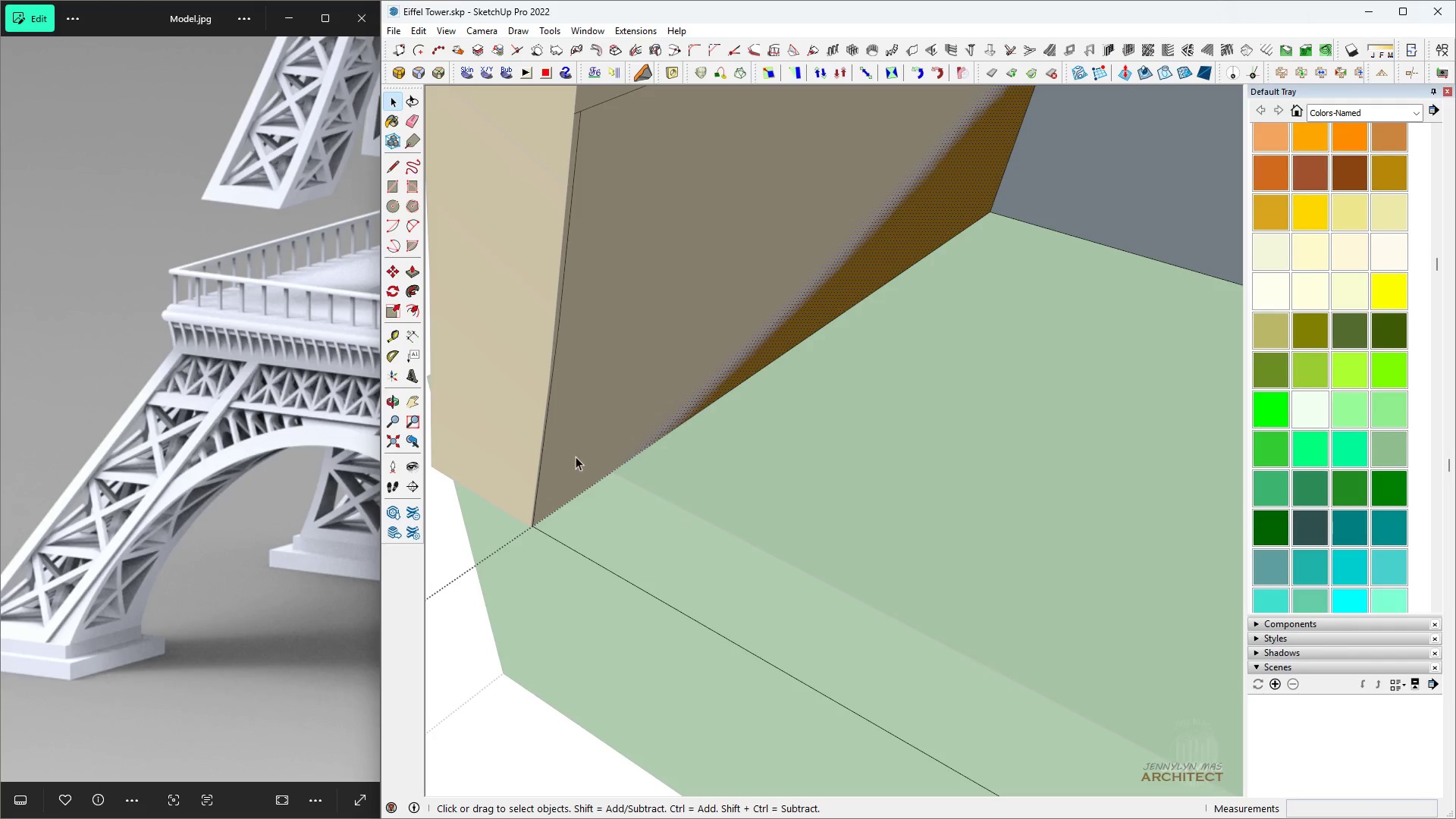 
scroll: coordinate [575, 456], scroll_direction: up, amount: 3.0
 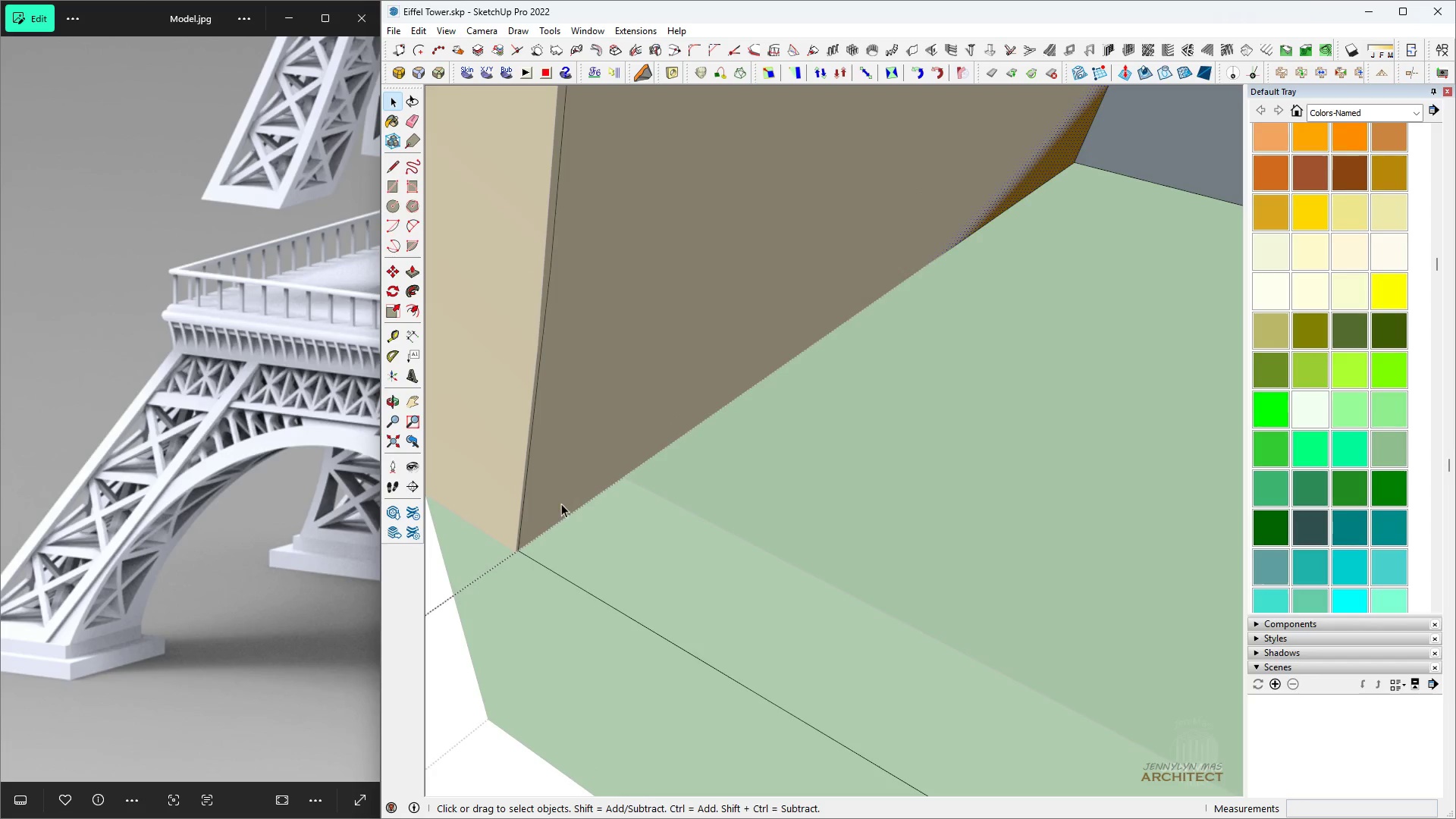 
key(E)
 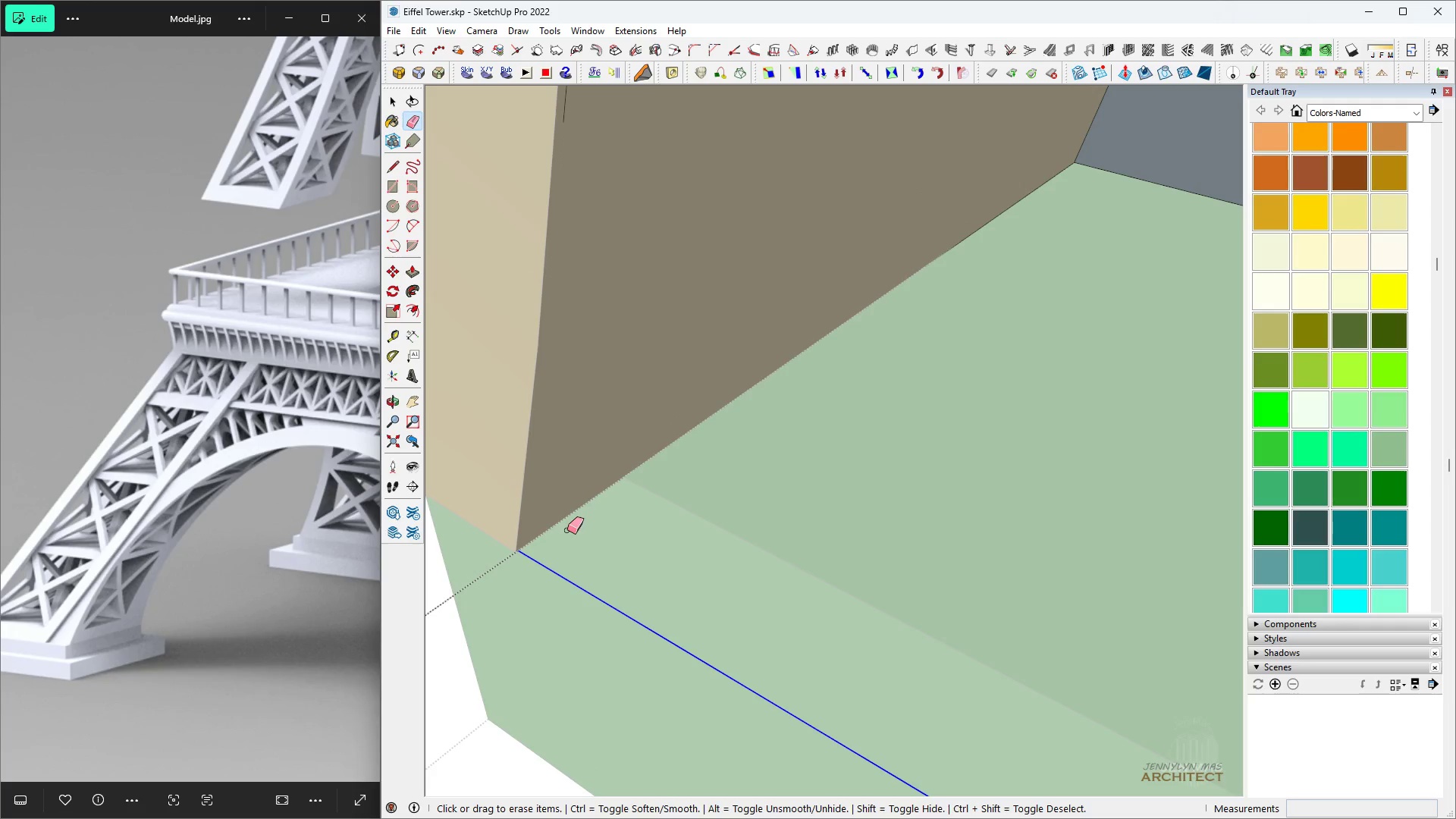 
scroll: coordinate [559, 578], scroll_direction: down, amount: 7.0
 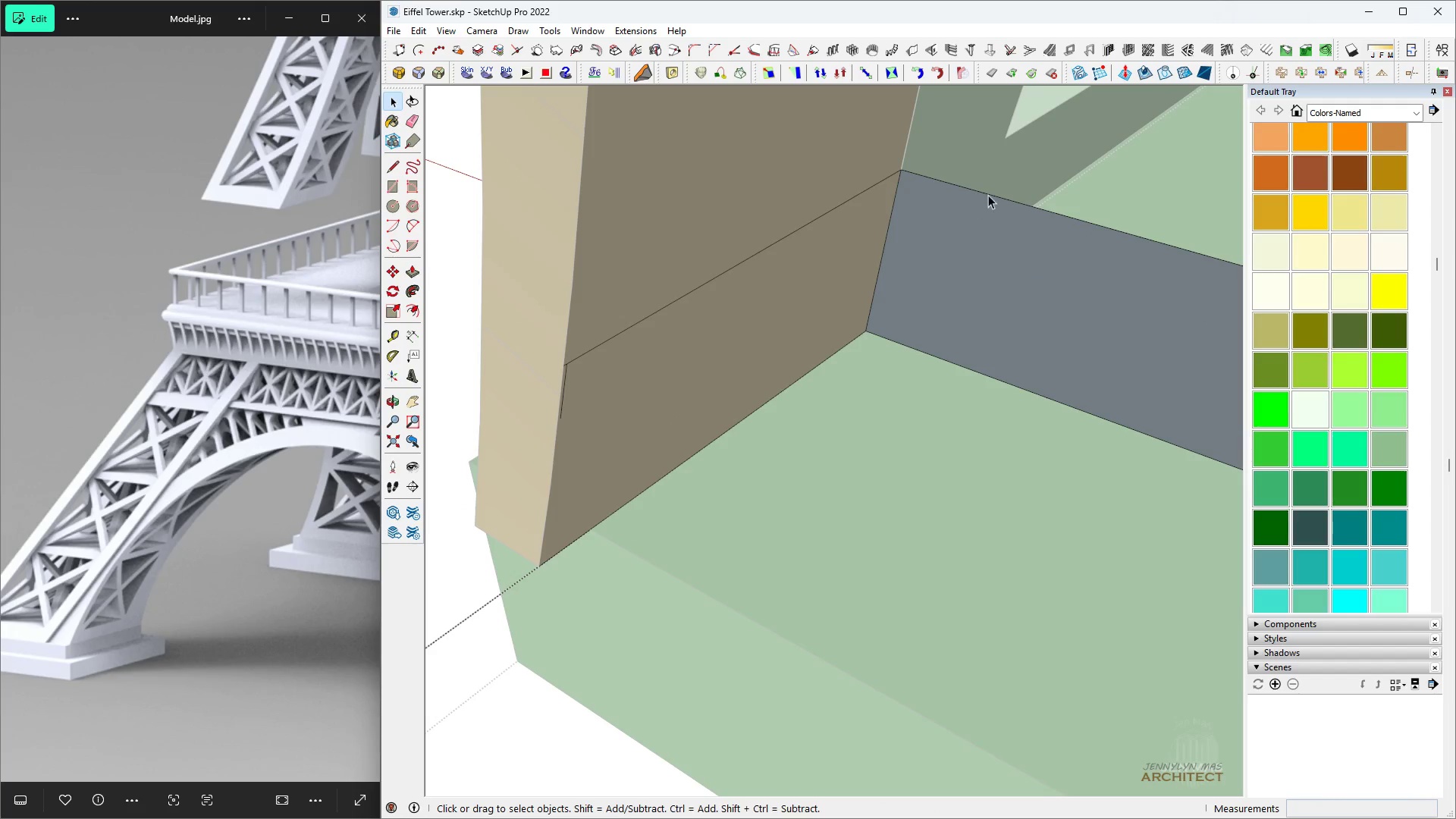 
key(Space)
 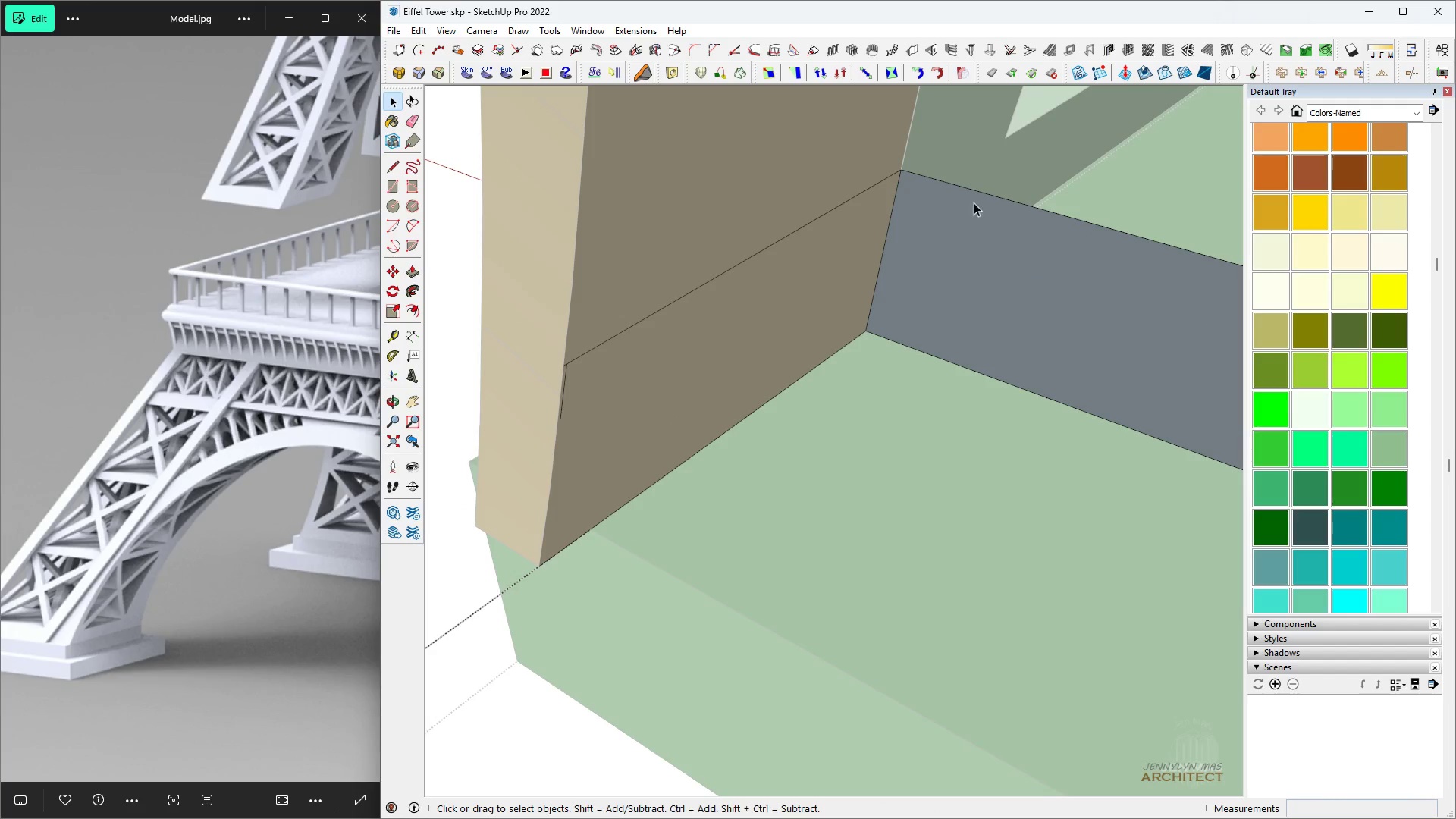 
double_click([988, 195])
 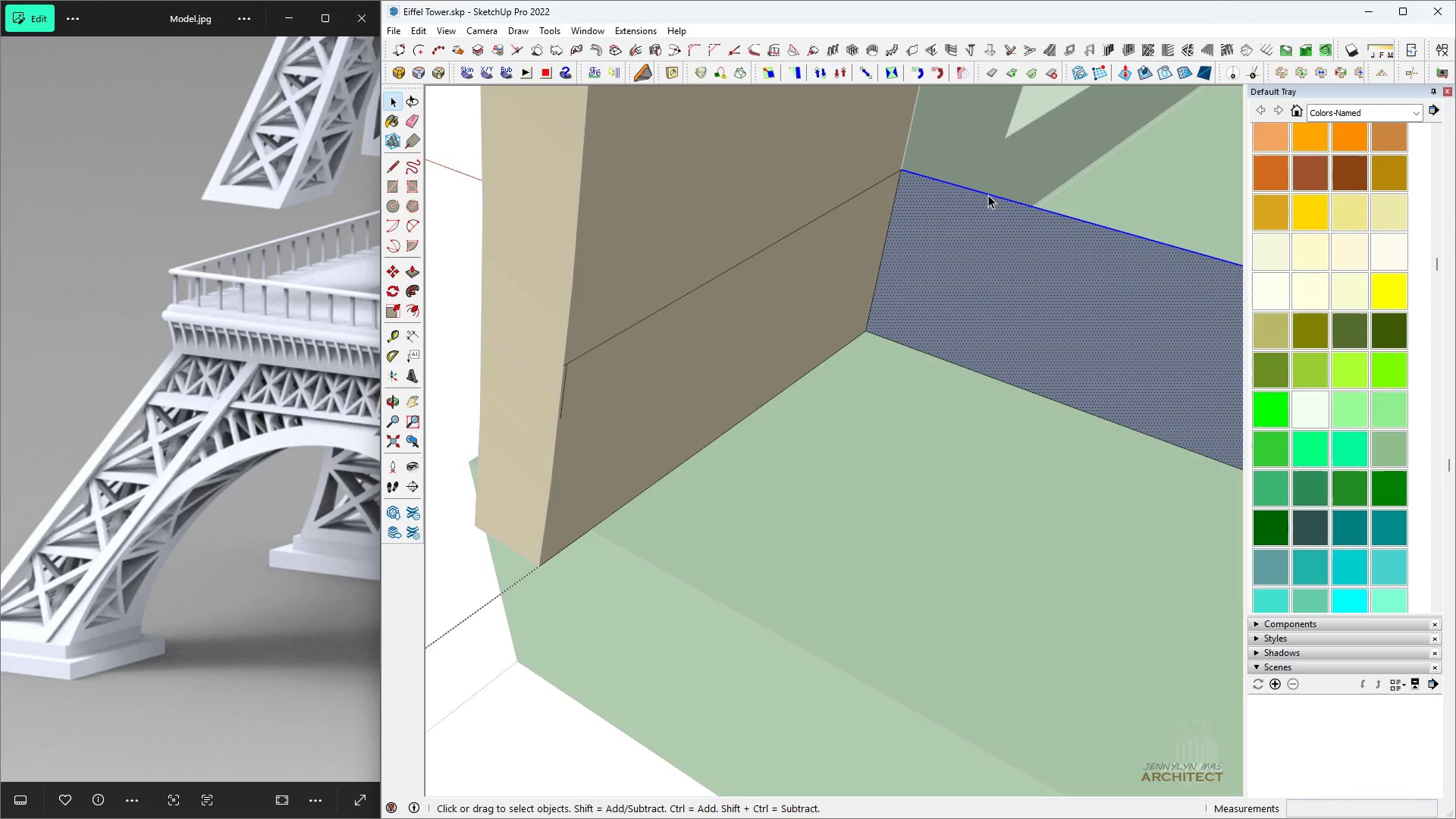 
triple_click([988, 195])
 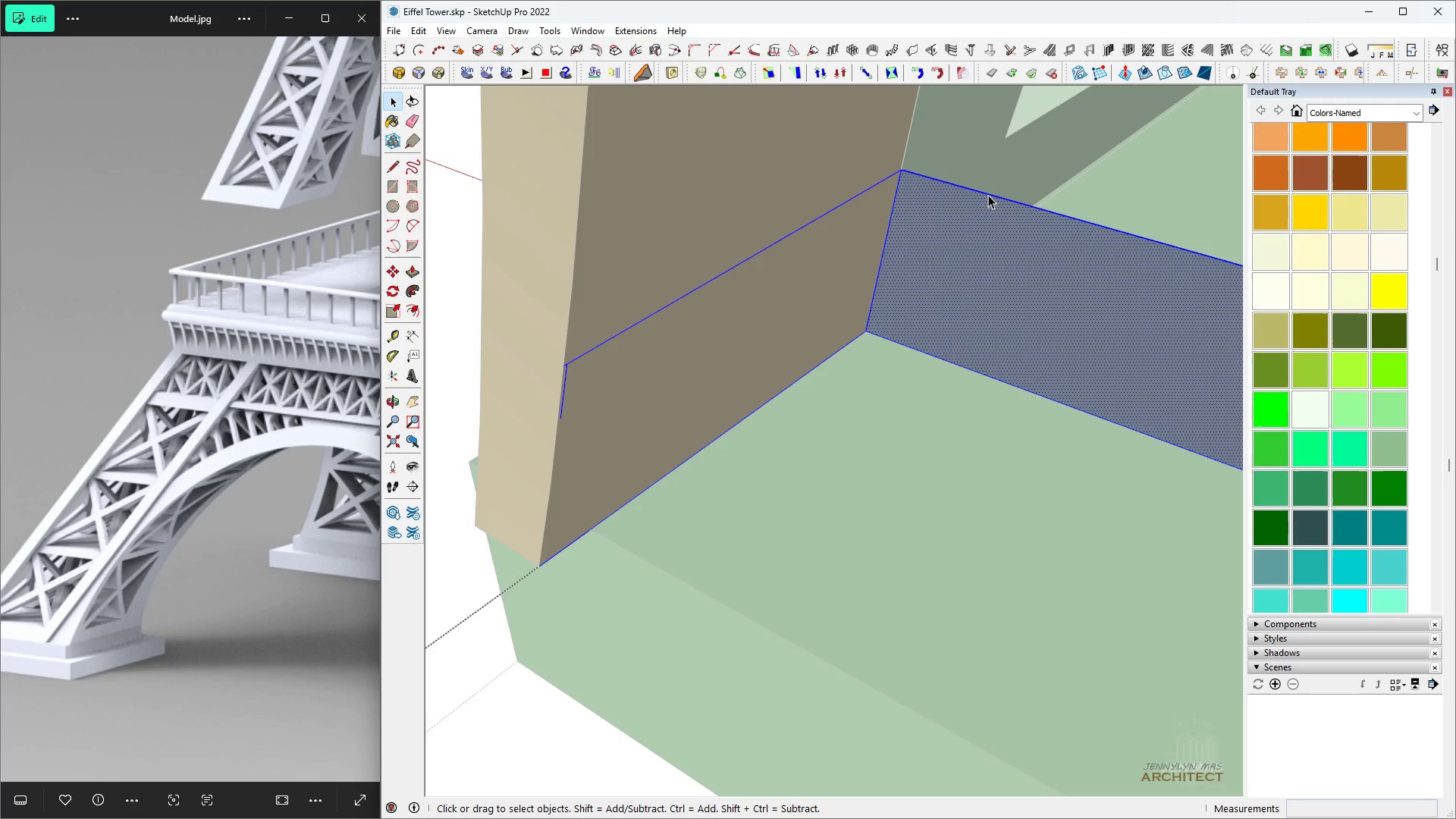 
triple_click([988, 195])
 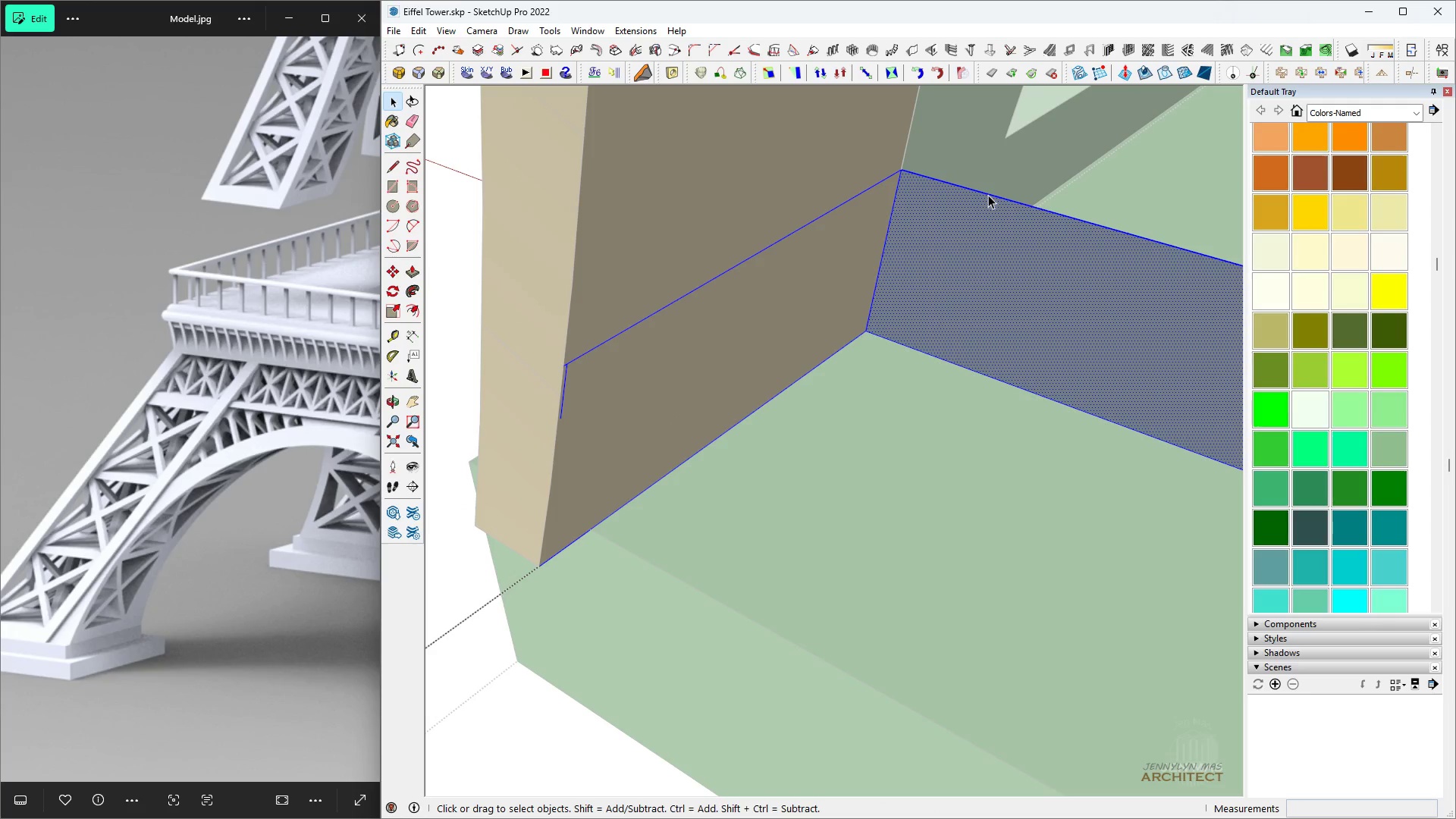 
triple_click([988, 195])
 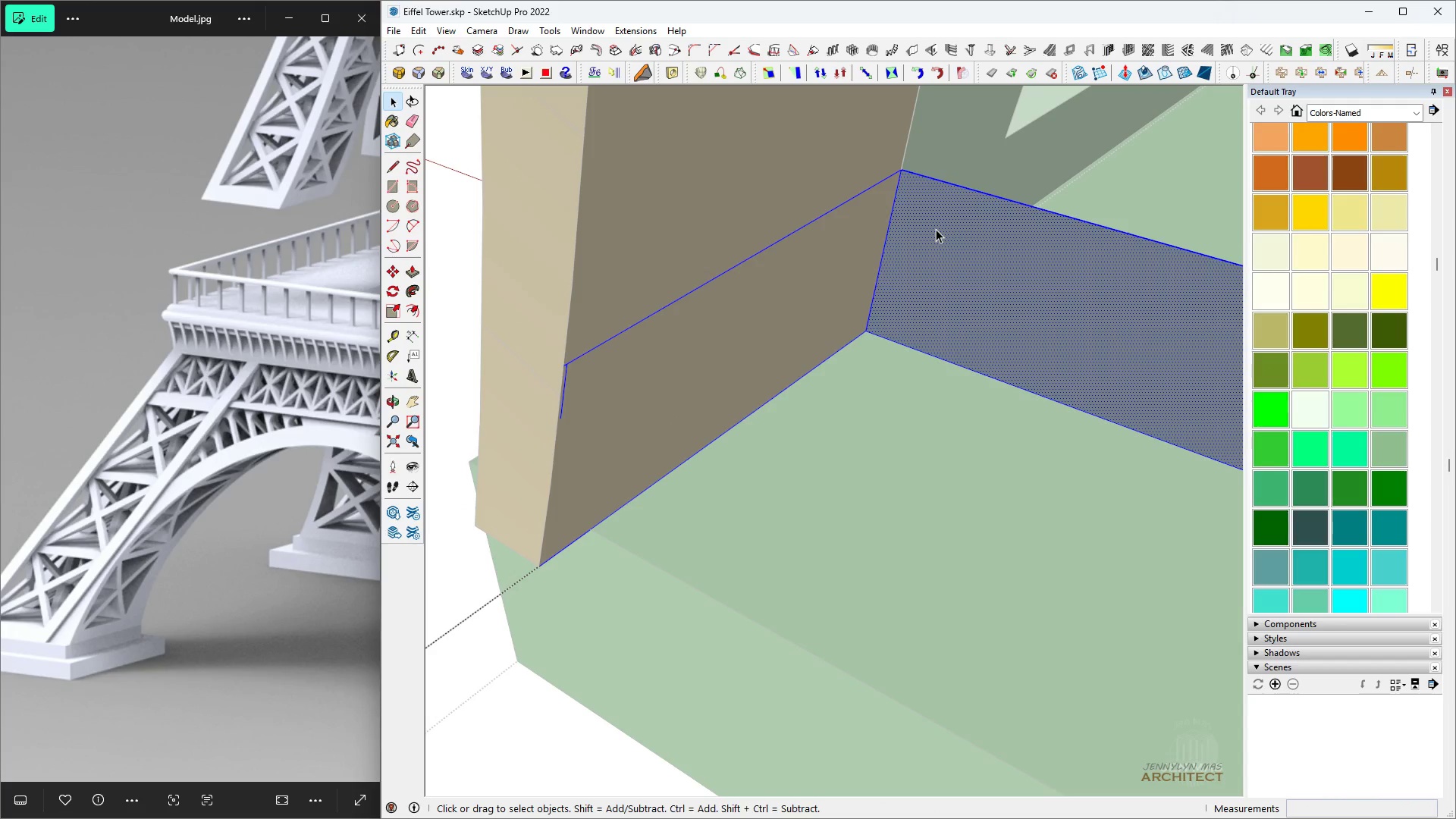 
triple_click([936, 229])
 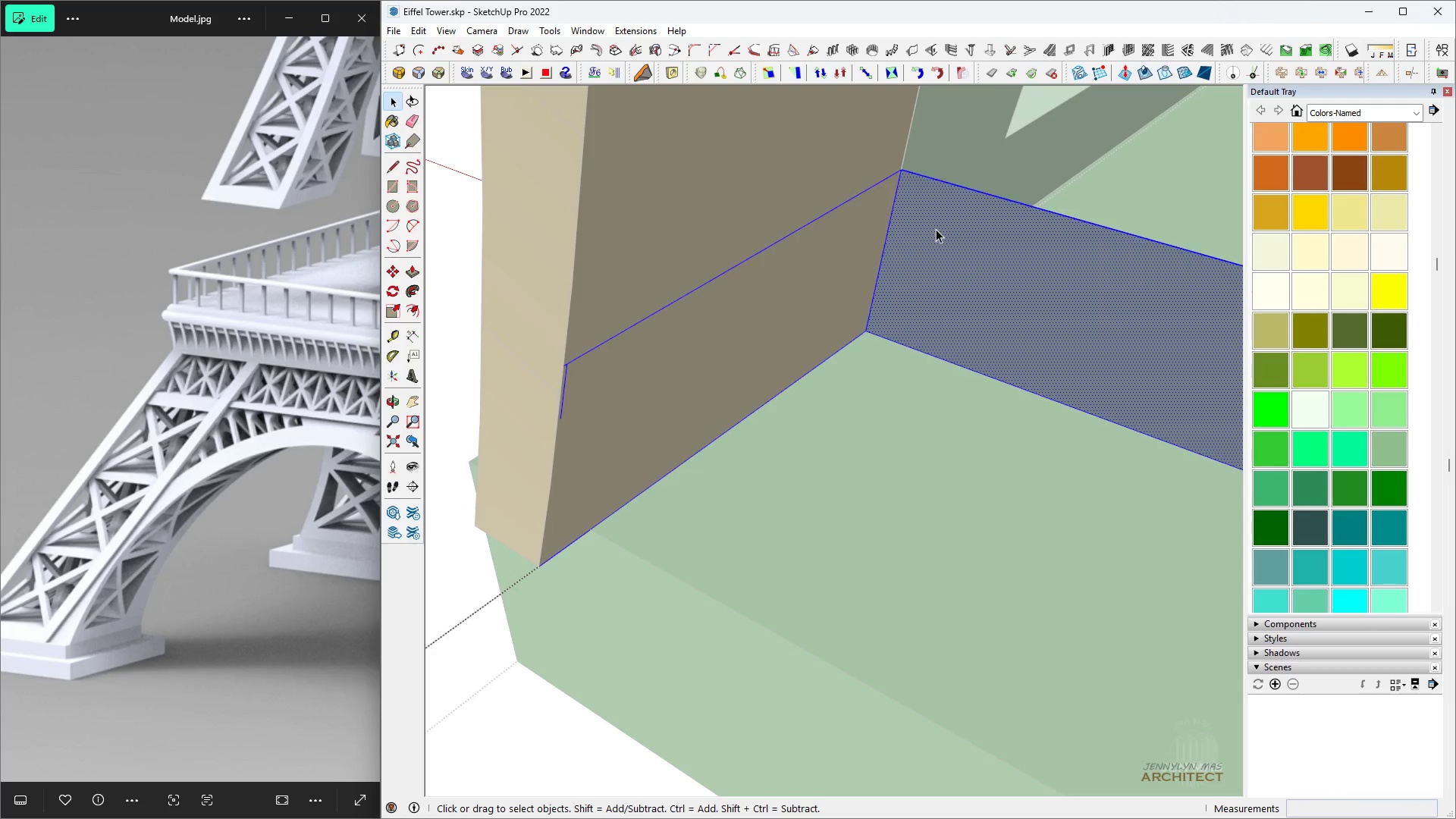 
triple_click([936, 229])
 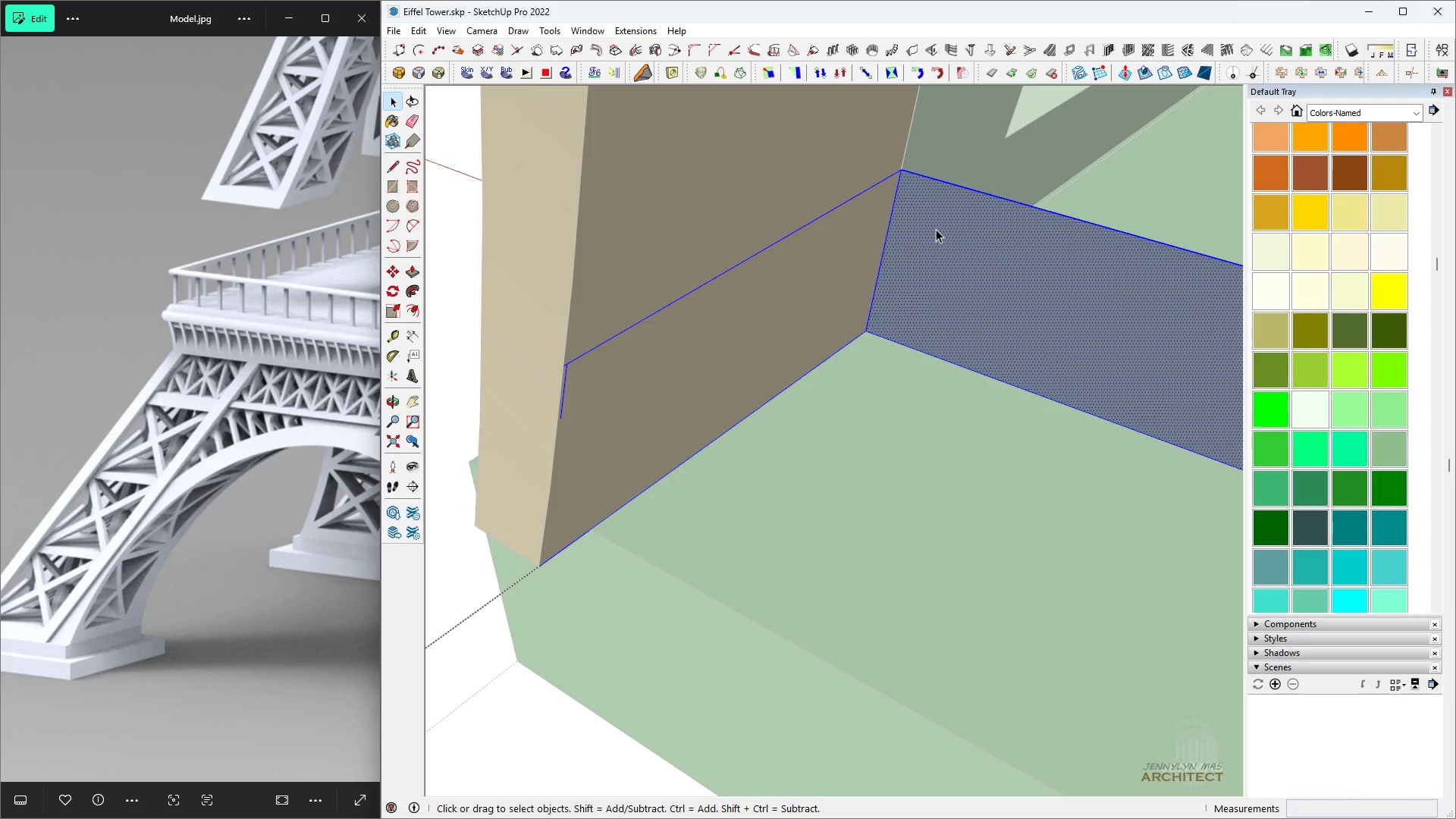 
triple_click([936, 229])
 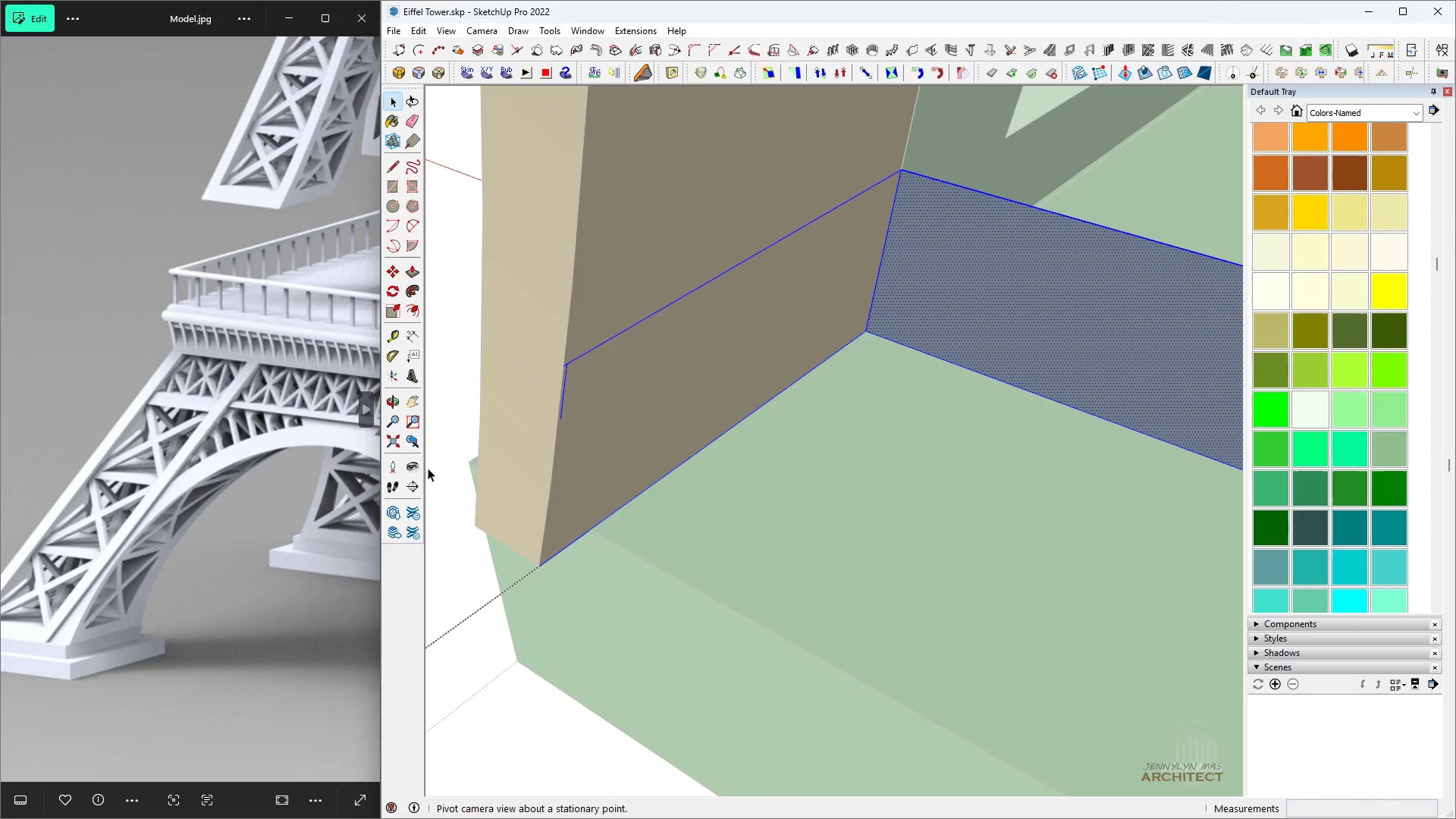 
scroll: coordinate [787, 312], scroll_direction: up, amount: 6.0
 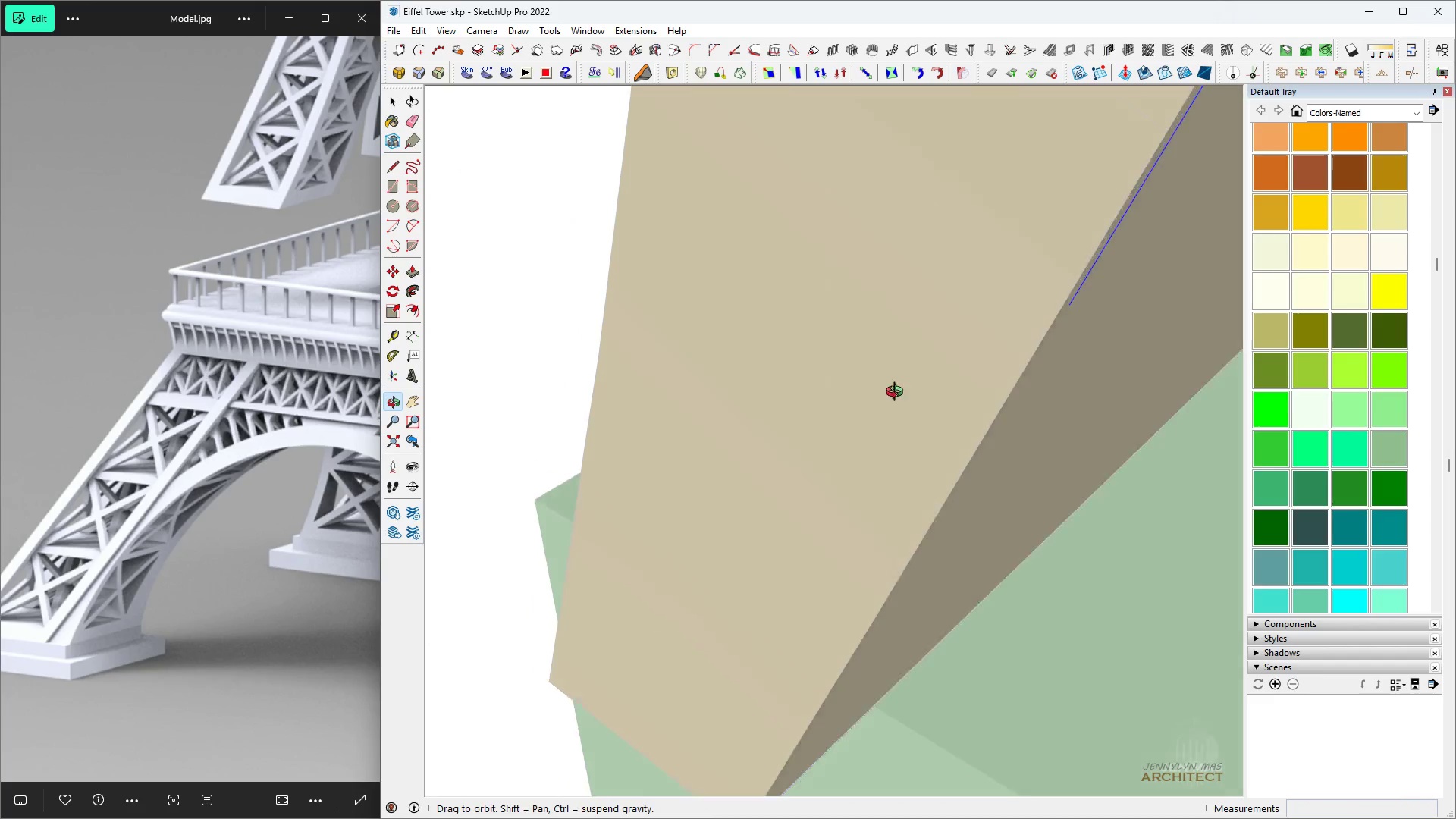 
scroll: coordinate [964, 276], scroll_direction: down, amount: 6.0
 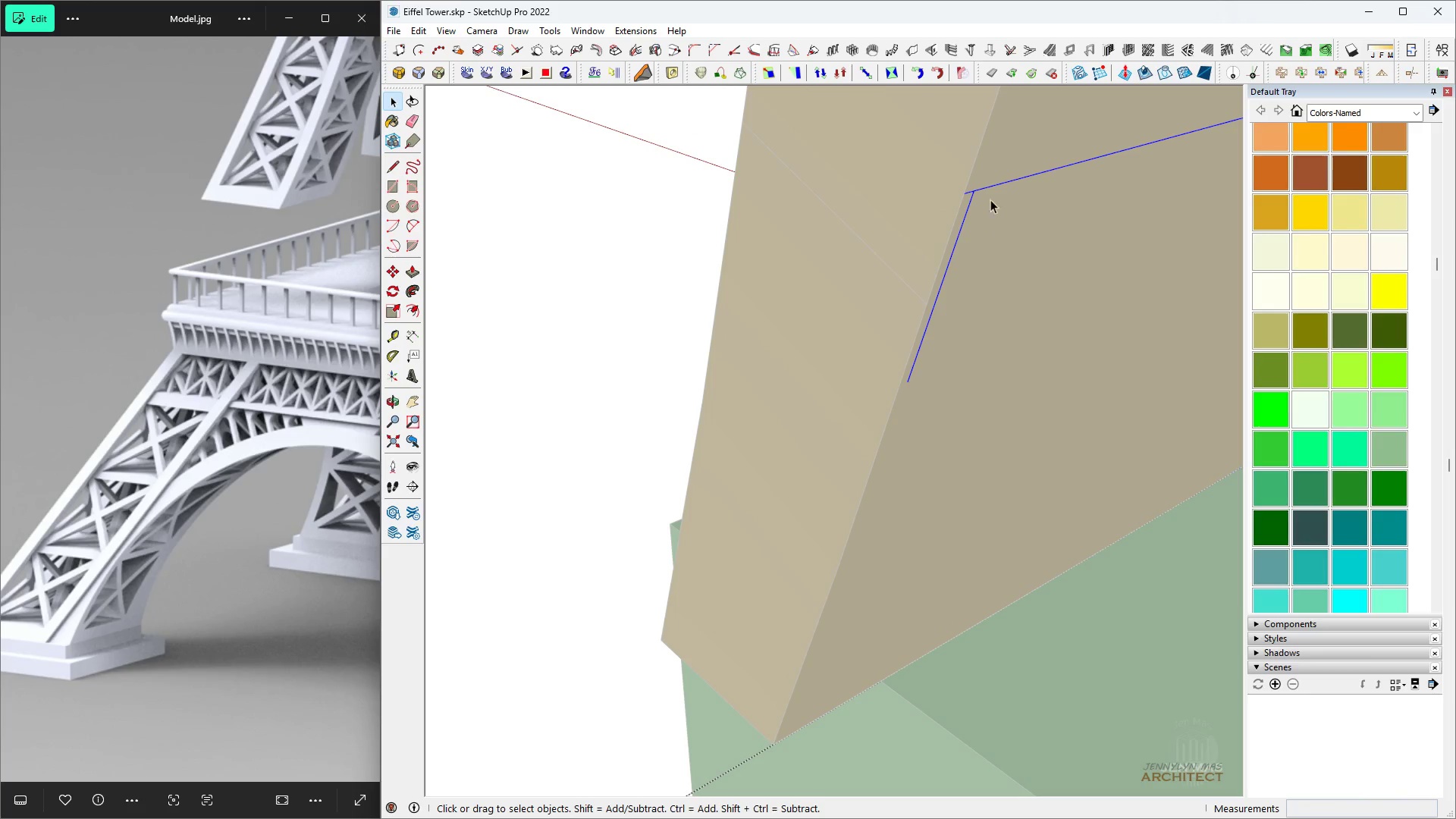 
key(L)
 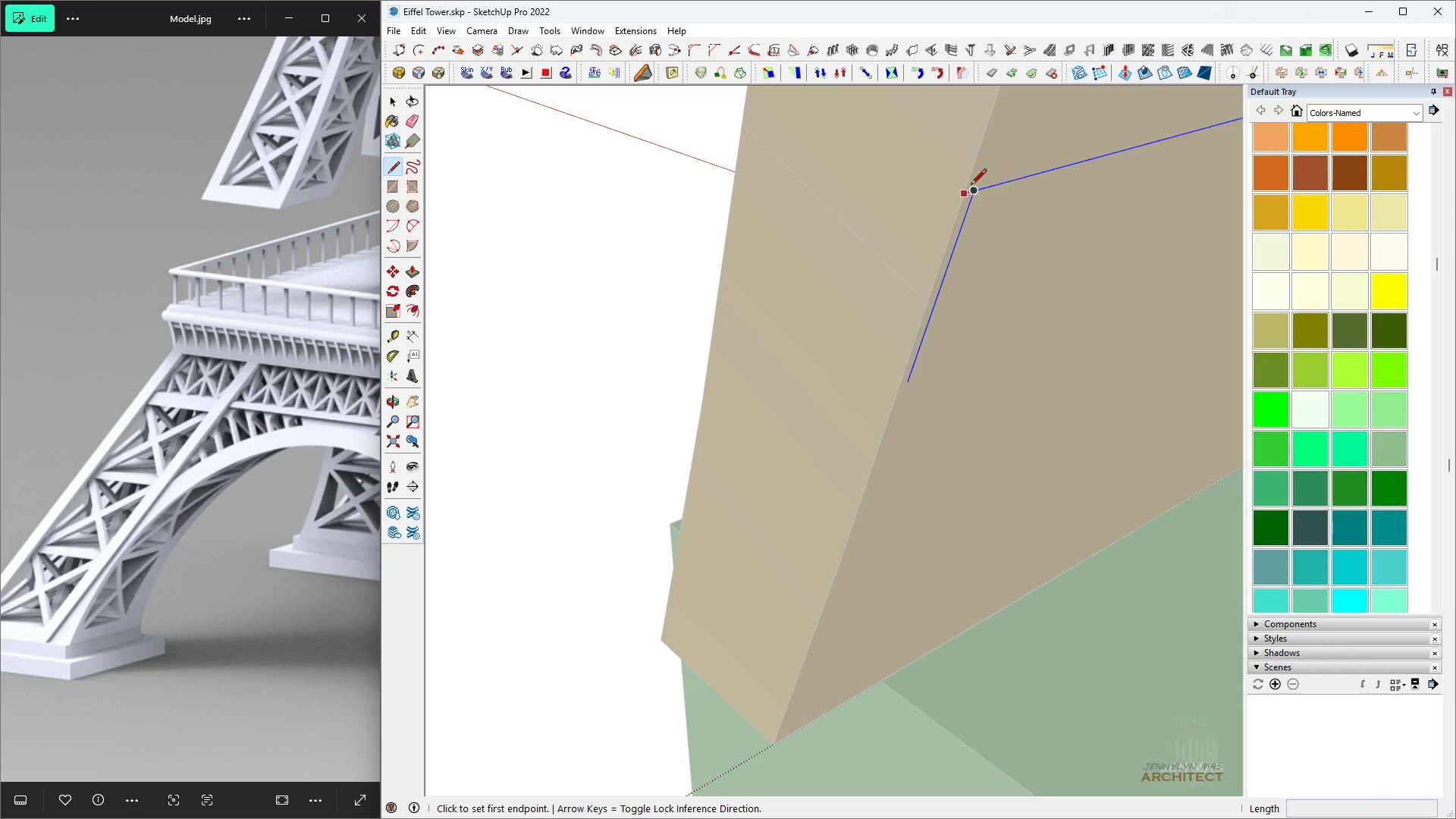 
left_click([970, 186])
 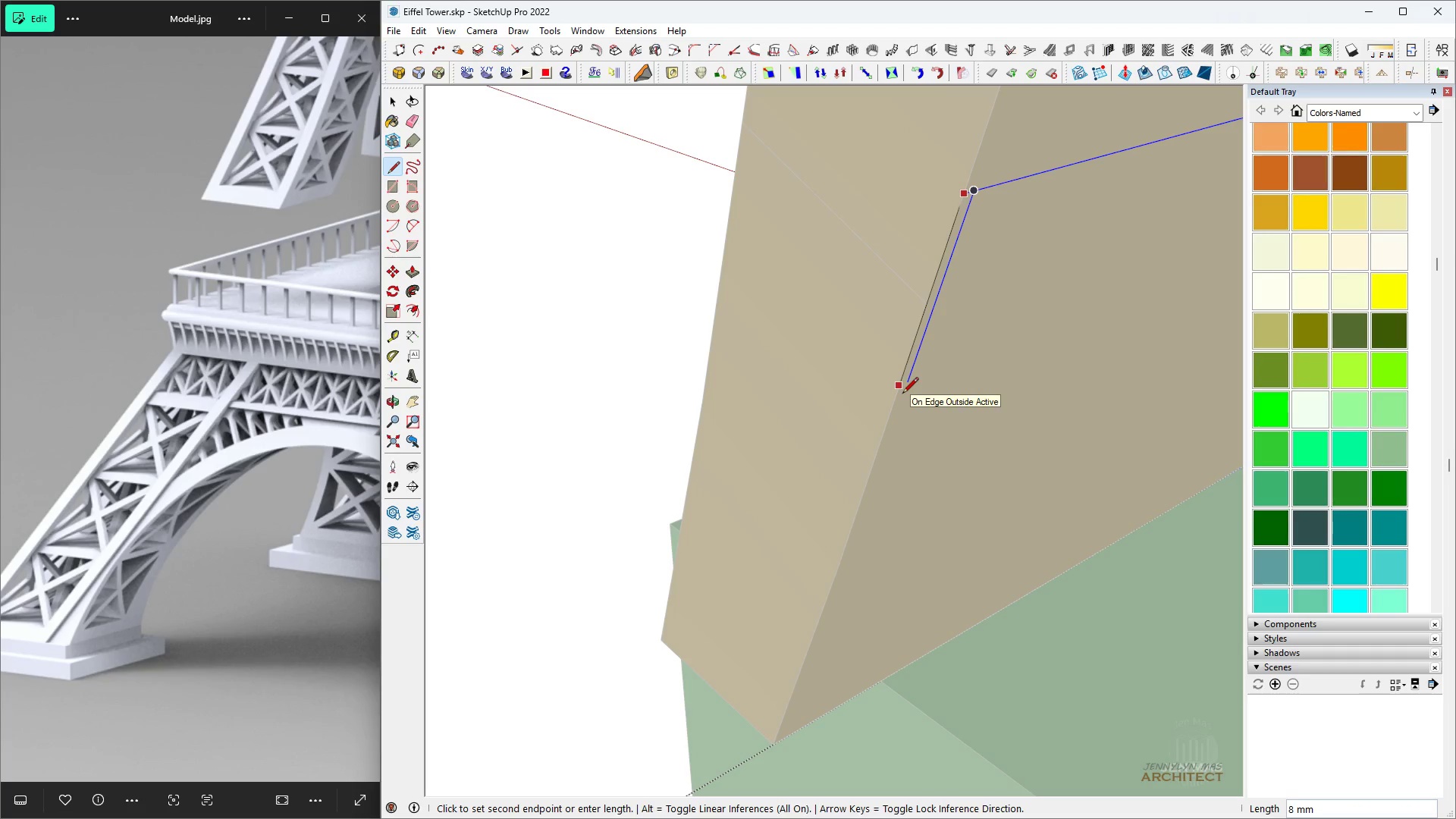 
scroll: coordinate [901, 391], scroll_direction: up, amount: 7.0
 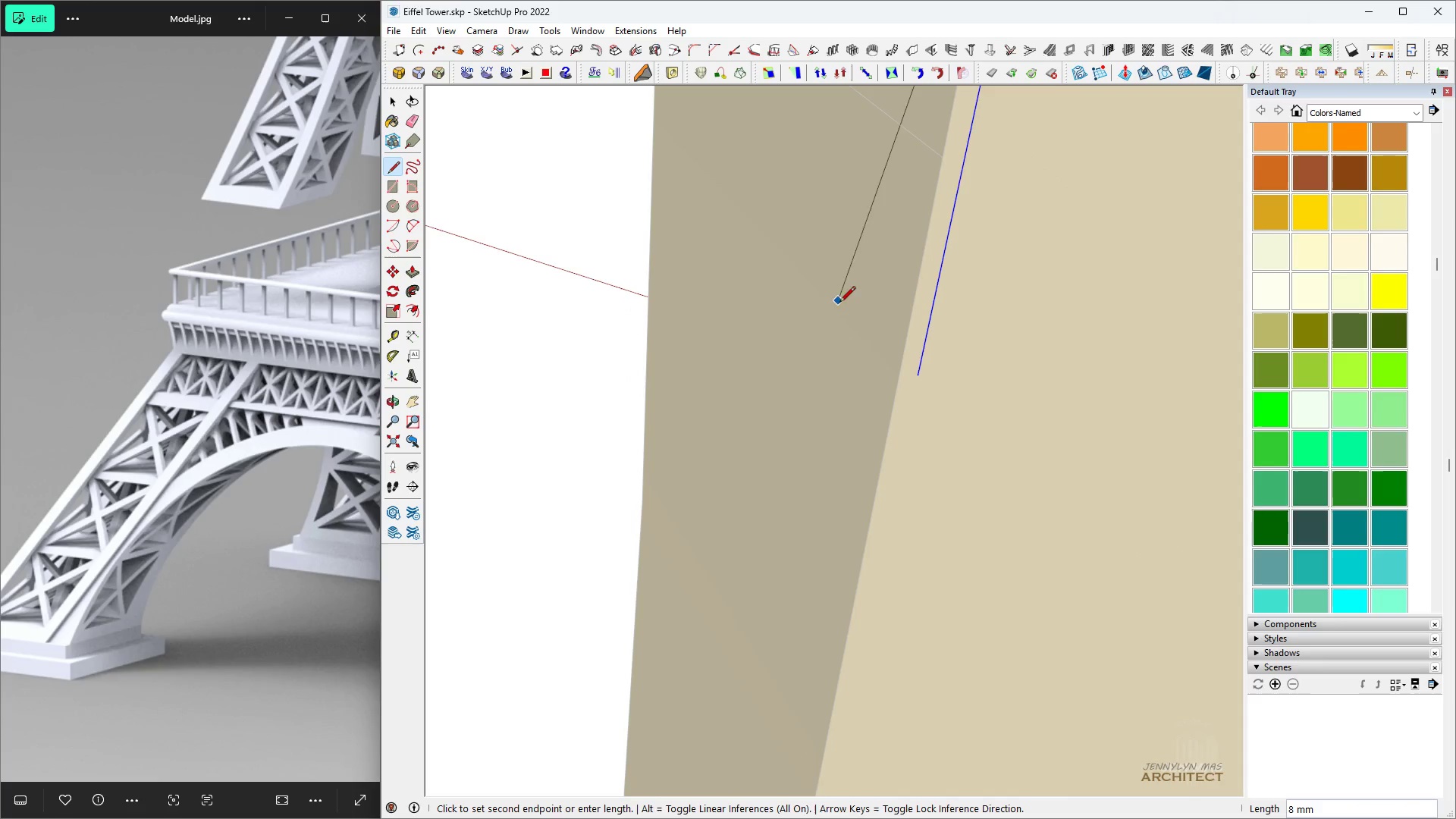 
scroll: coordinate [854, 325], scroll_direction: down, amount: 3.0
 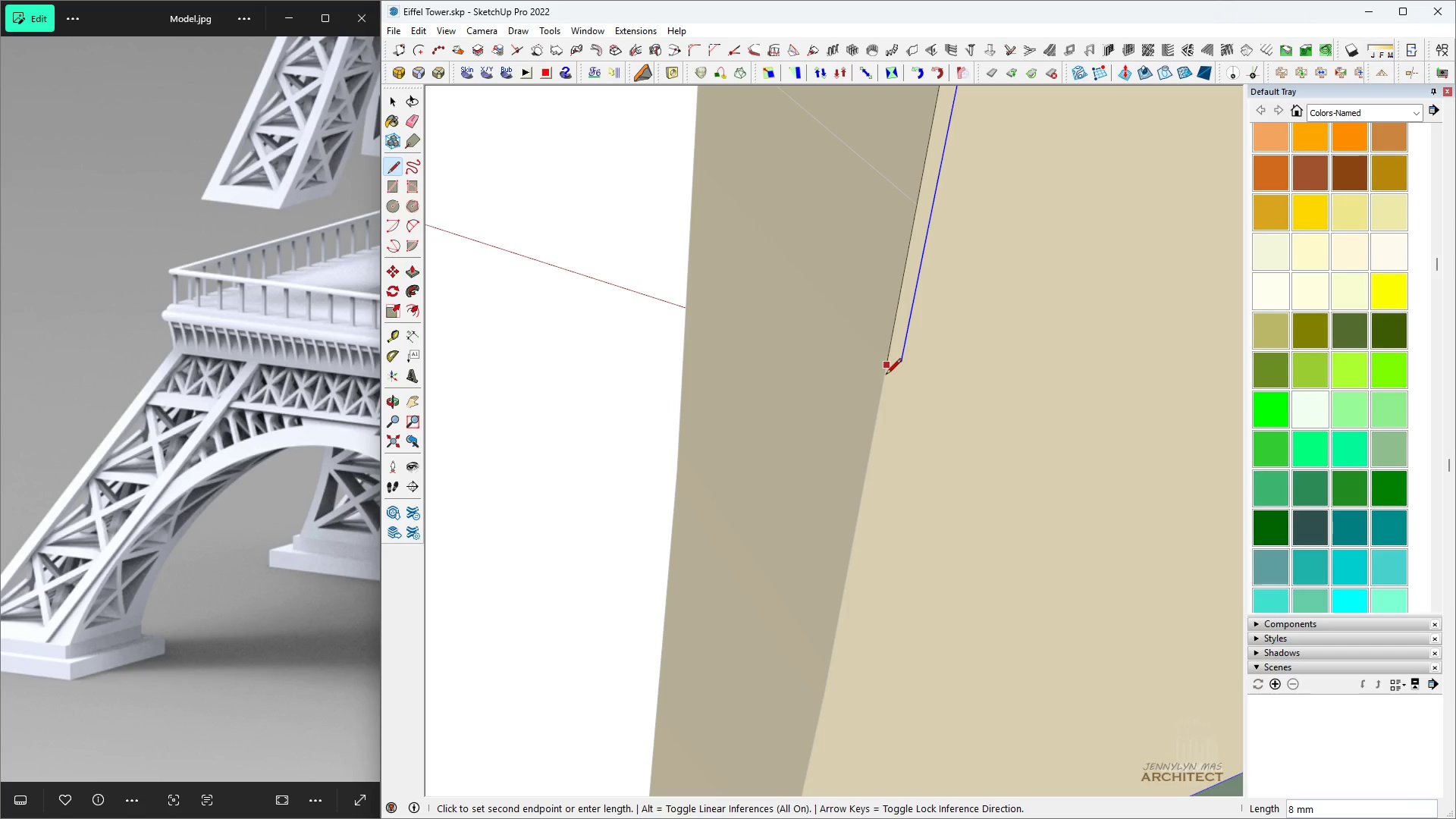 
left_click([886, 375])
 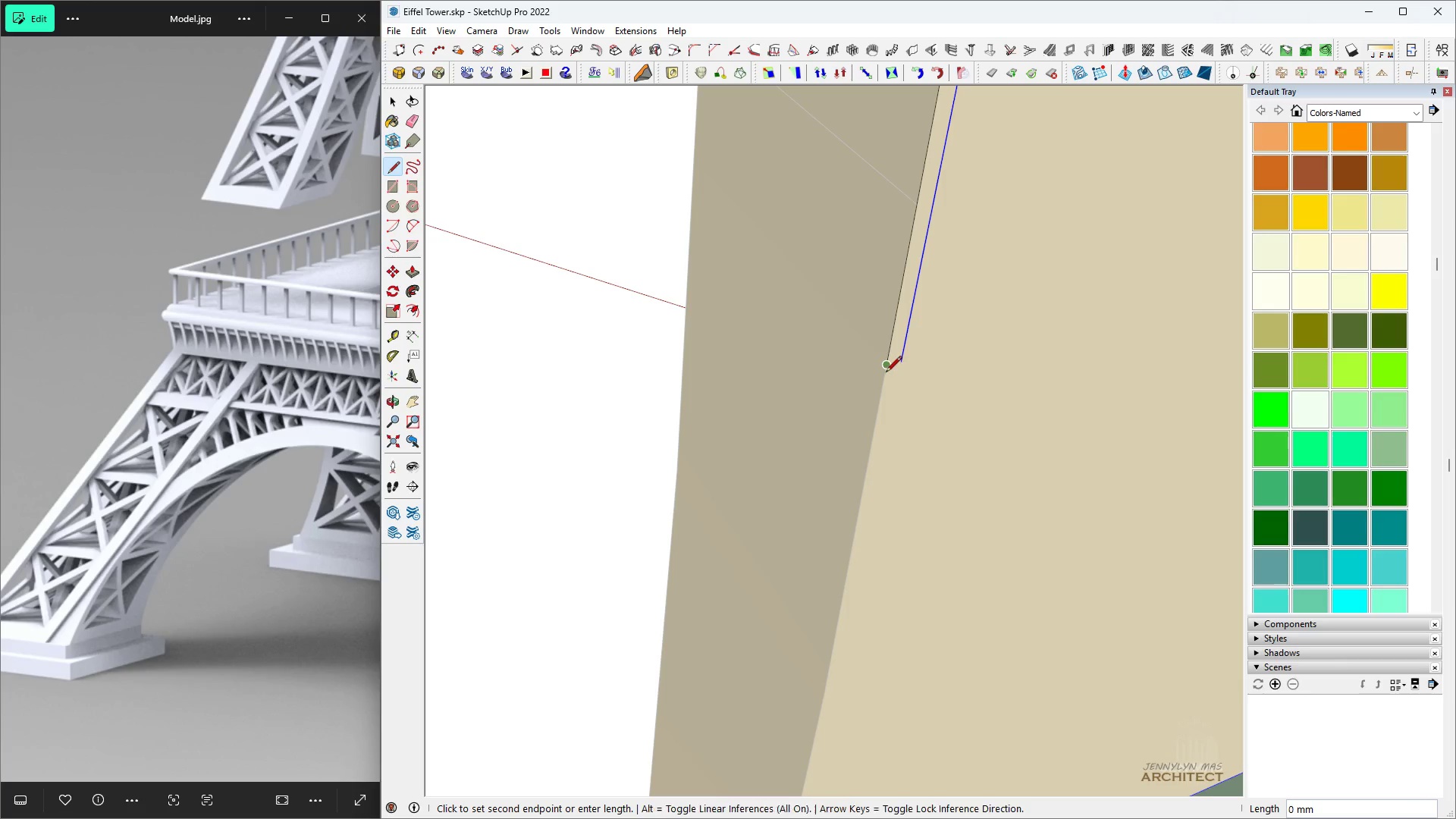 
scroll: coordinate [886, 371], scroll_direction: down, amount: 11.0
 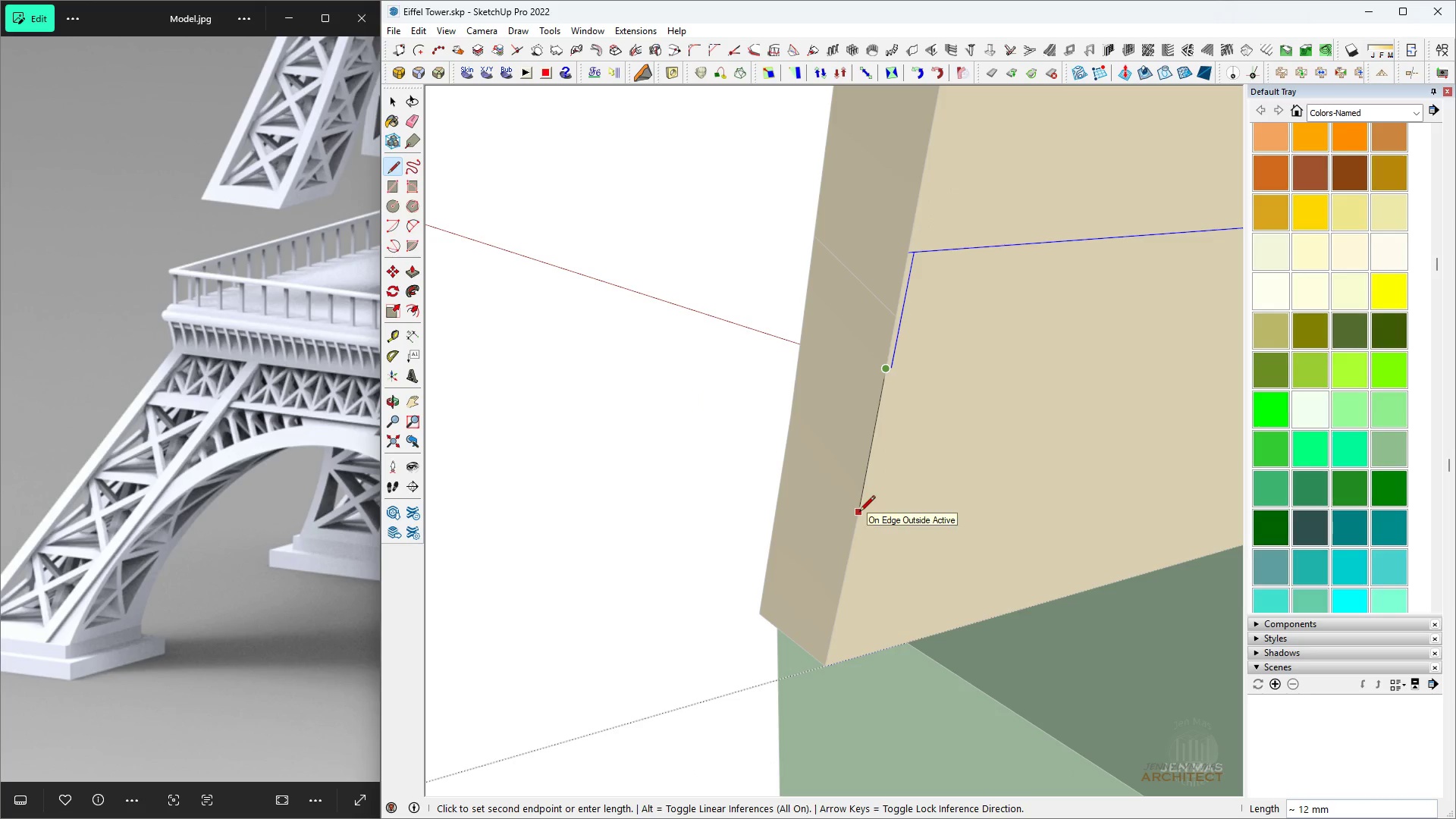 
left_click([859, 513])
 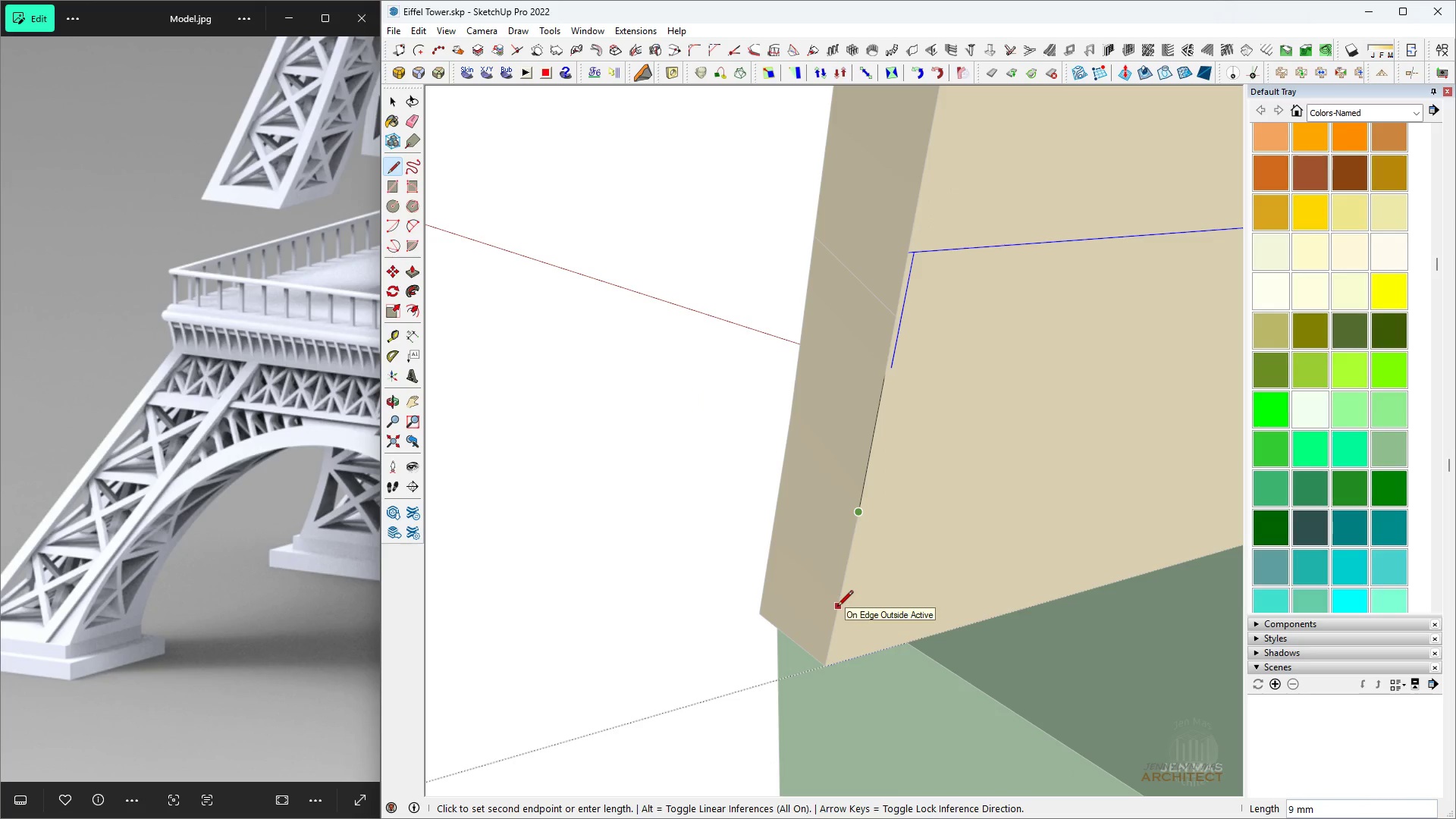 
left_click([837, 607])
 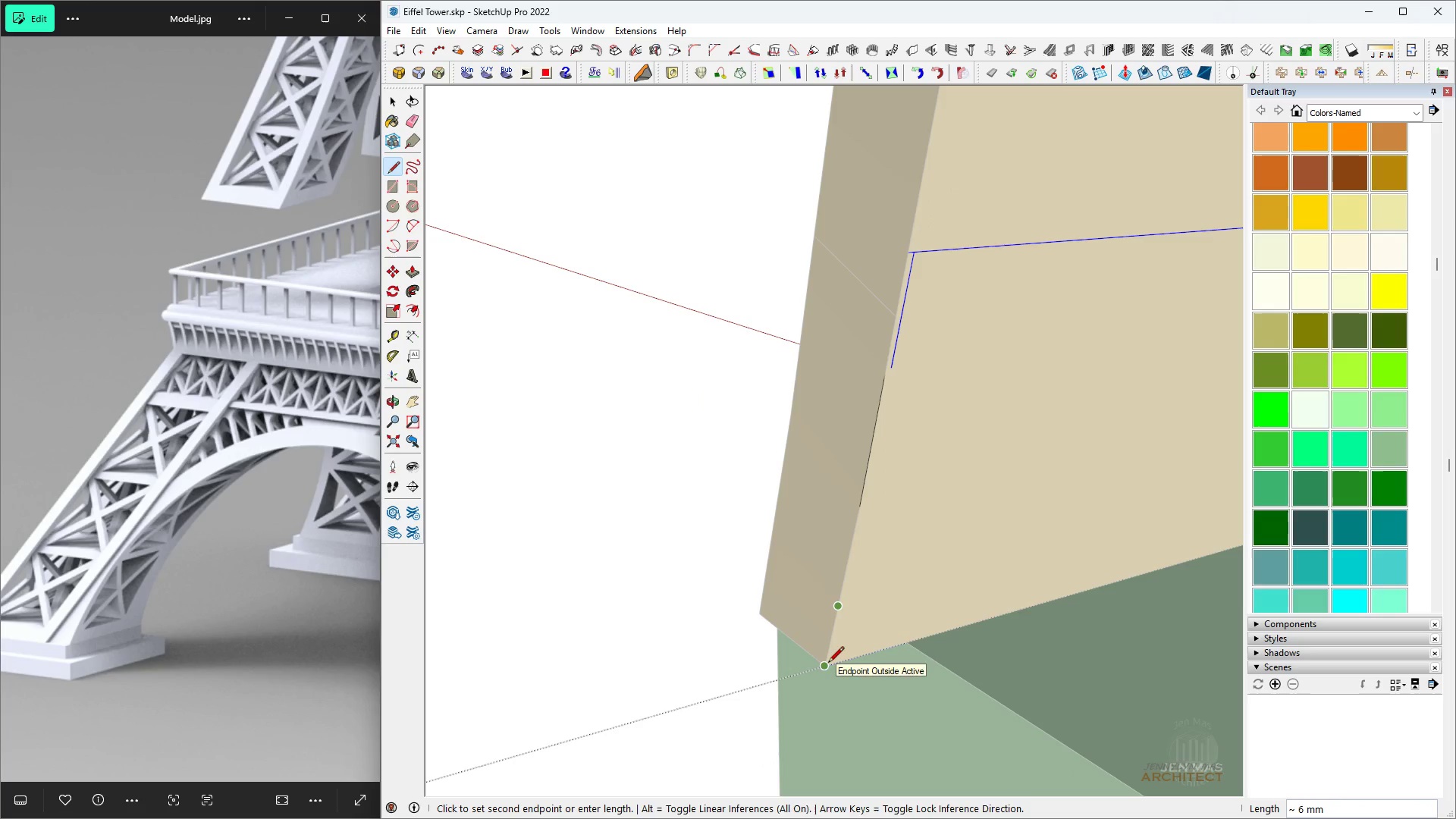 
left_click([828, 664])
 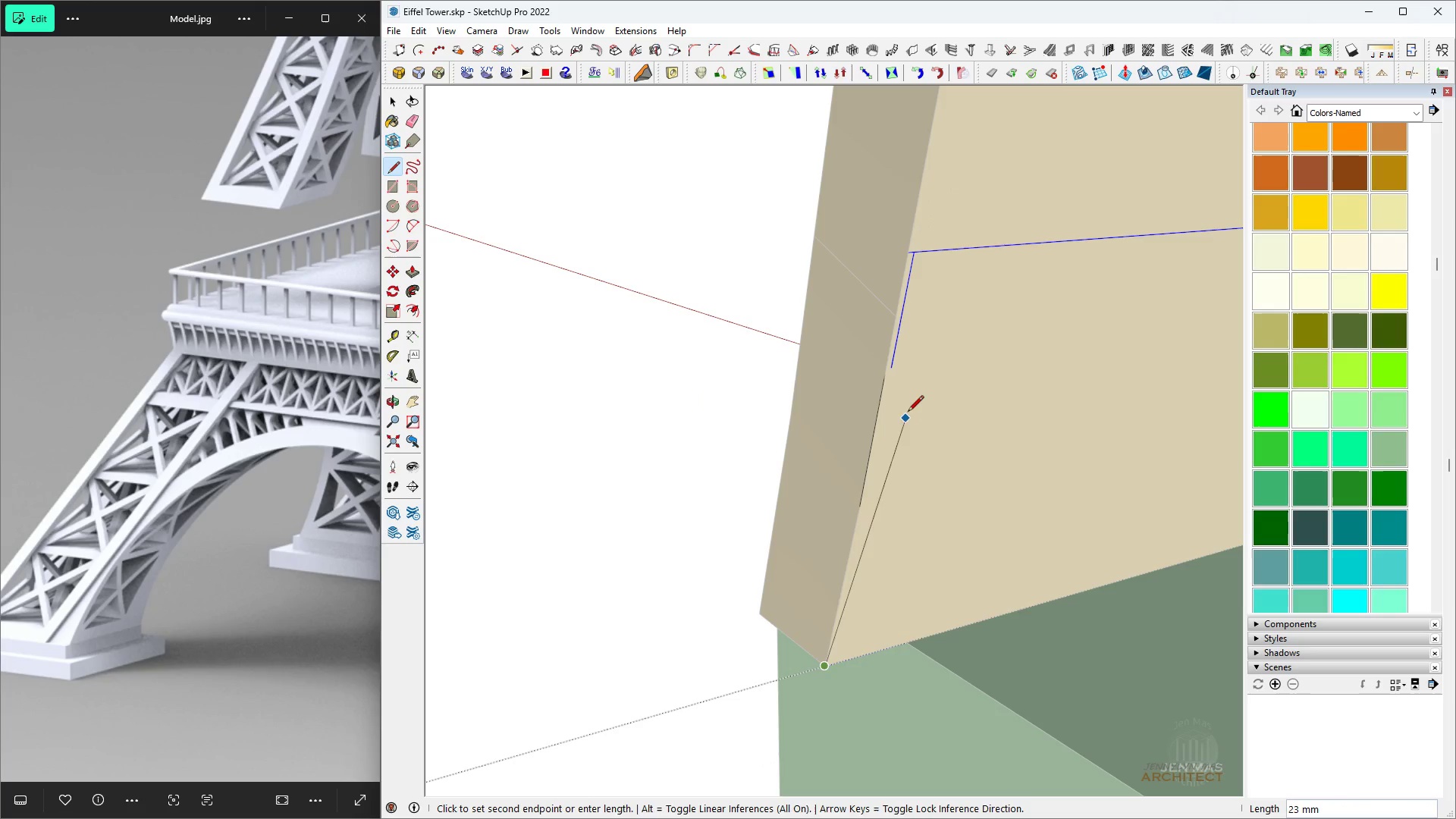 
key(Space)
 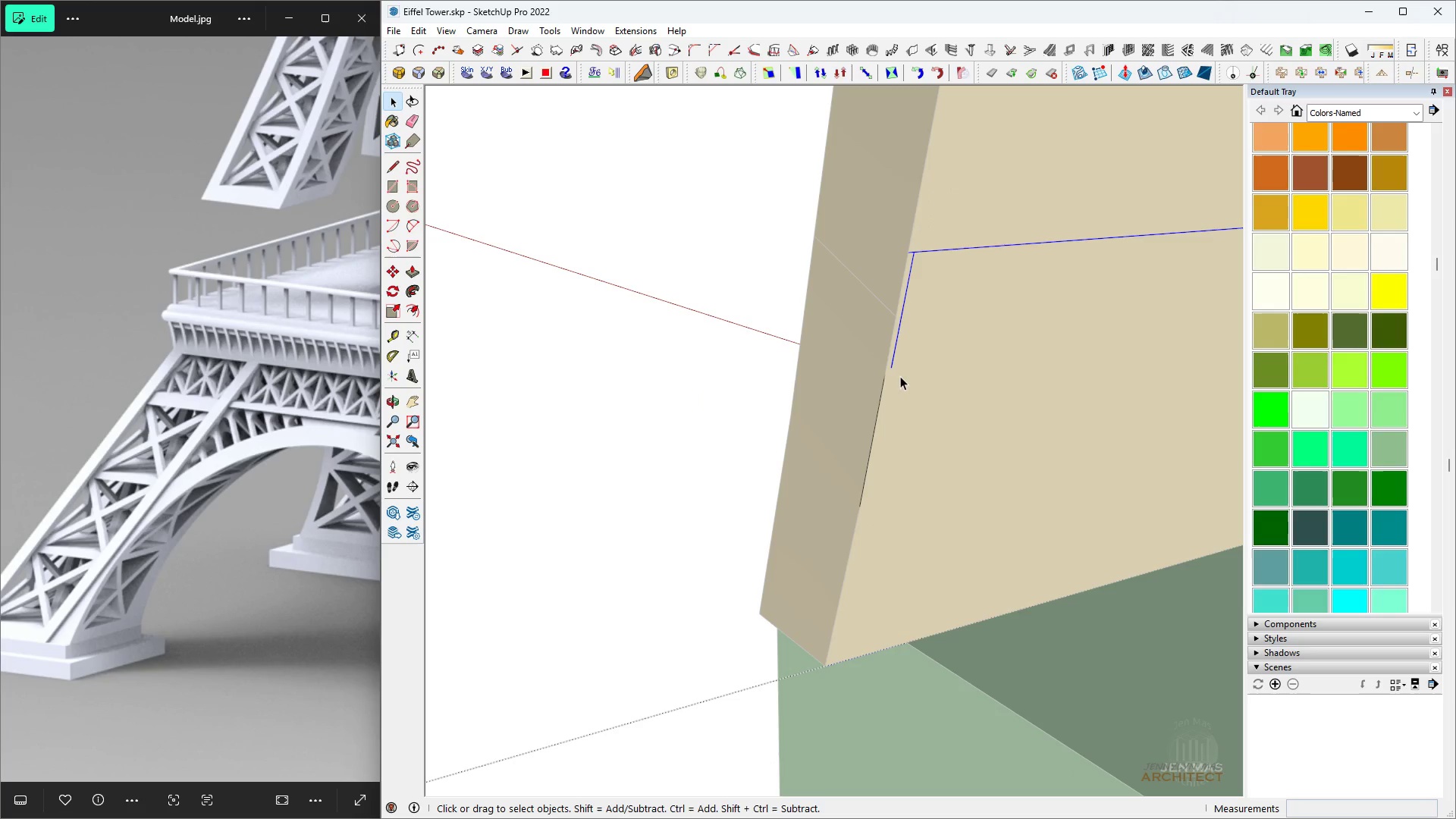 
key(E)
 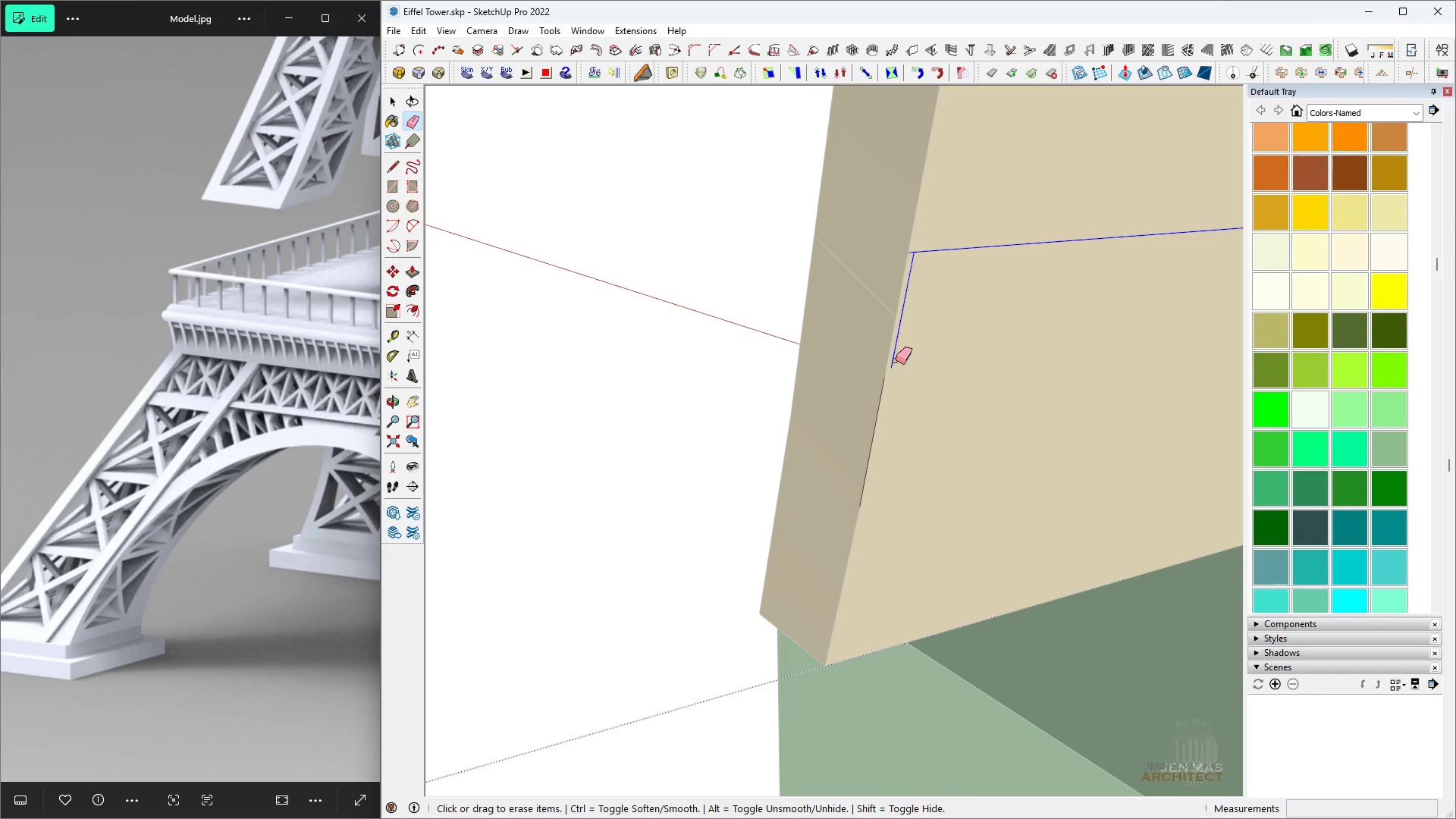 
left_click([896, 360])
 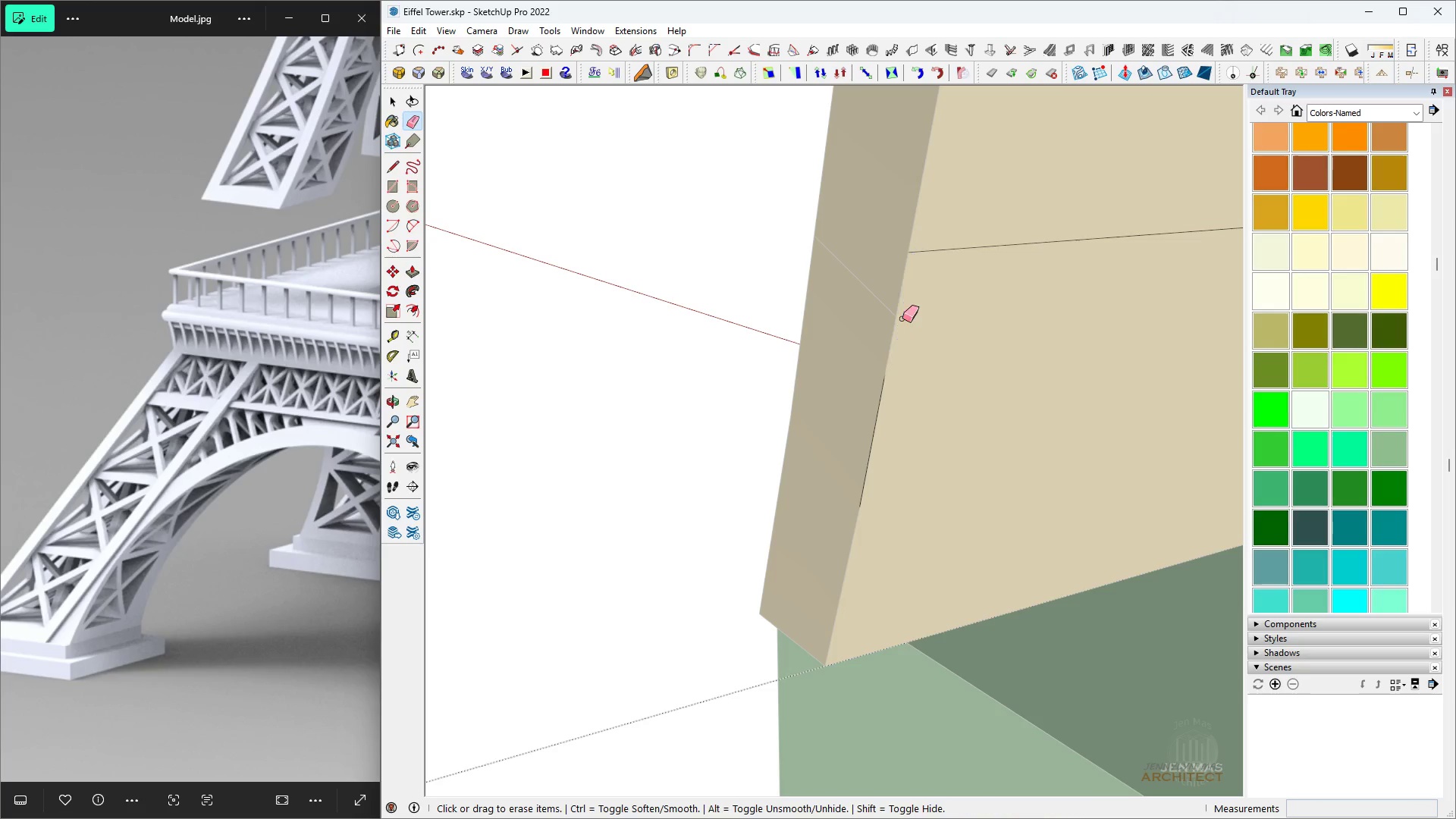 
key(Space)
 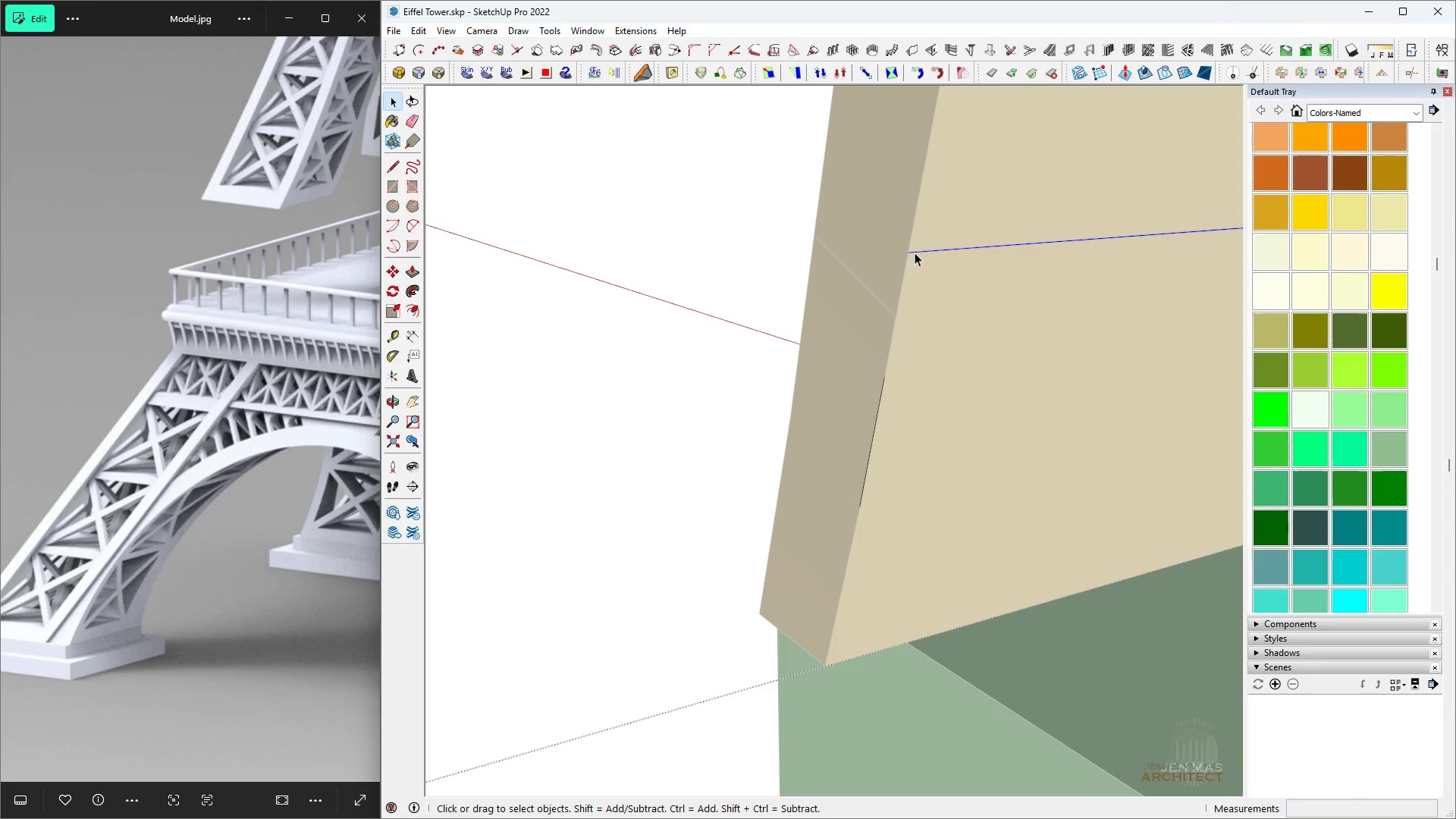 
double_click([915, 253])
 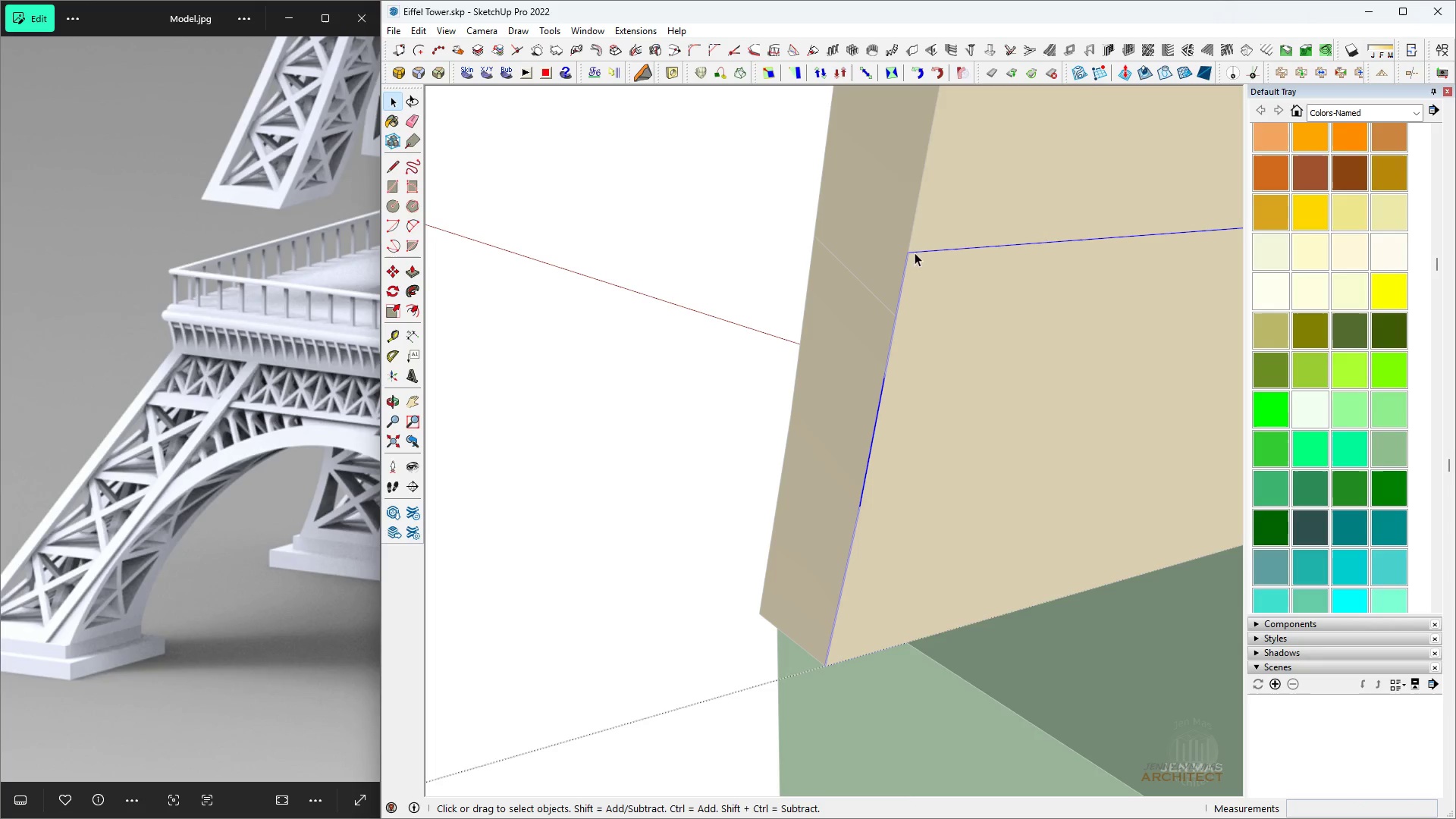 
left_click([915, 253])
 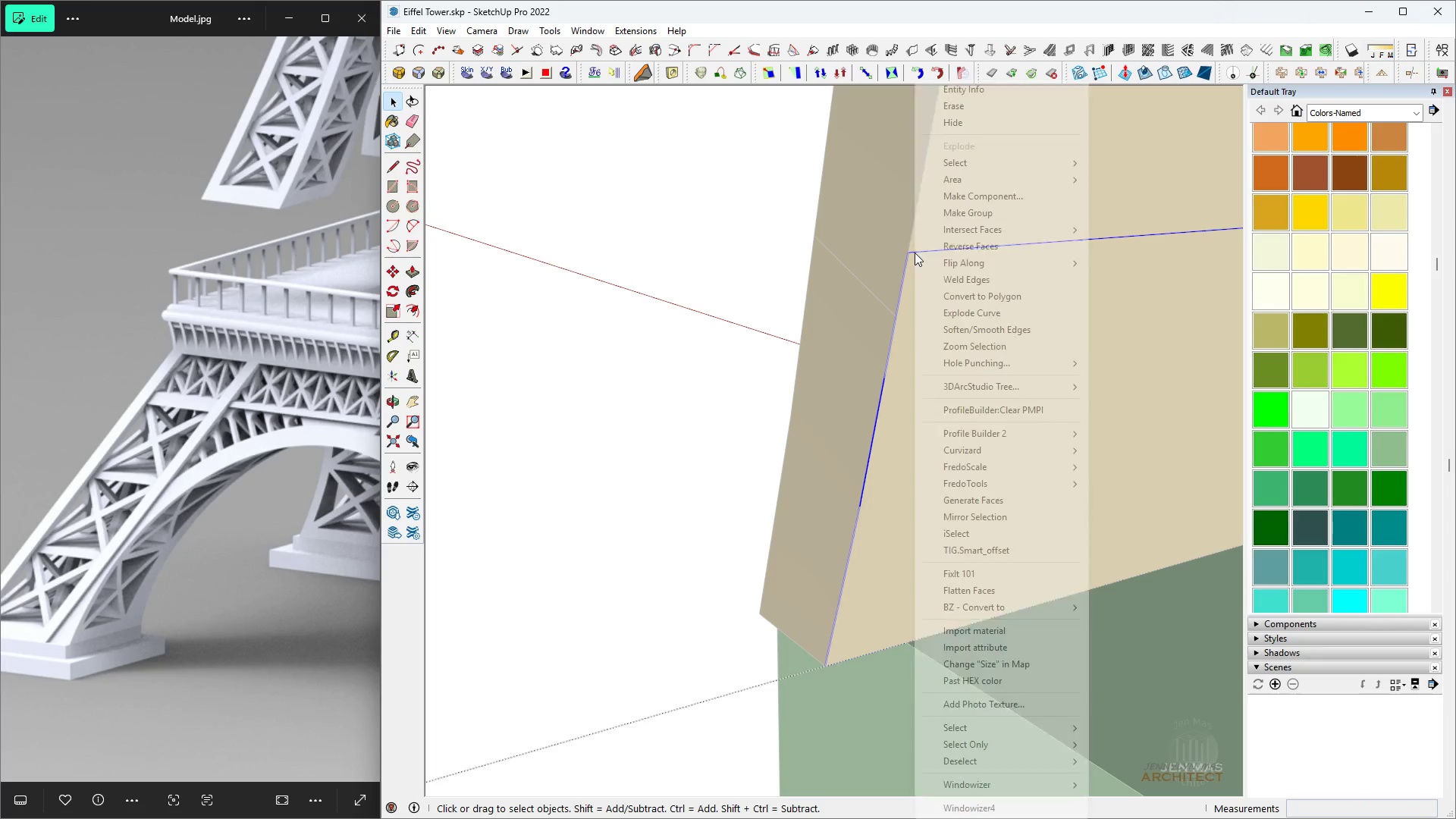 
right_click([915, 253])
 